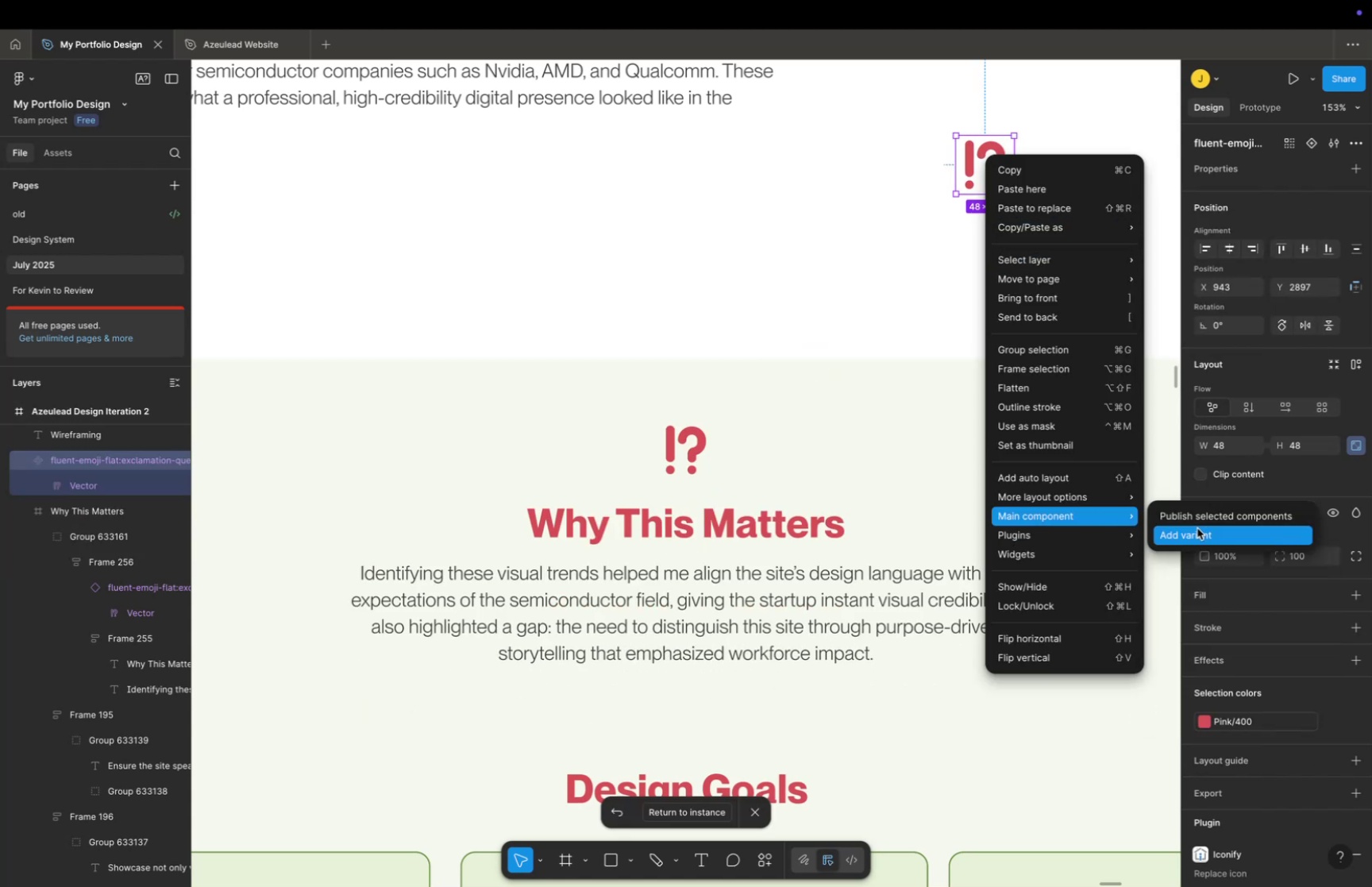 
left_click([994, 244])
 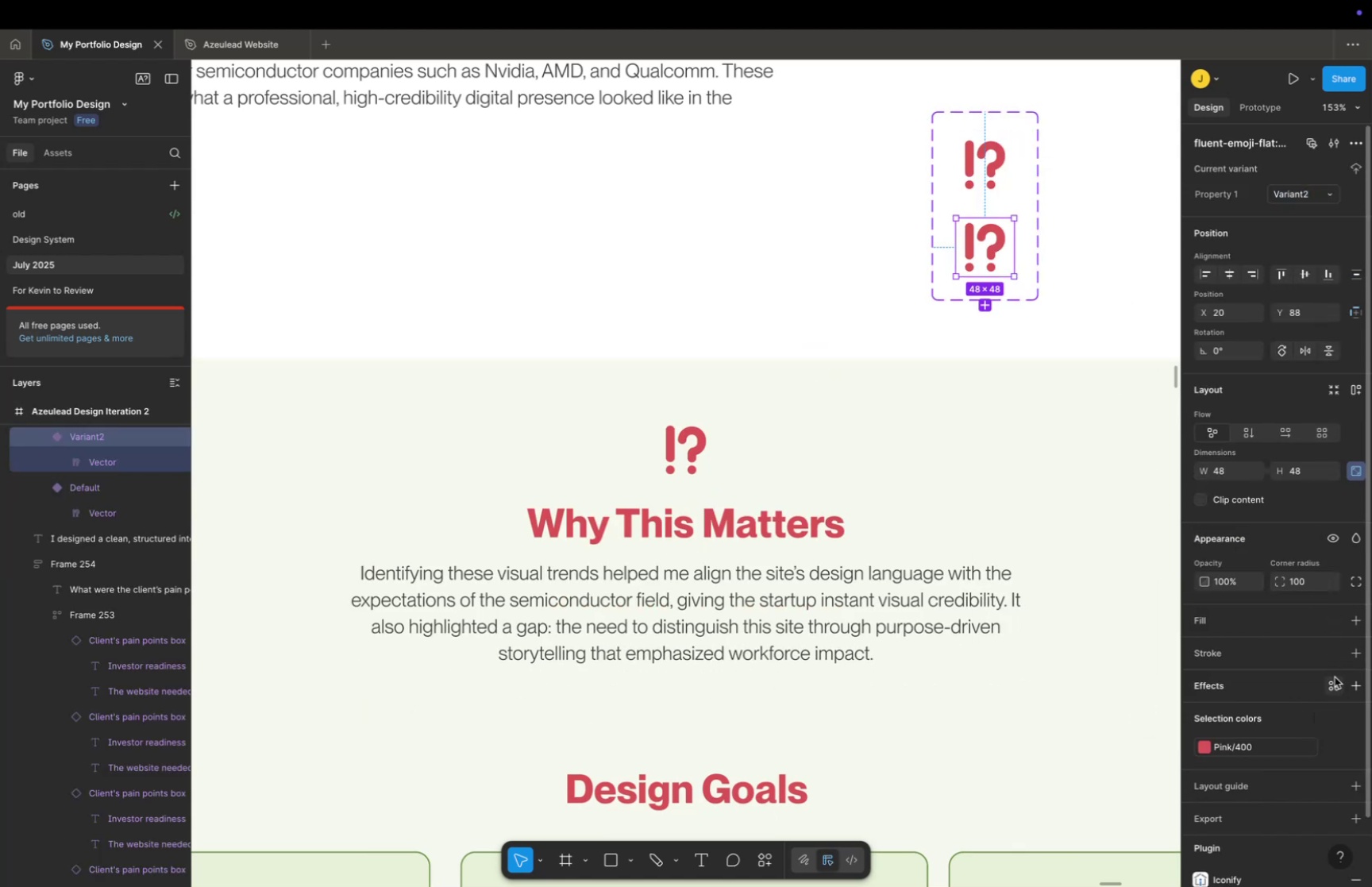 
left_click([1361, 660])
 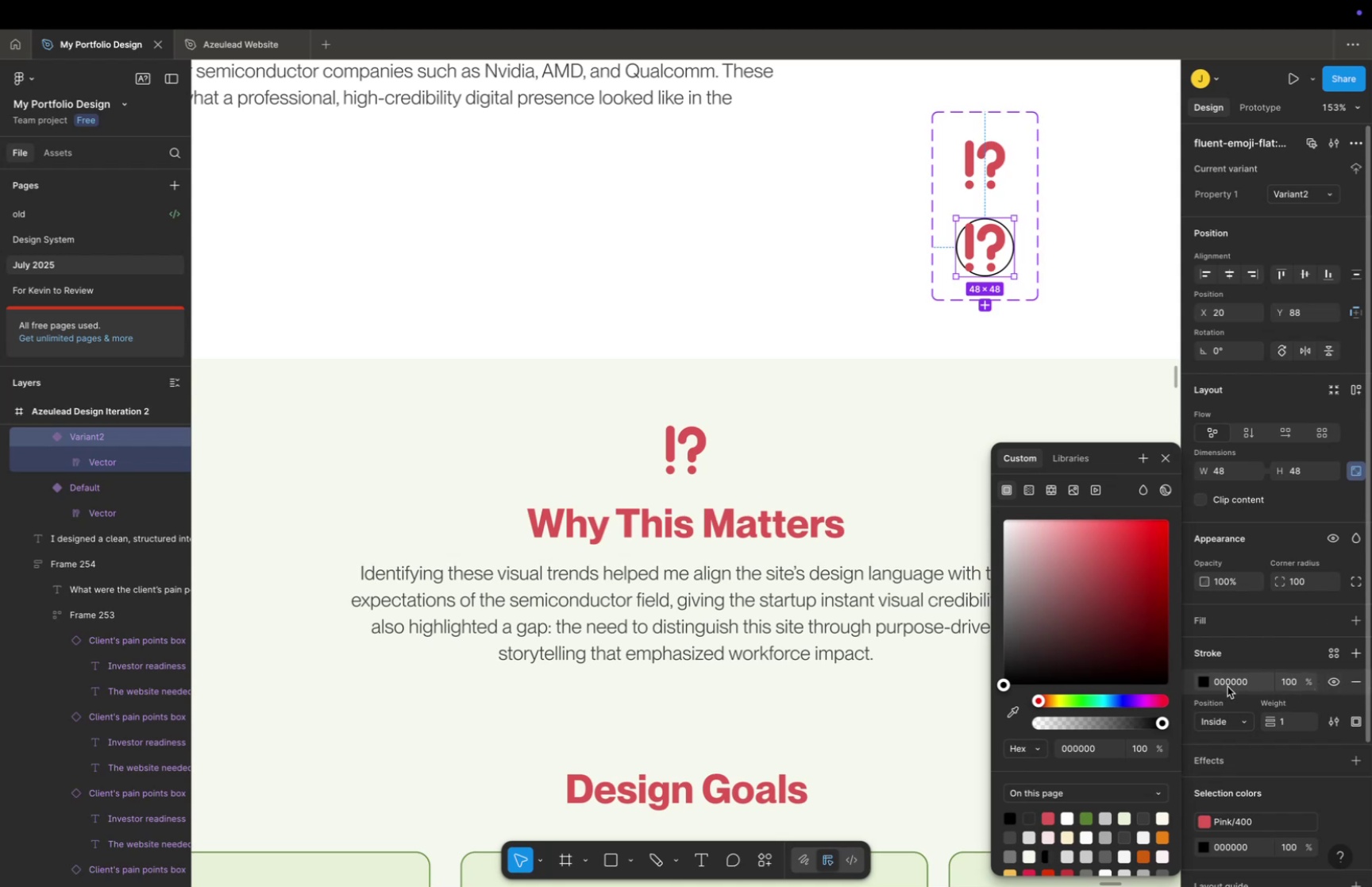 
double_click([1205, 679])
 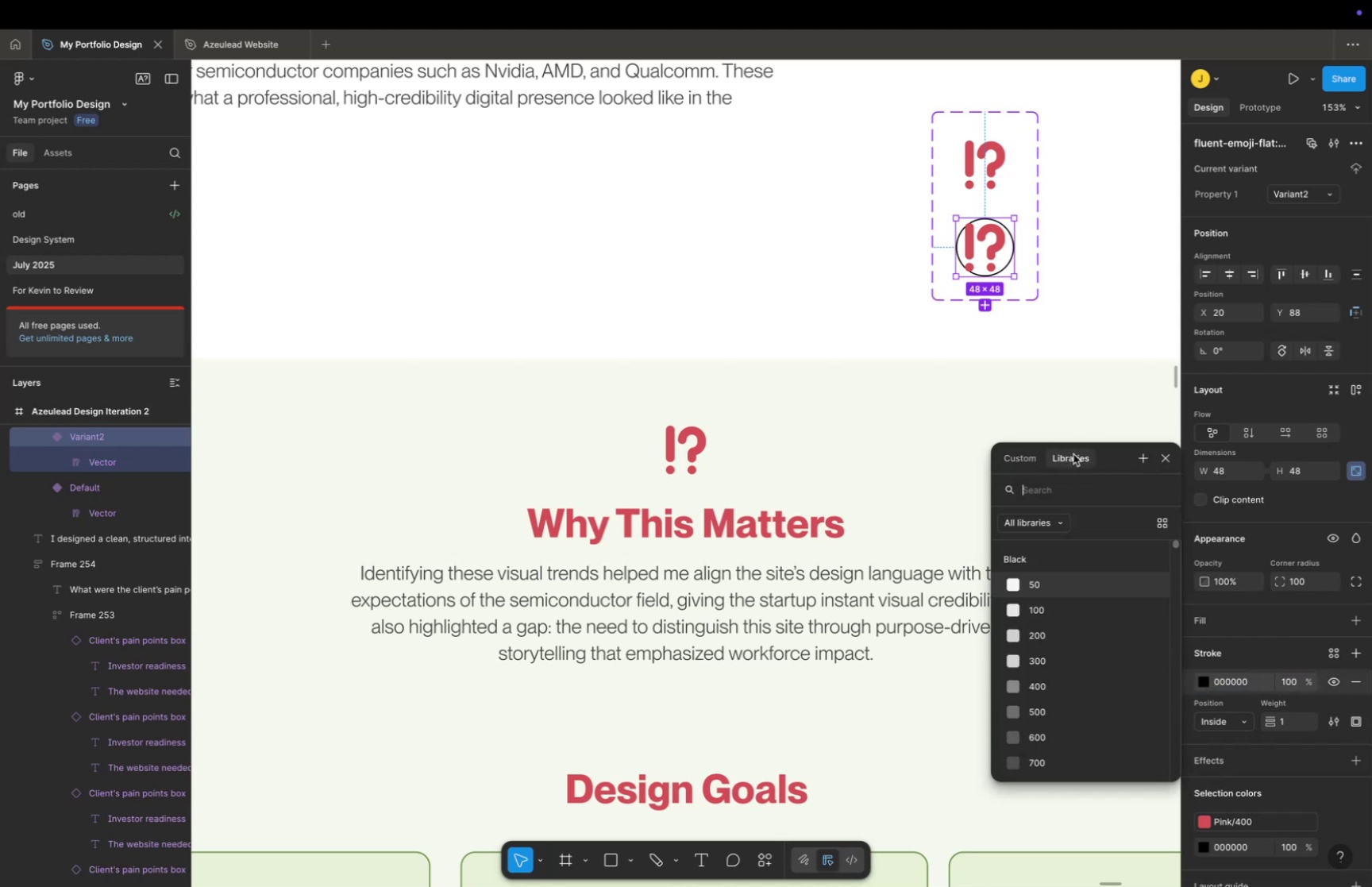 
scroll: coordinate [1111, 688], scroll_direction: down, amount: 13.0
 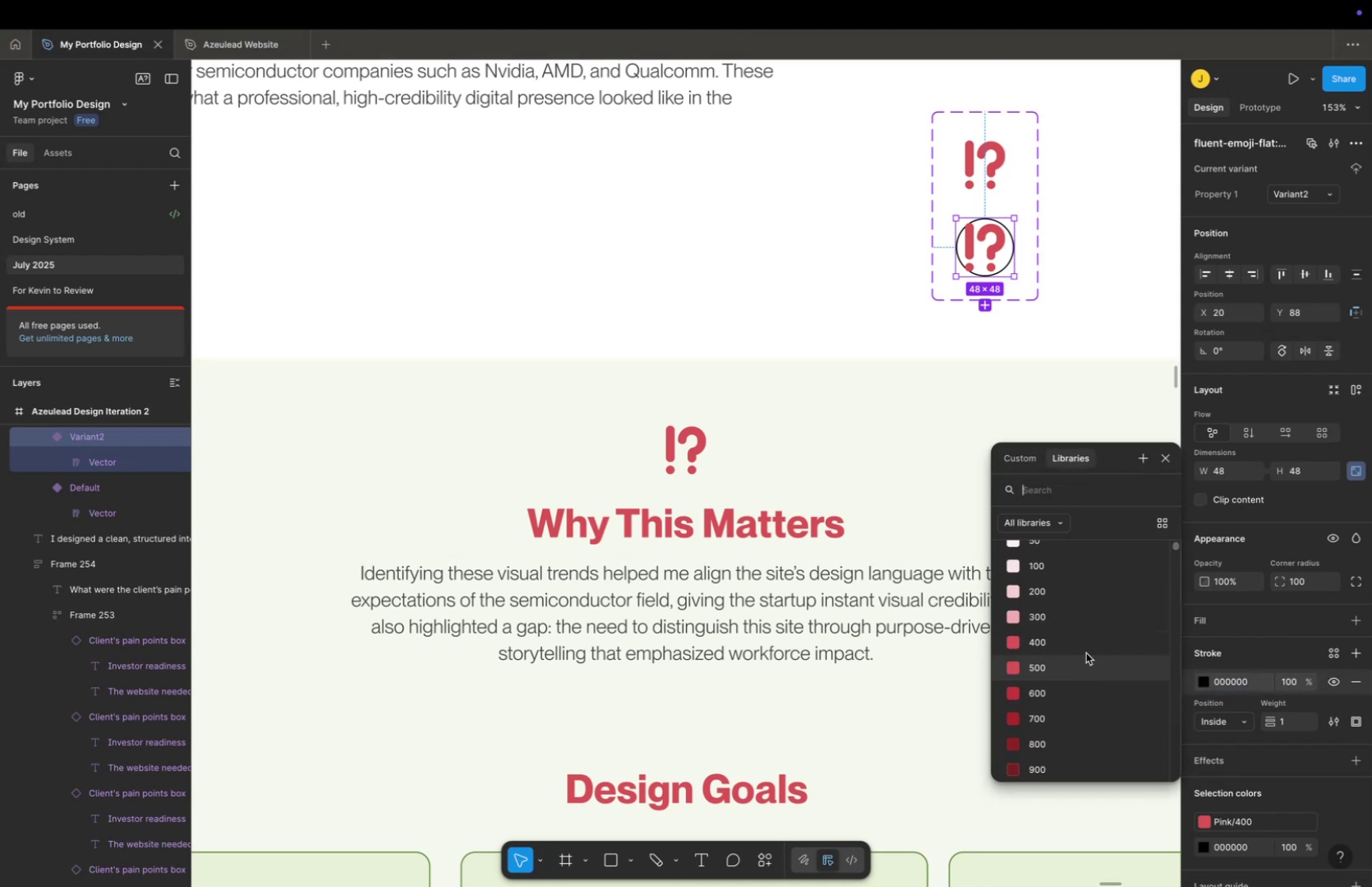 
left_click([1086, 642])
 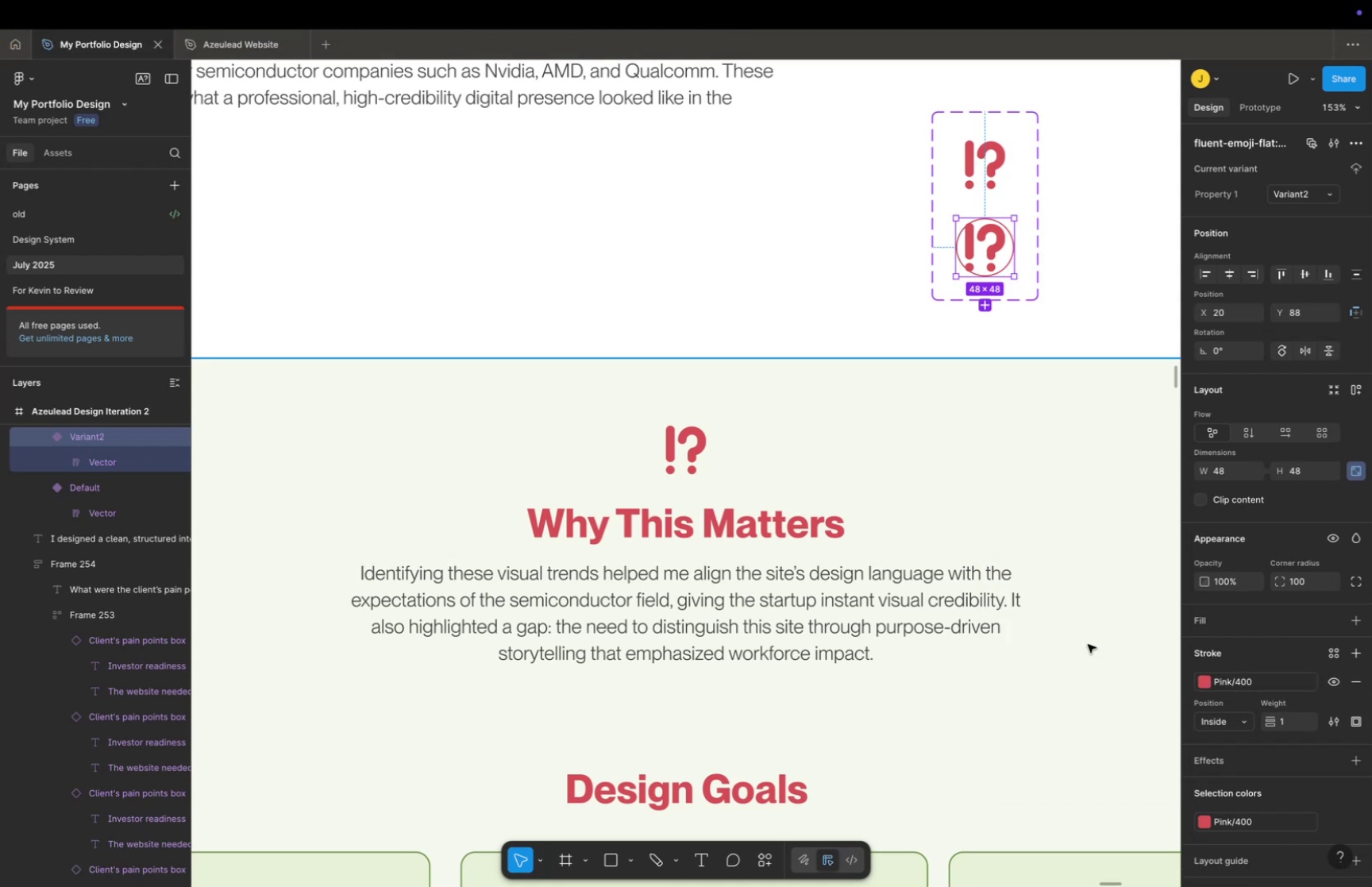 
mouse_move([1285, 714])
 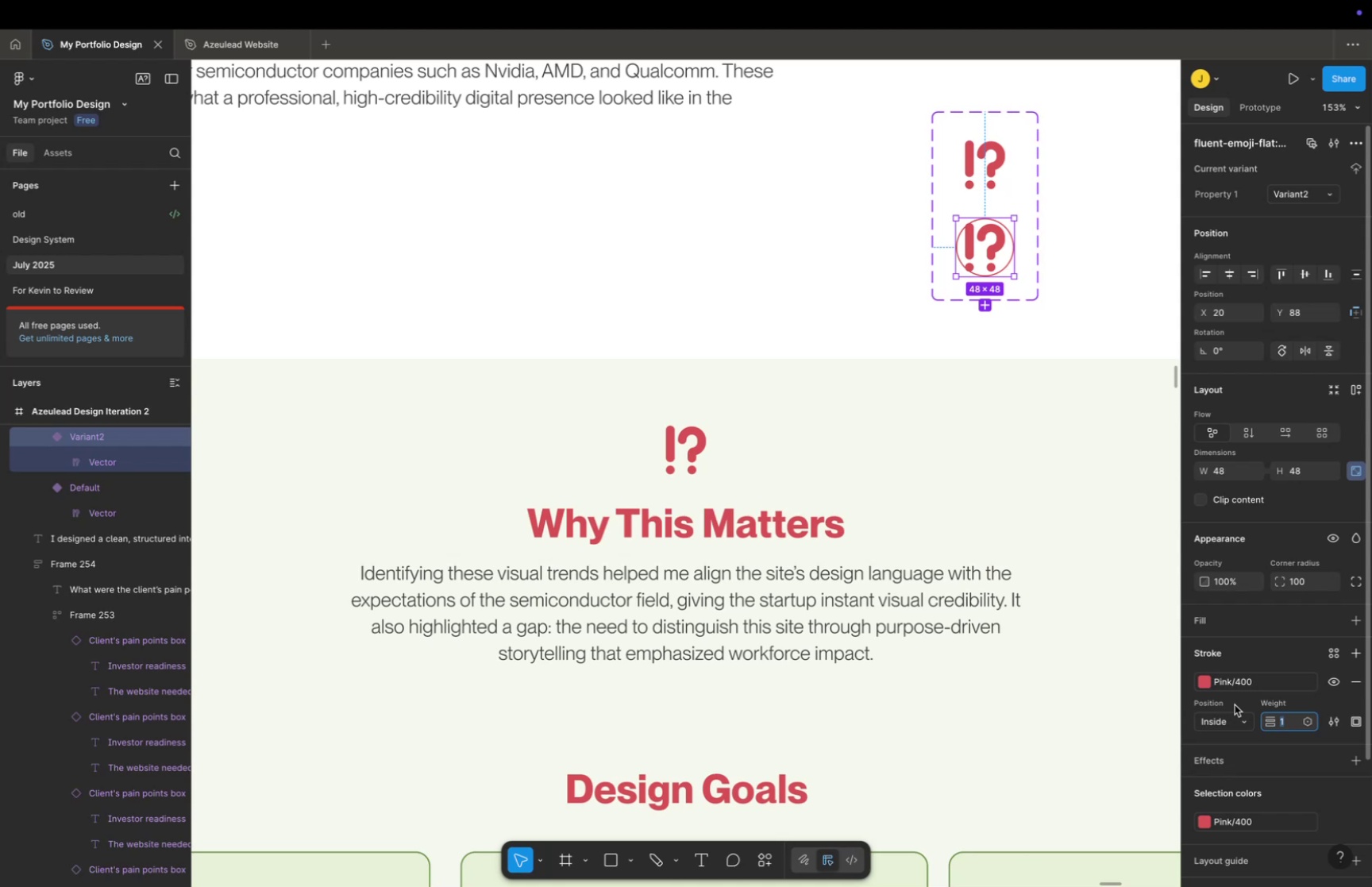 
key(2)
 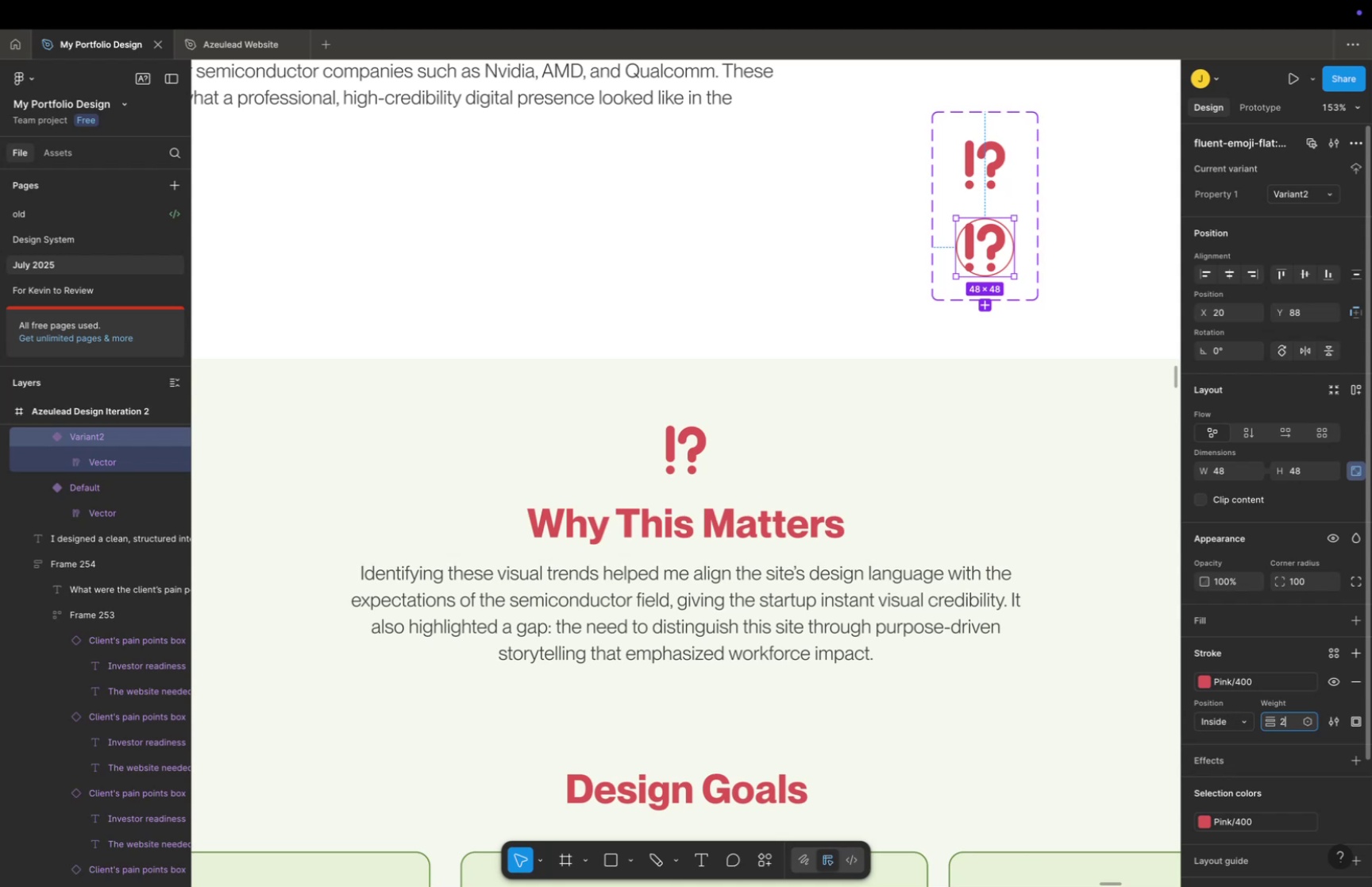 
key(Enter)
 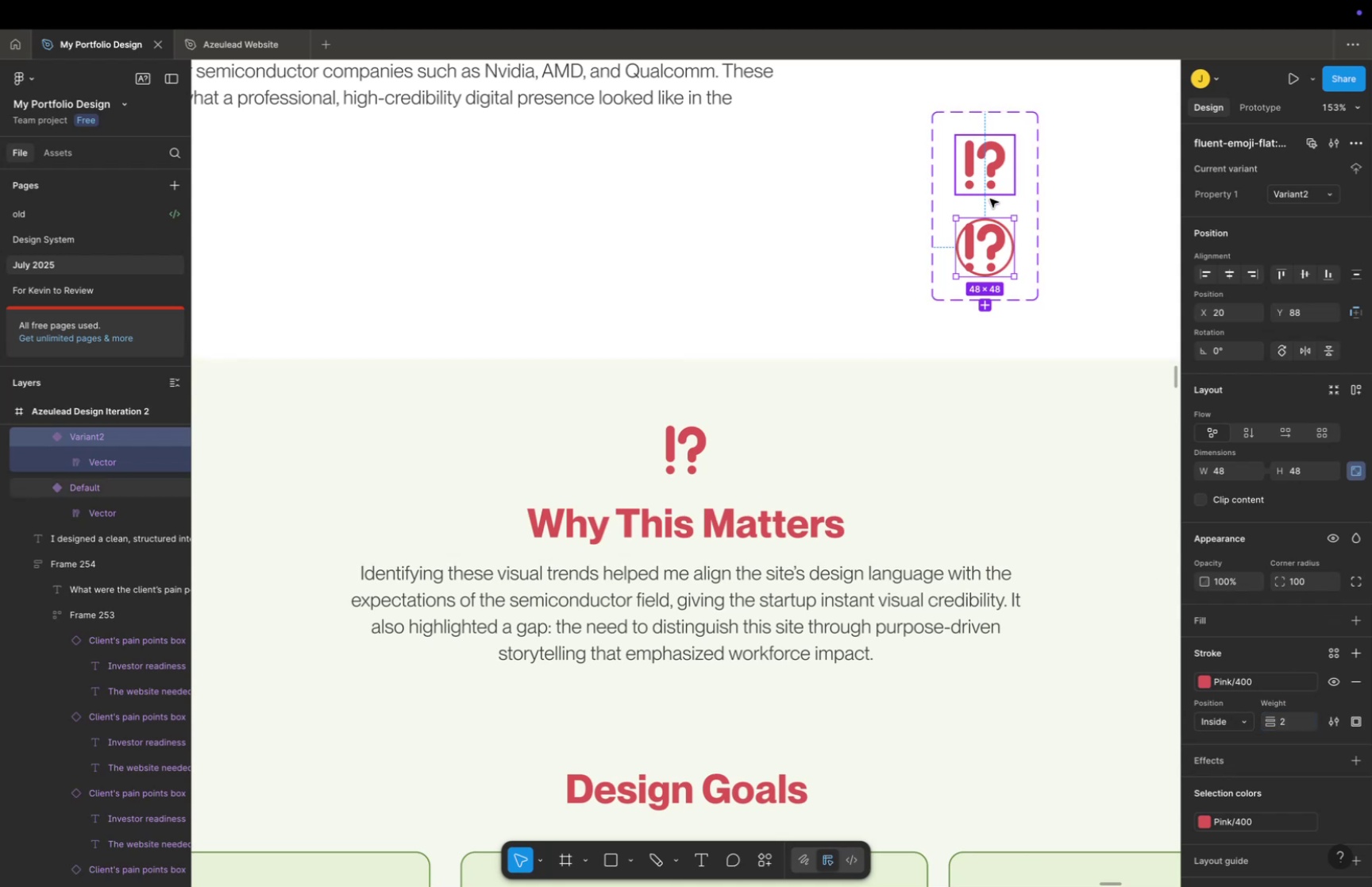 
left_click([987, 237])
 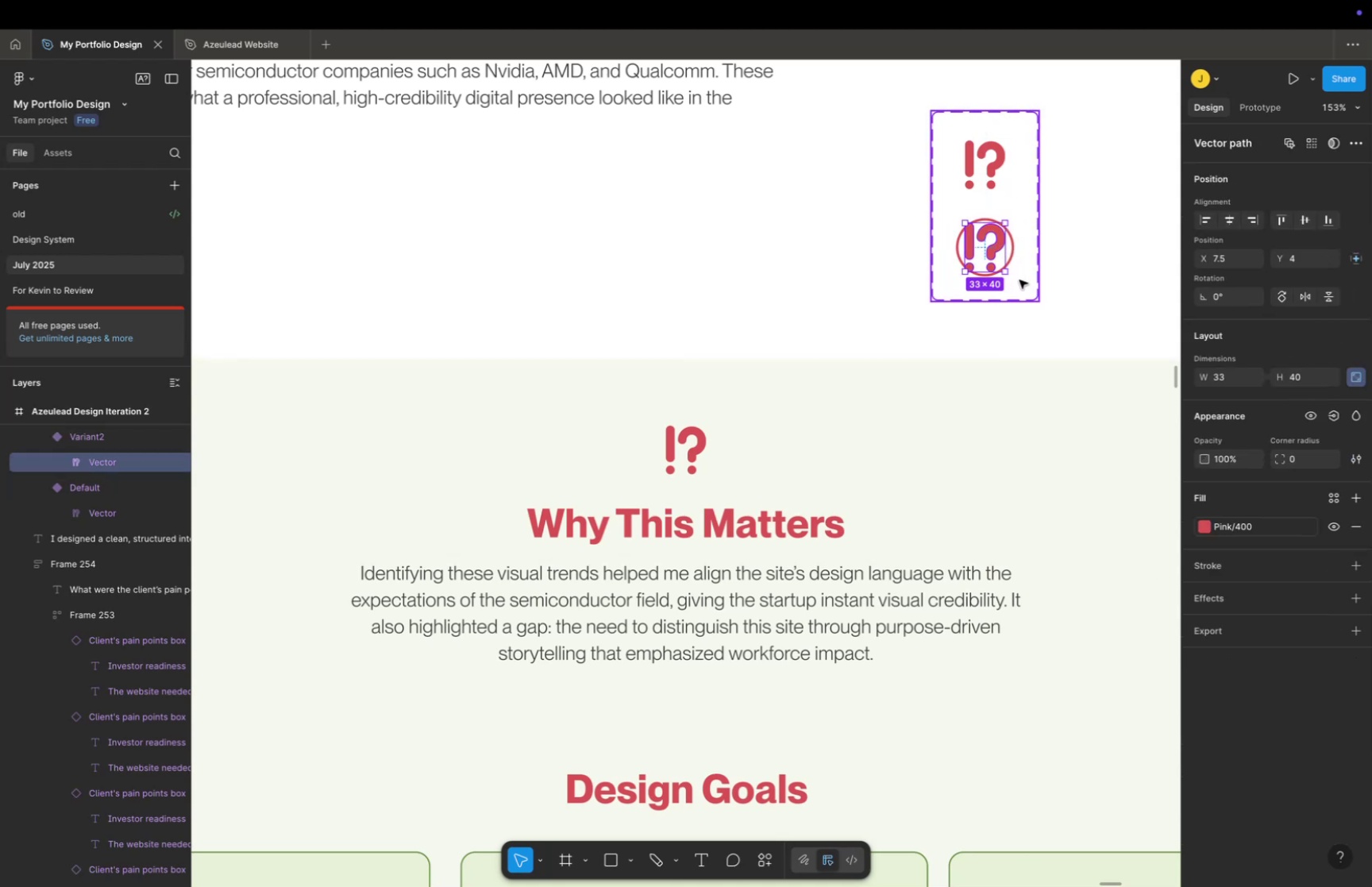 
hold_key(key=ShiftLeft, duration=1.82)
hold_key(key=OptionLeft, duration=1.71)
left_click_drag(start_coordinate=[1004, 275], to_coordinate=[996, 258])
 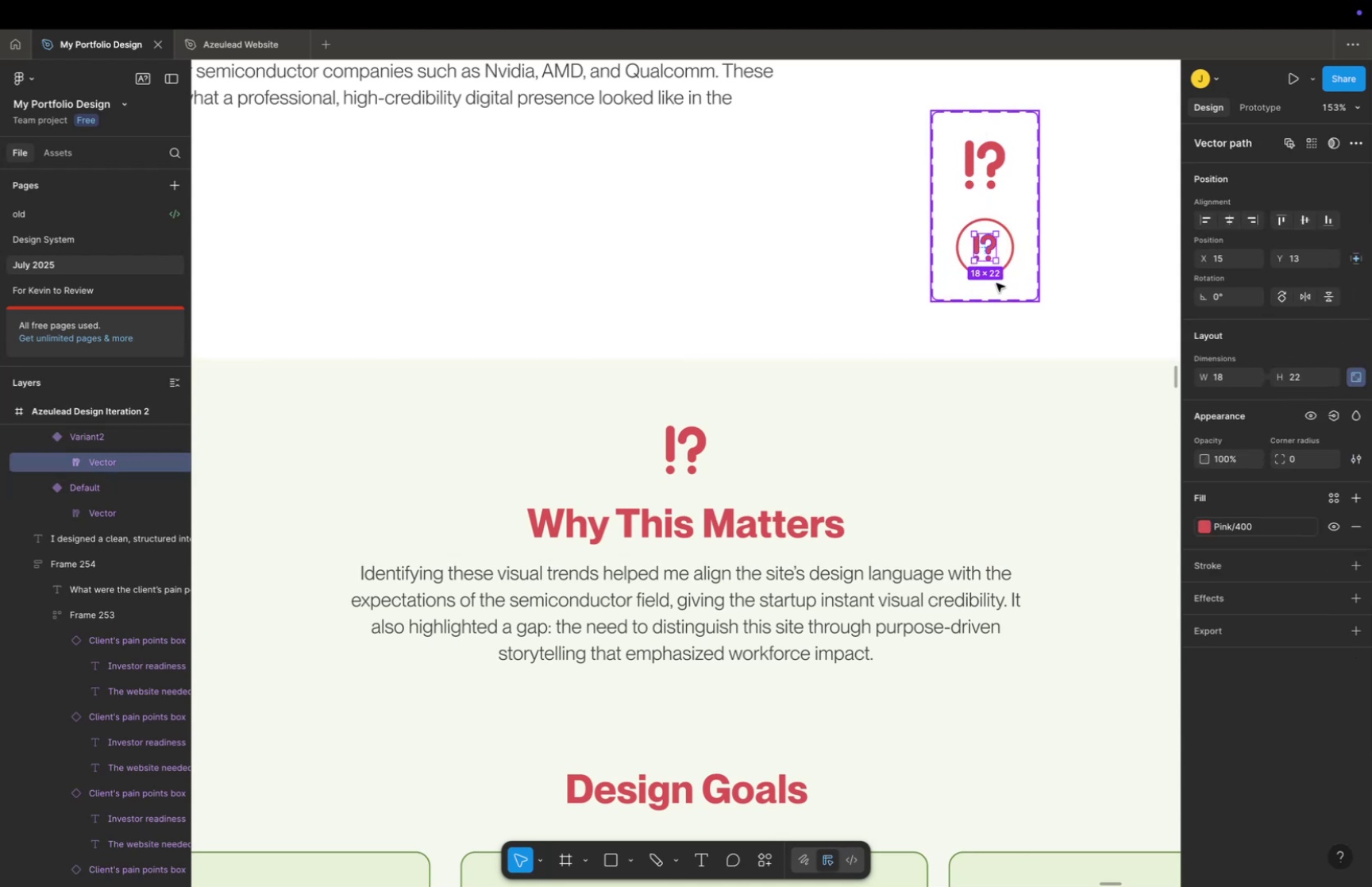 
left_click([996, 283])
 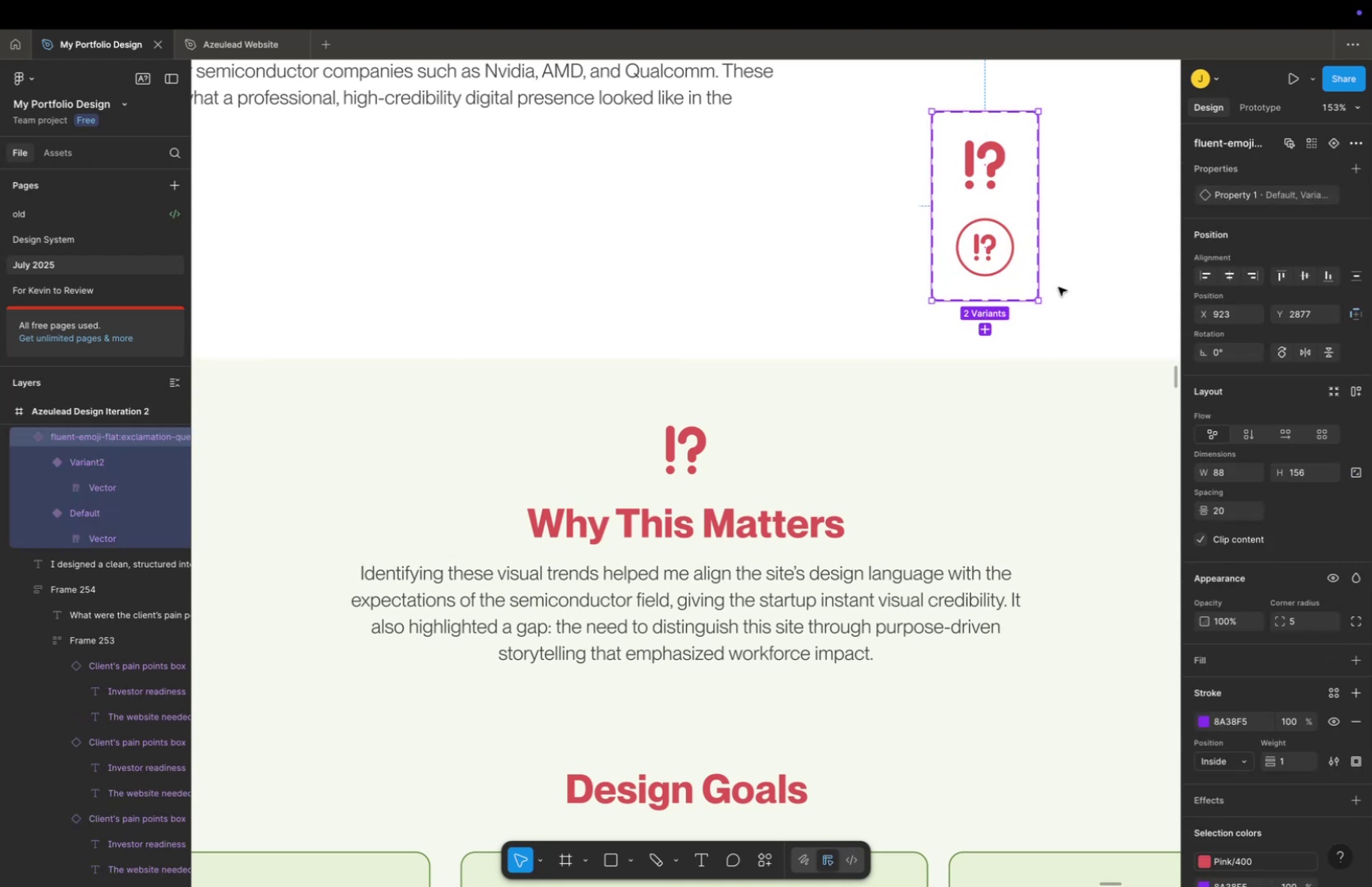 
key(Space)
 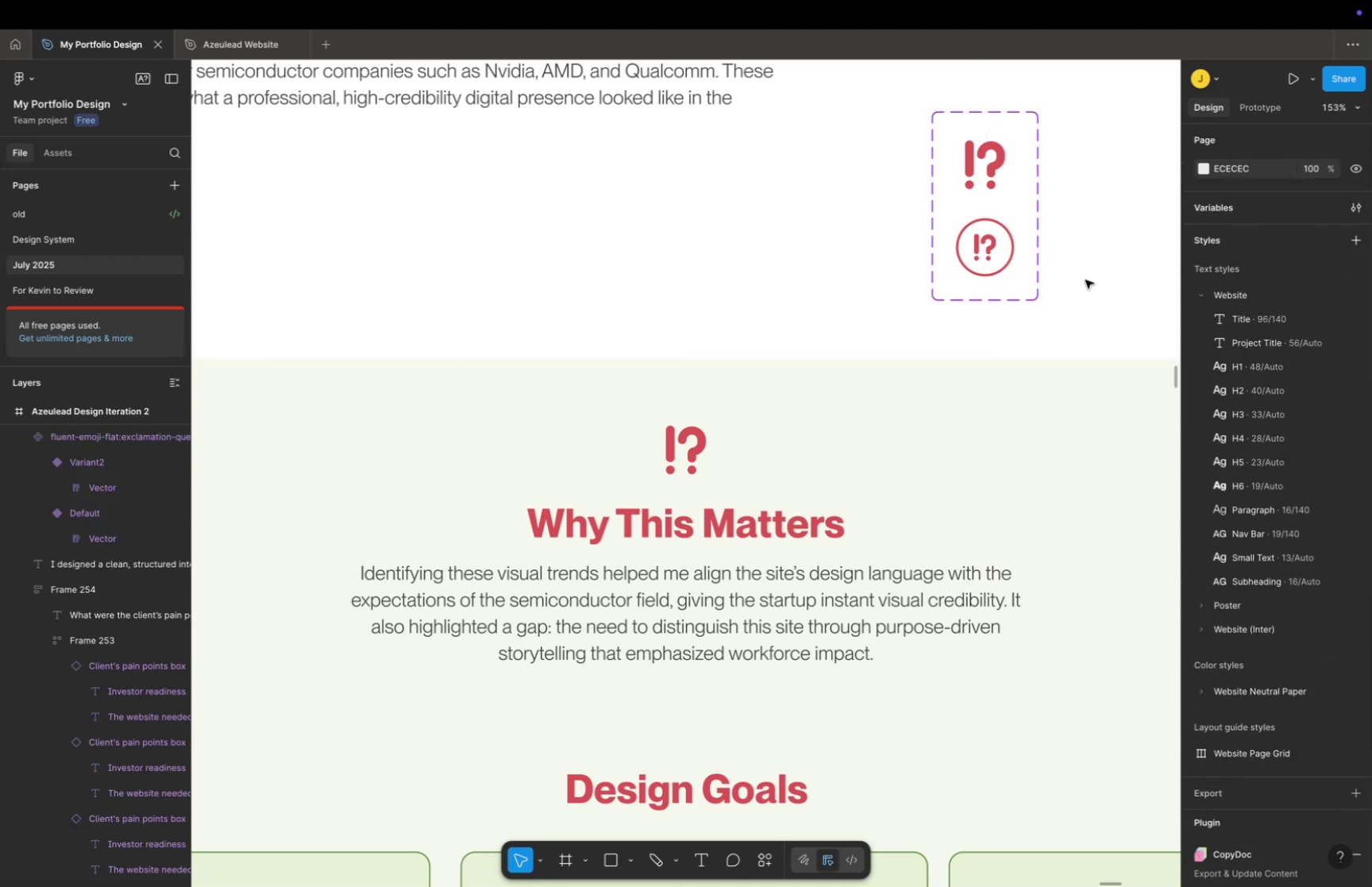 
left_click_drag(start_coordinate=[1083, 279], to_coordinate=[1018, 273])
 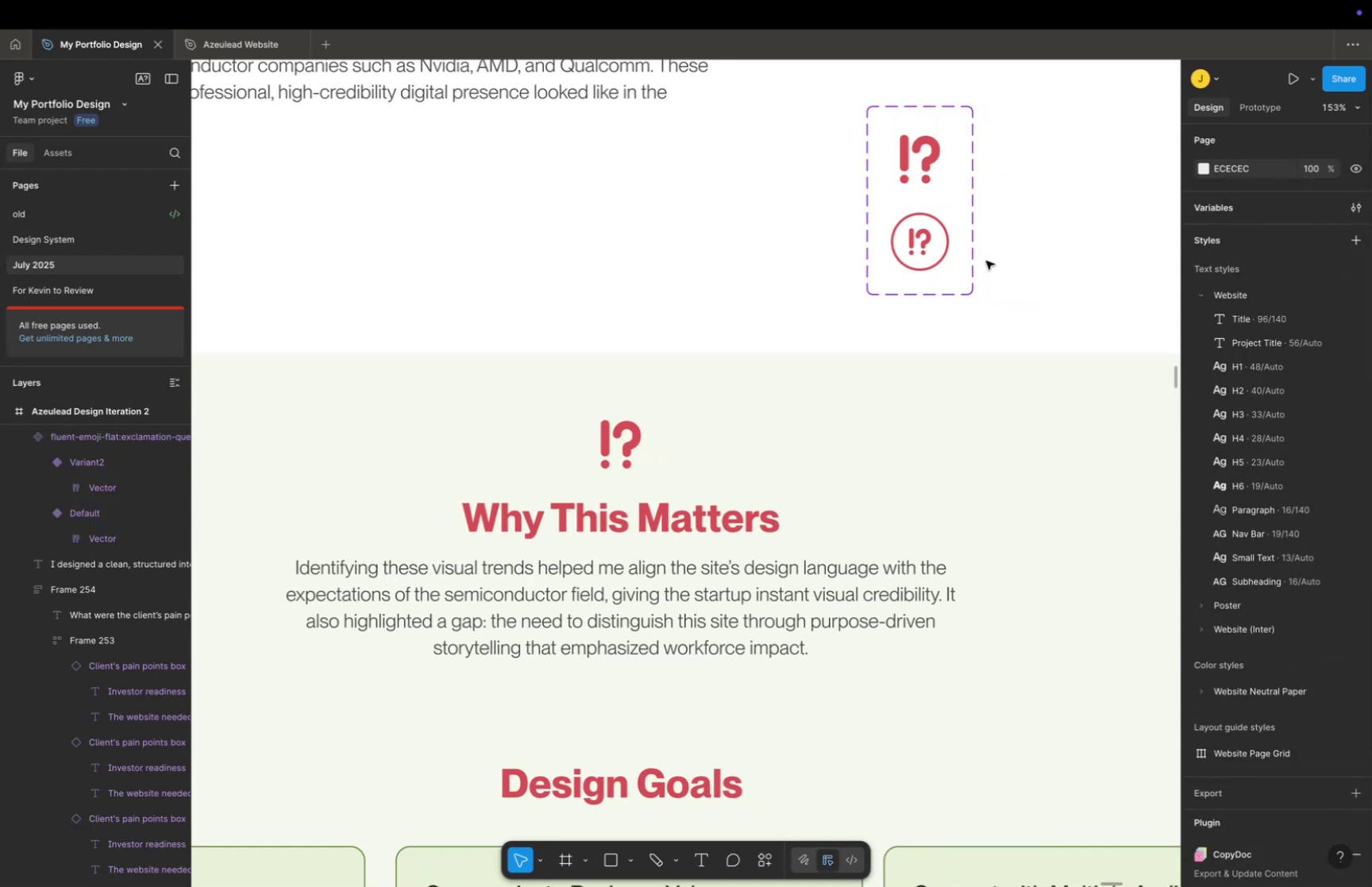 
scroll: coordinate [975, 260], scroll_direction: up, amount: 5.0
 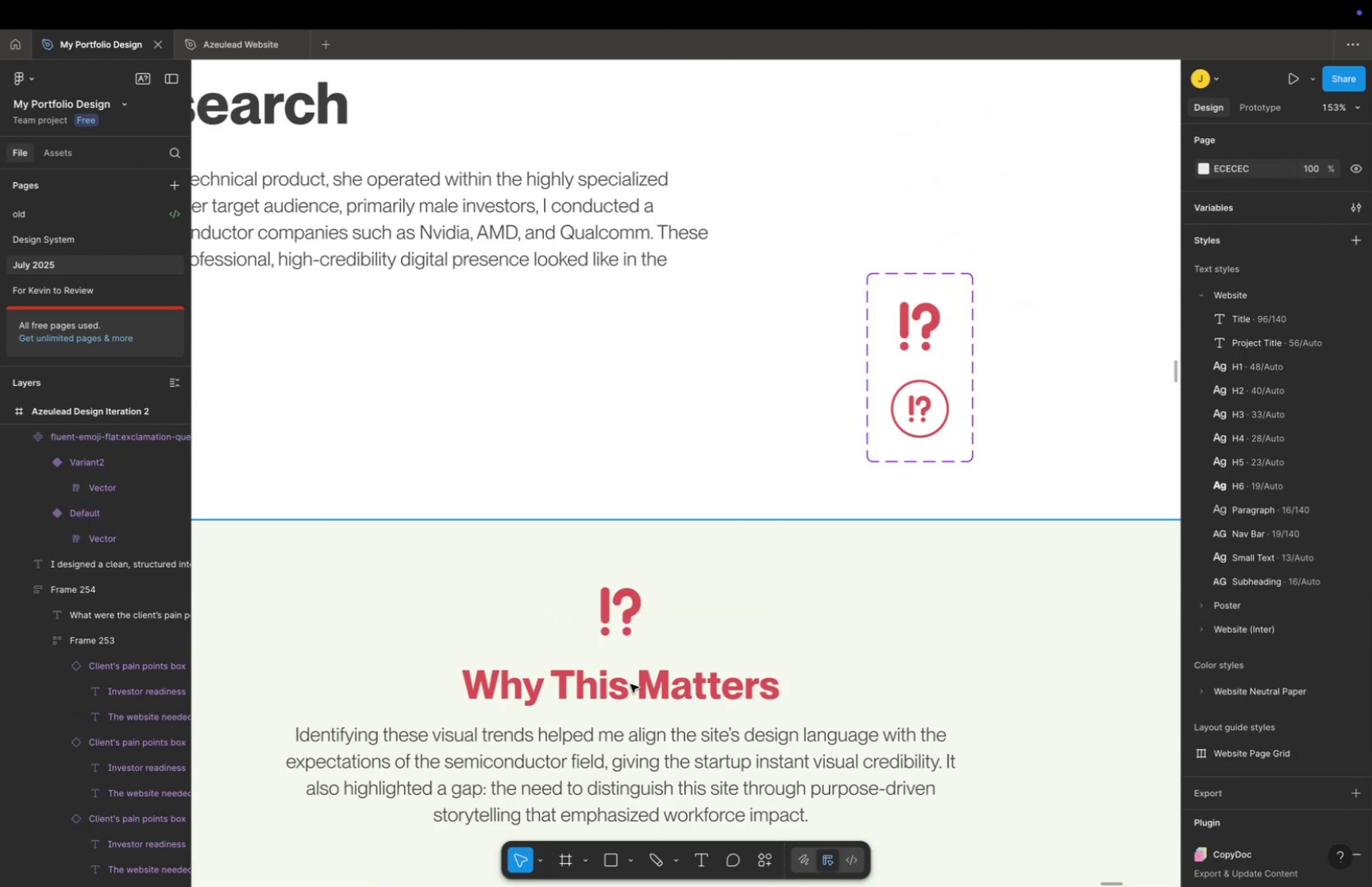 
left_click([926, 412])
 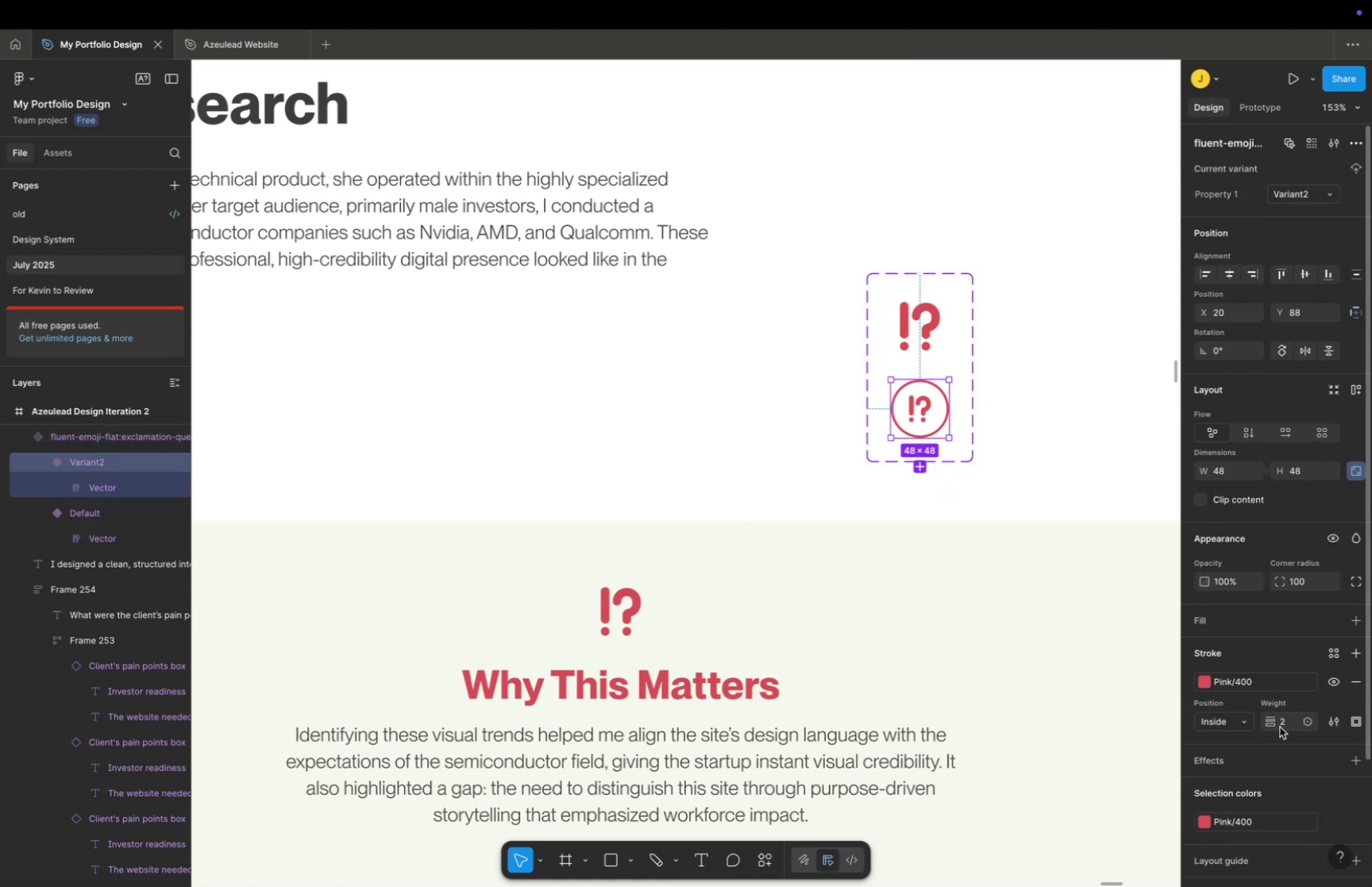 
double_click([1285, 724])
 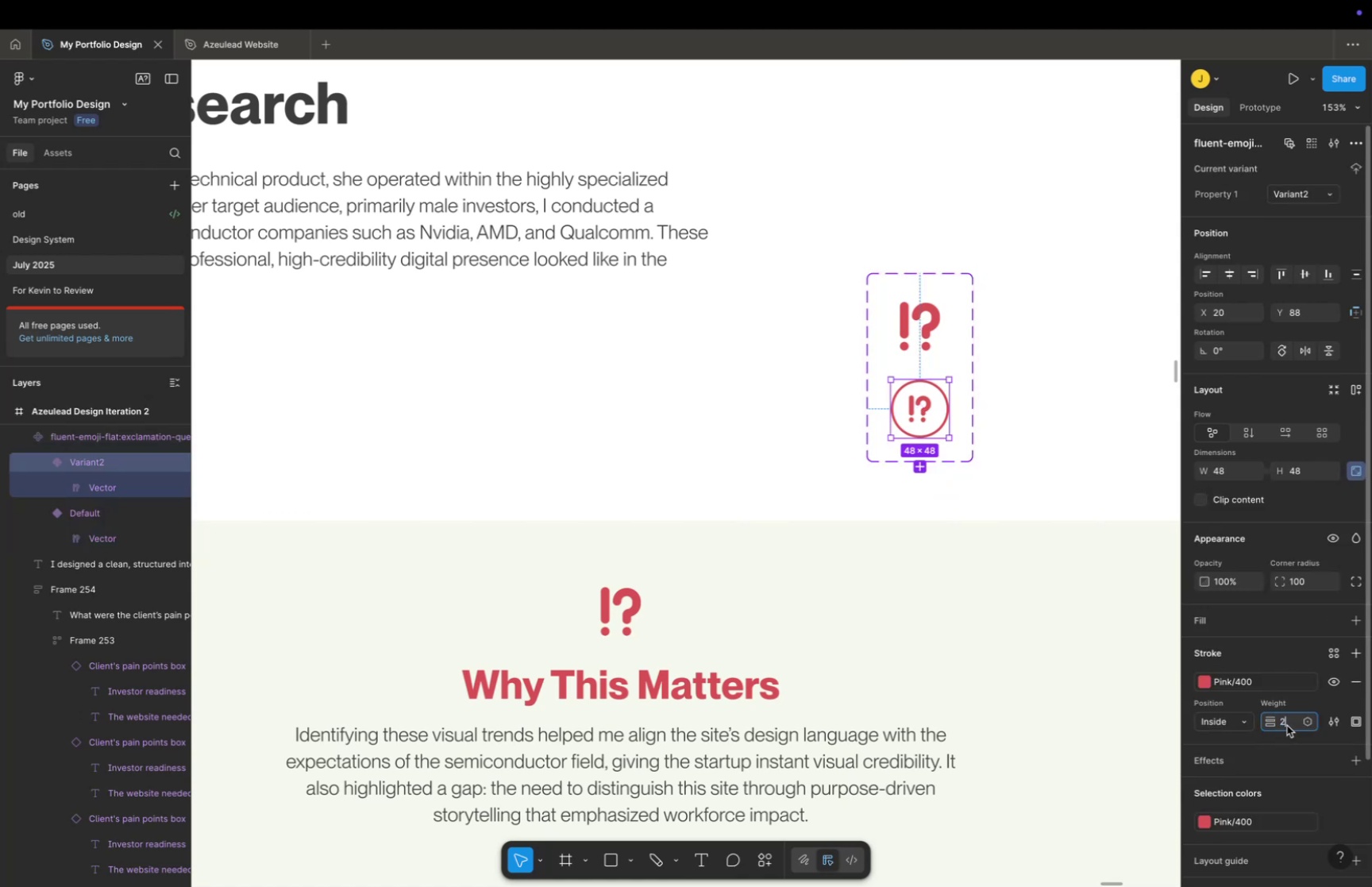 
triple_click([1287, 724])
 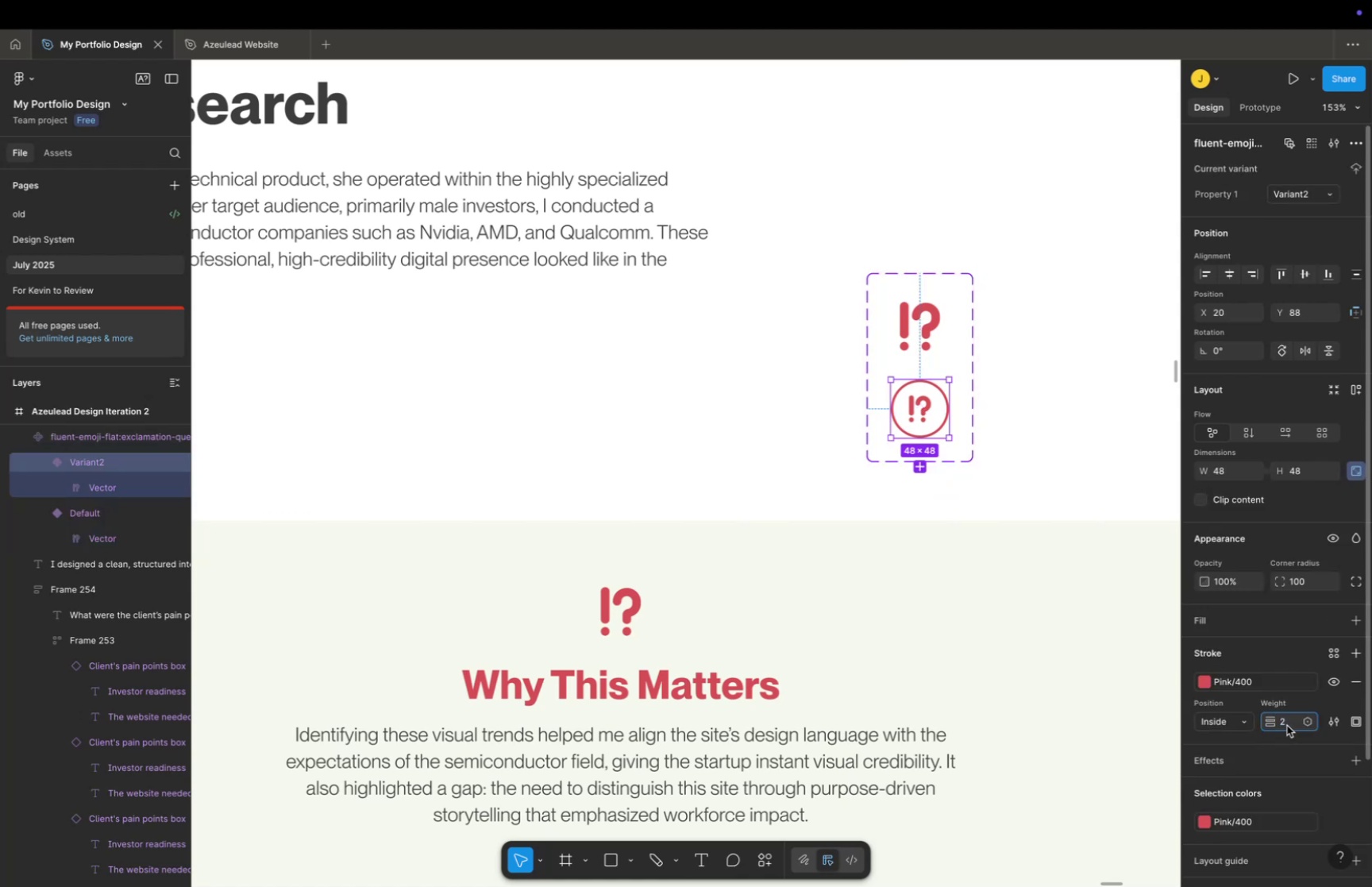 
triple_click([1287, 724])
 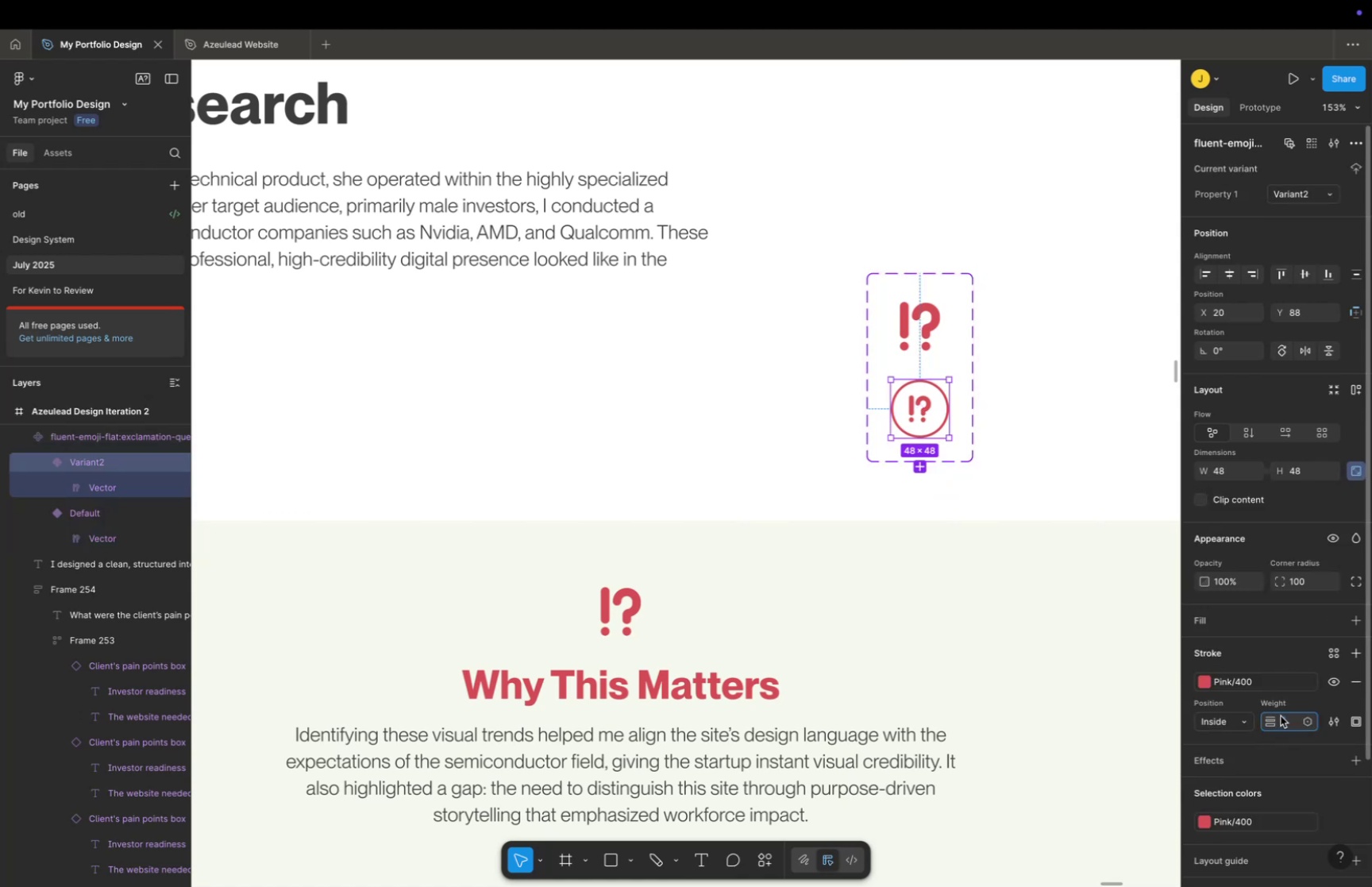 
key(3)
 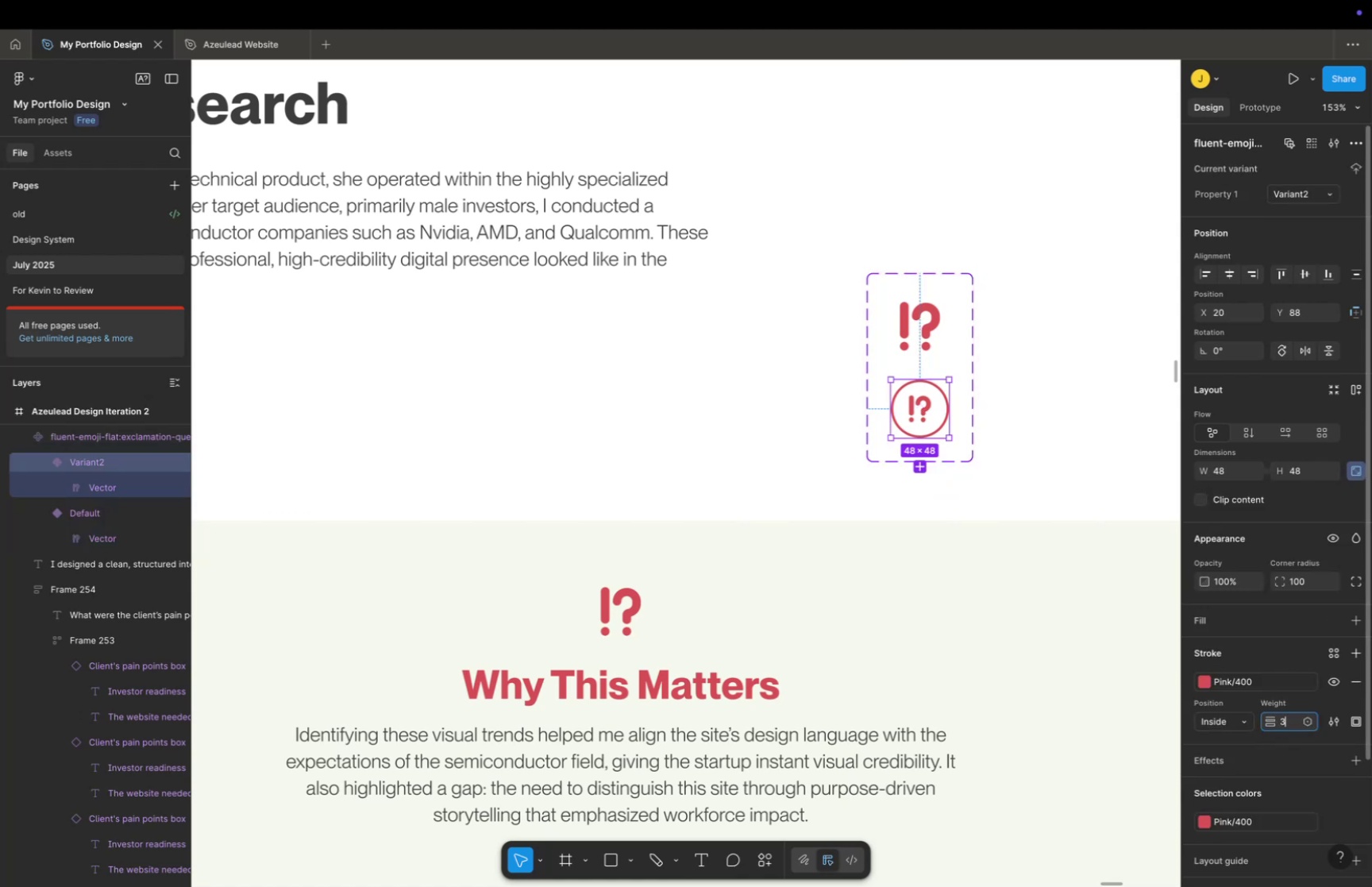 
key(Enter)
 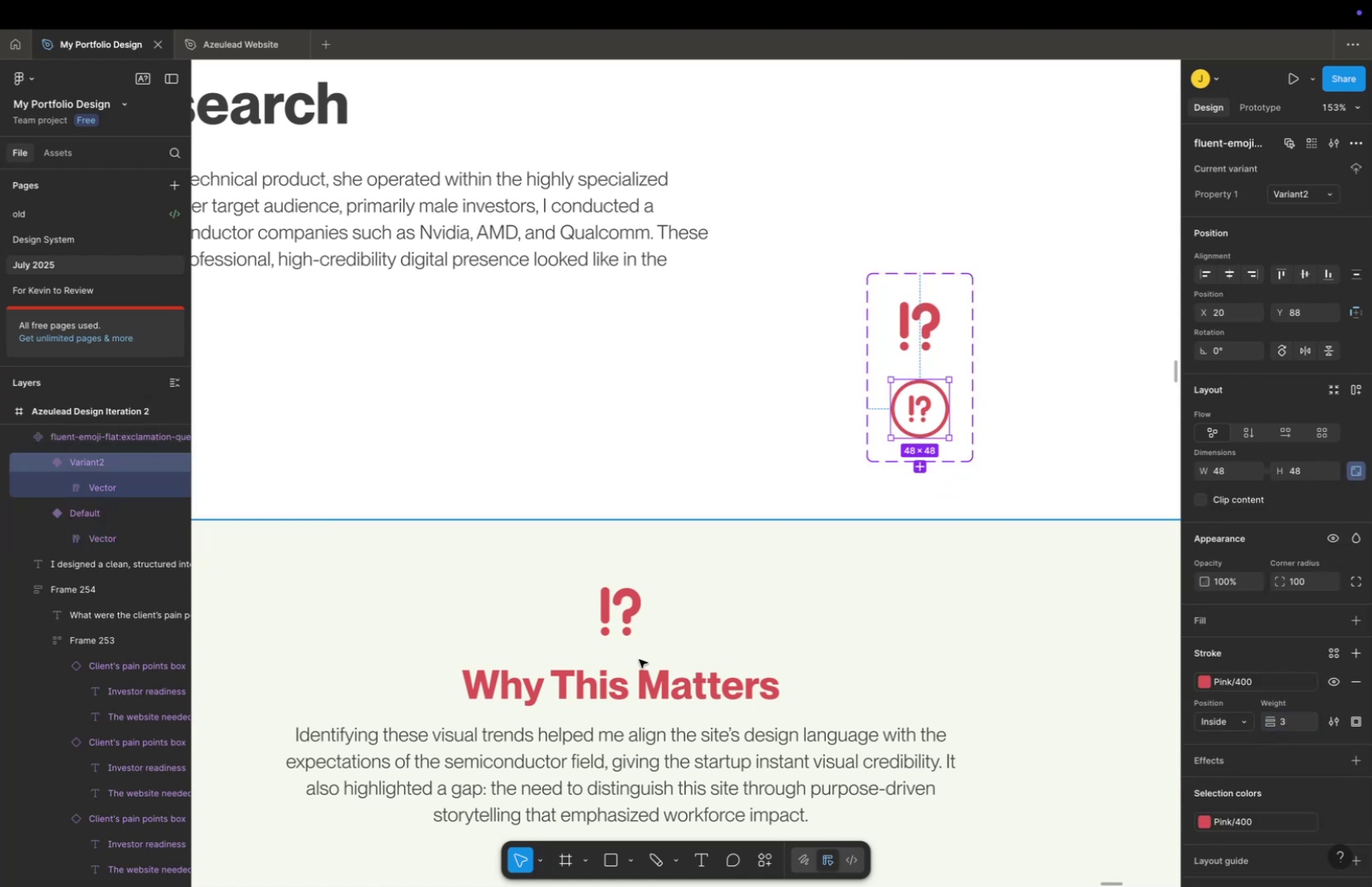 
double_click([621, 590])
 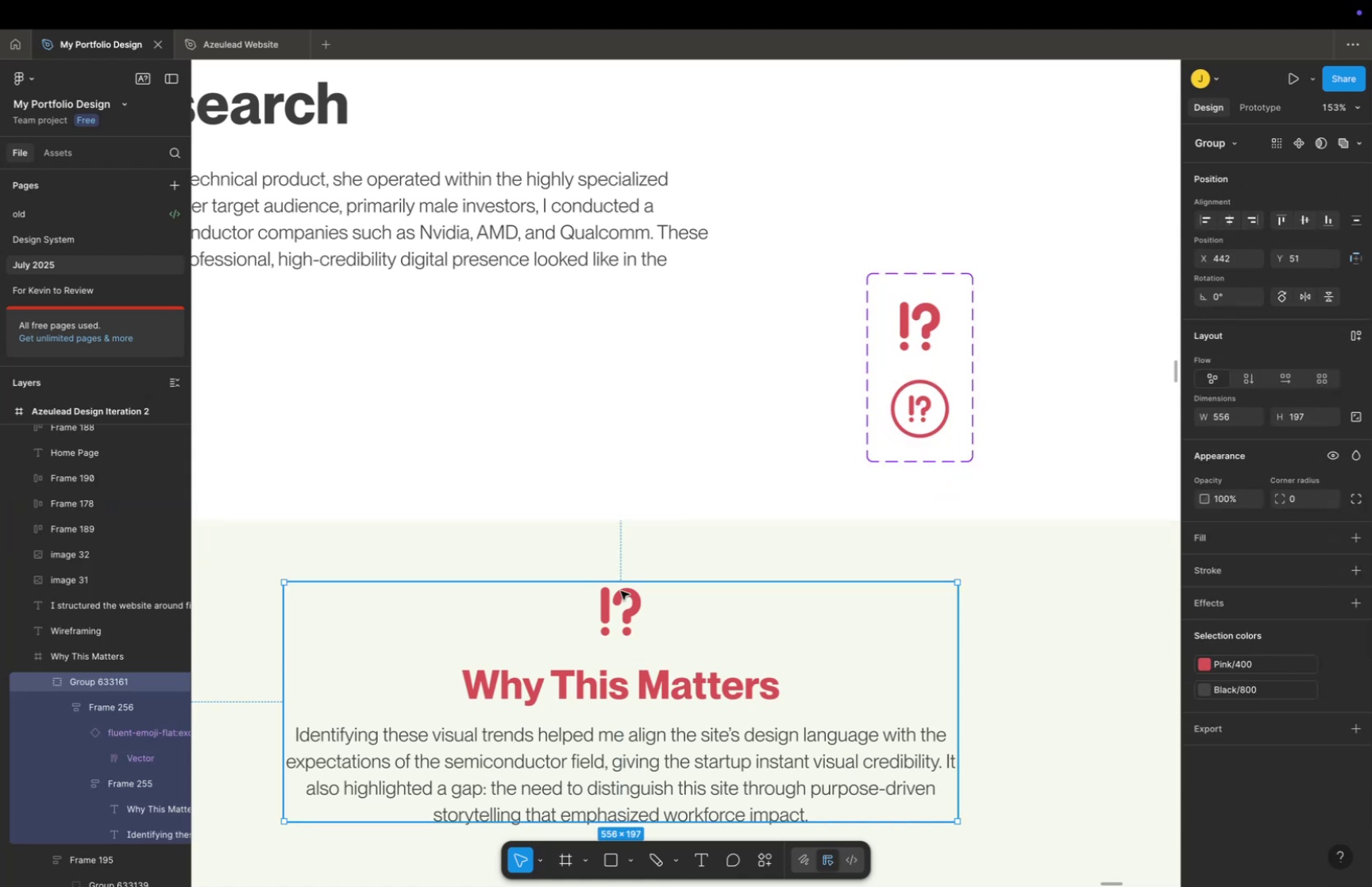 
triple_click([621, 590])
 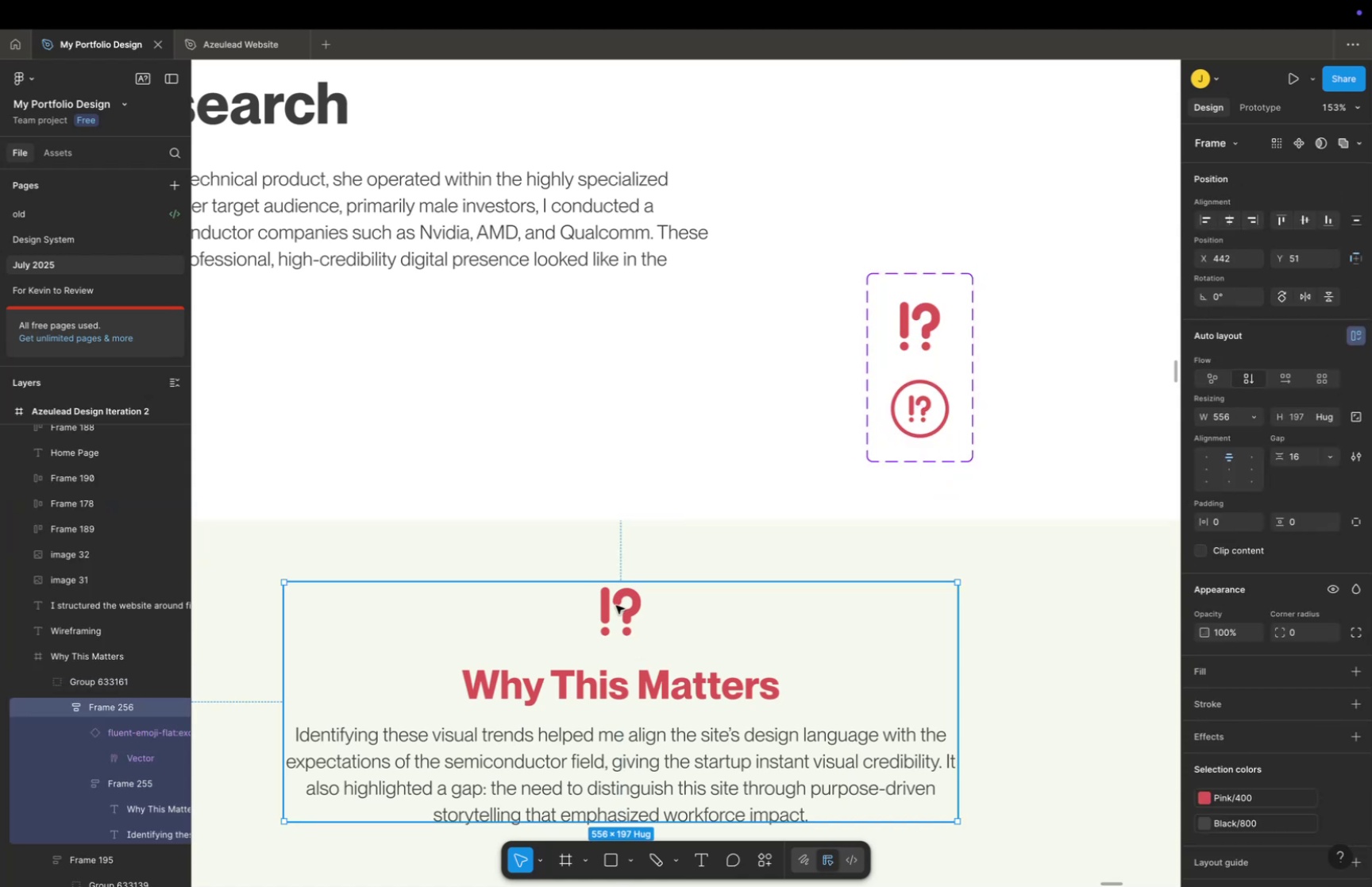 
triple_click([616, 604])
 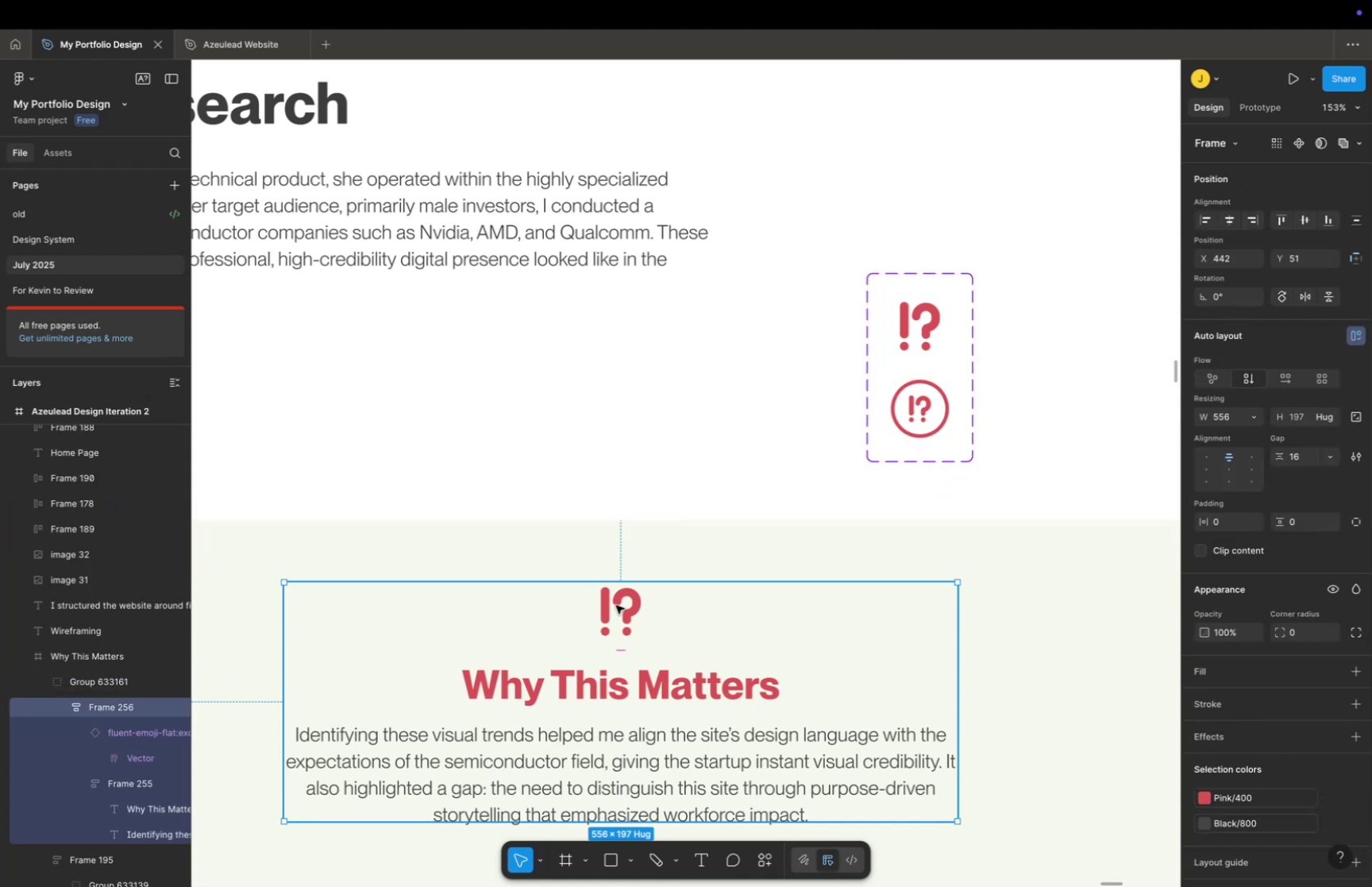 
triple_click([616, 604])
 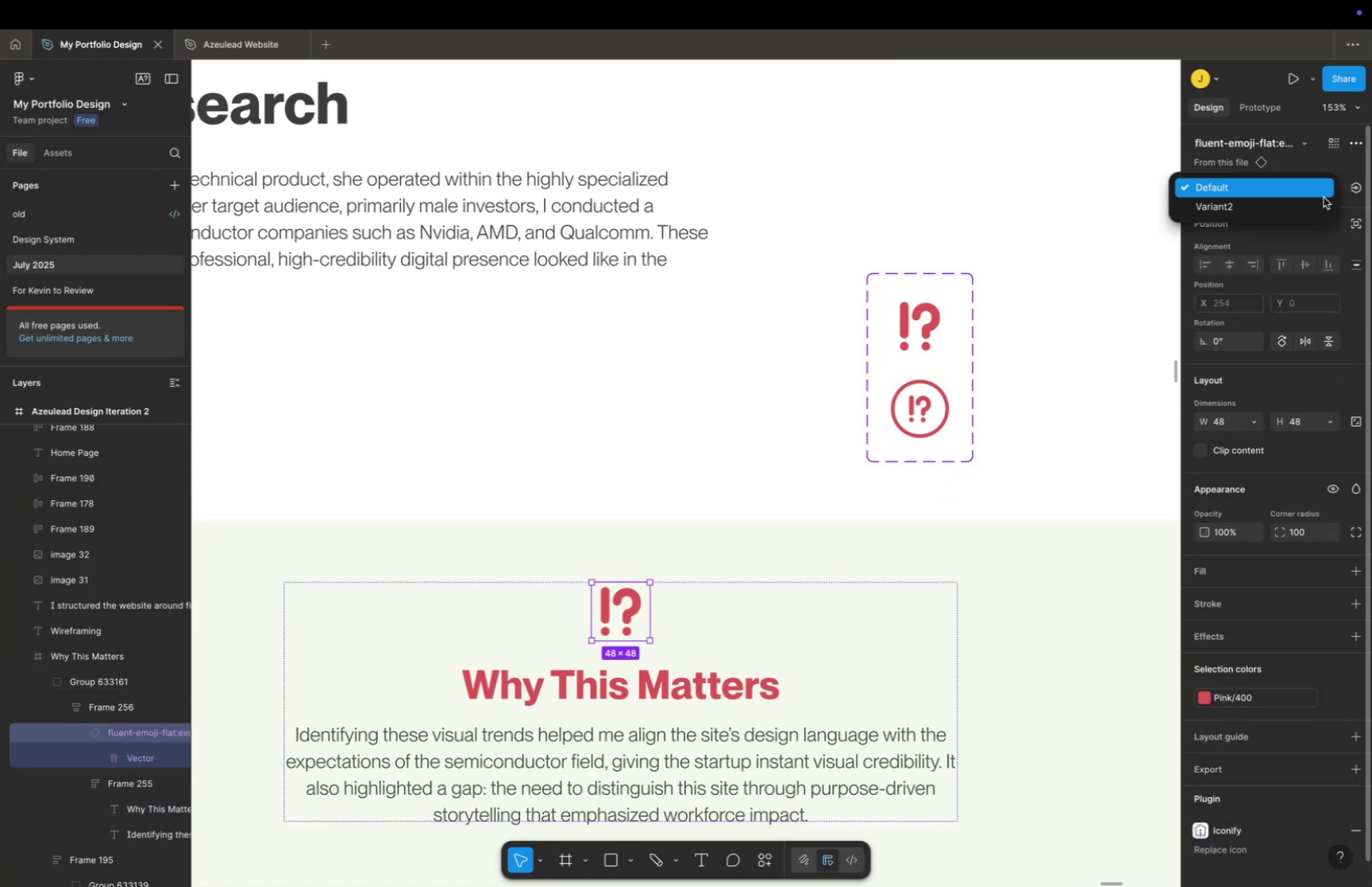 
left_click([1312, 206])
 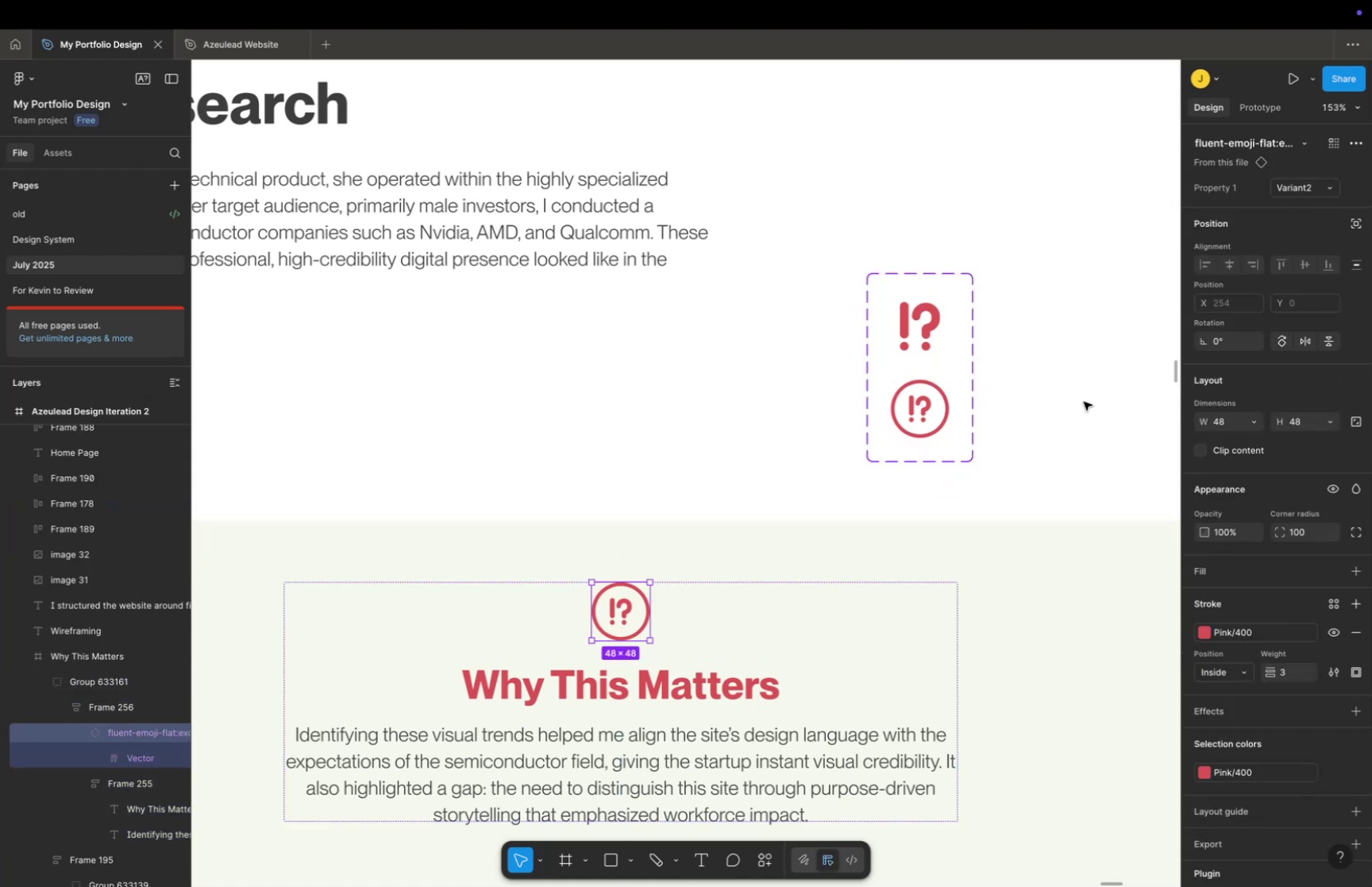 
key(Space)
 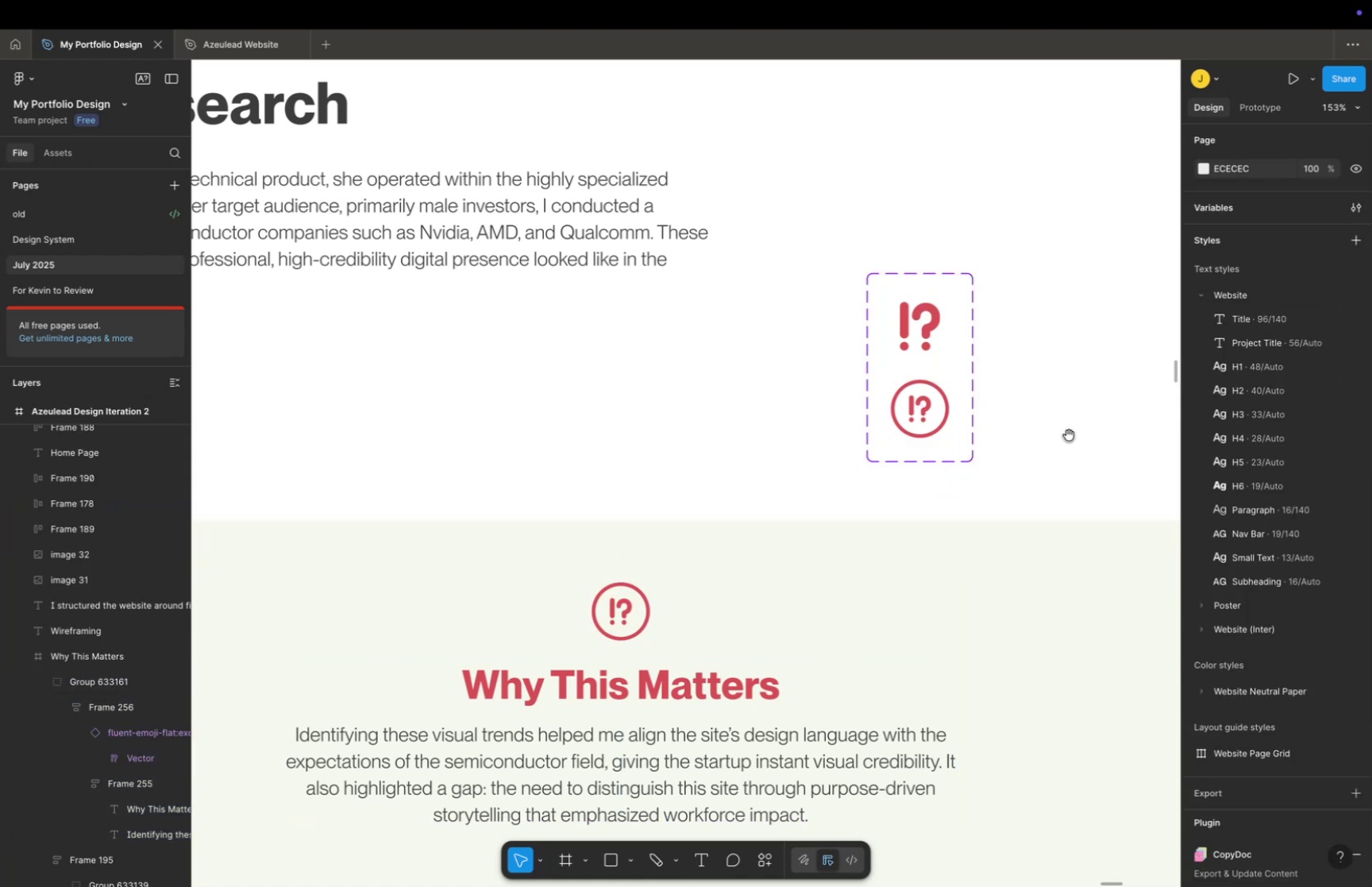 
left_click_drag(start_coordinate=[1069, 434], to_coordinate=[1033, 320])
 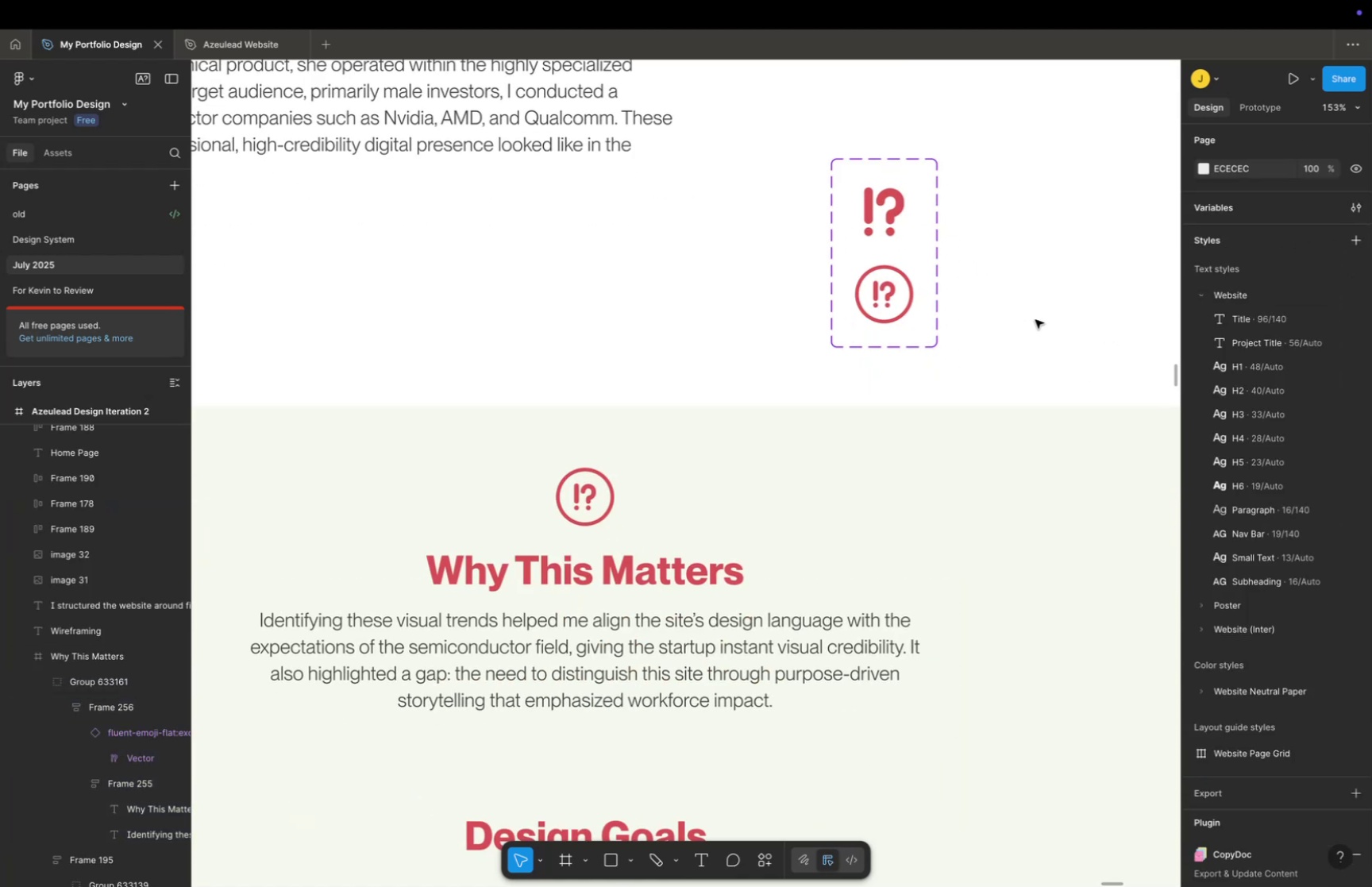 
key(Meta+CommandLeft)
 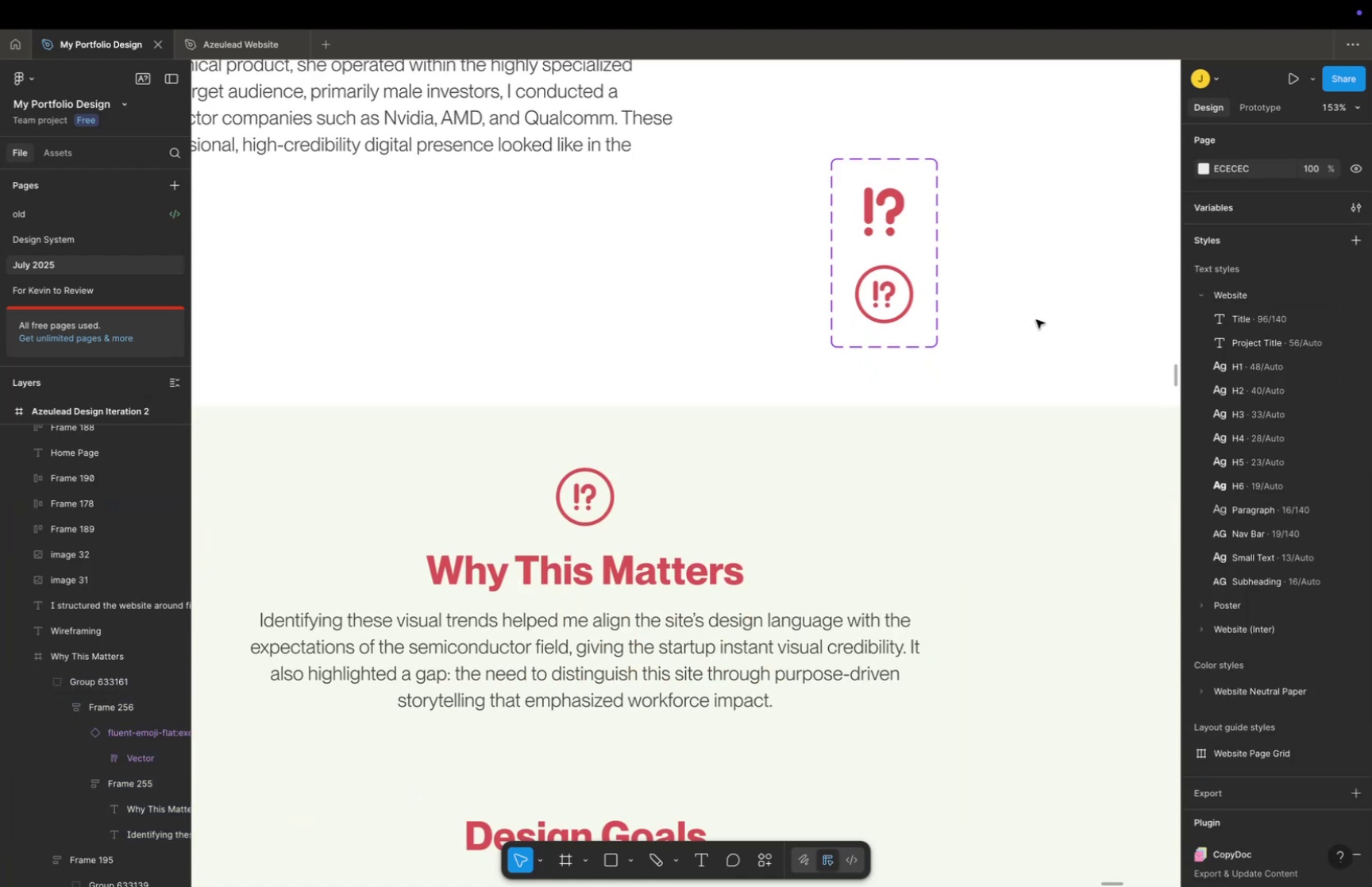 
scroll: coordinate [1037, 330], scroll_direction: down, amount: 5.0
 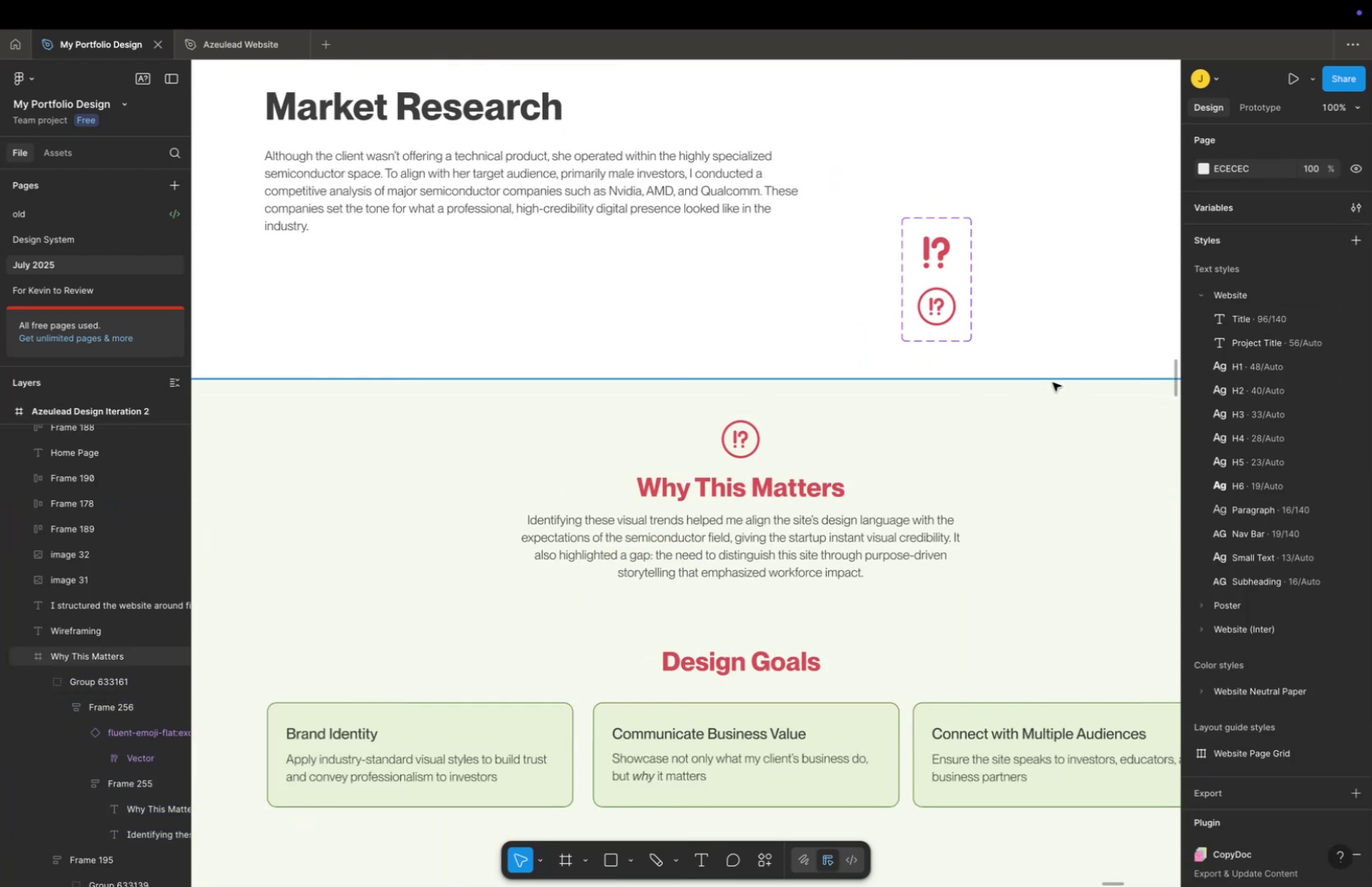 
hold_key(key=Space, duration=0.56)
 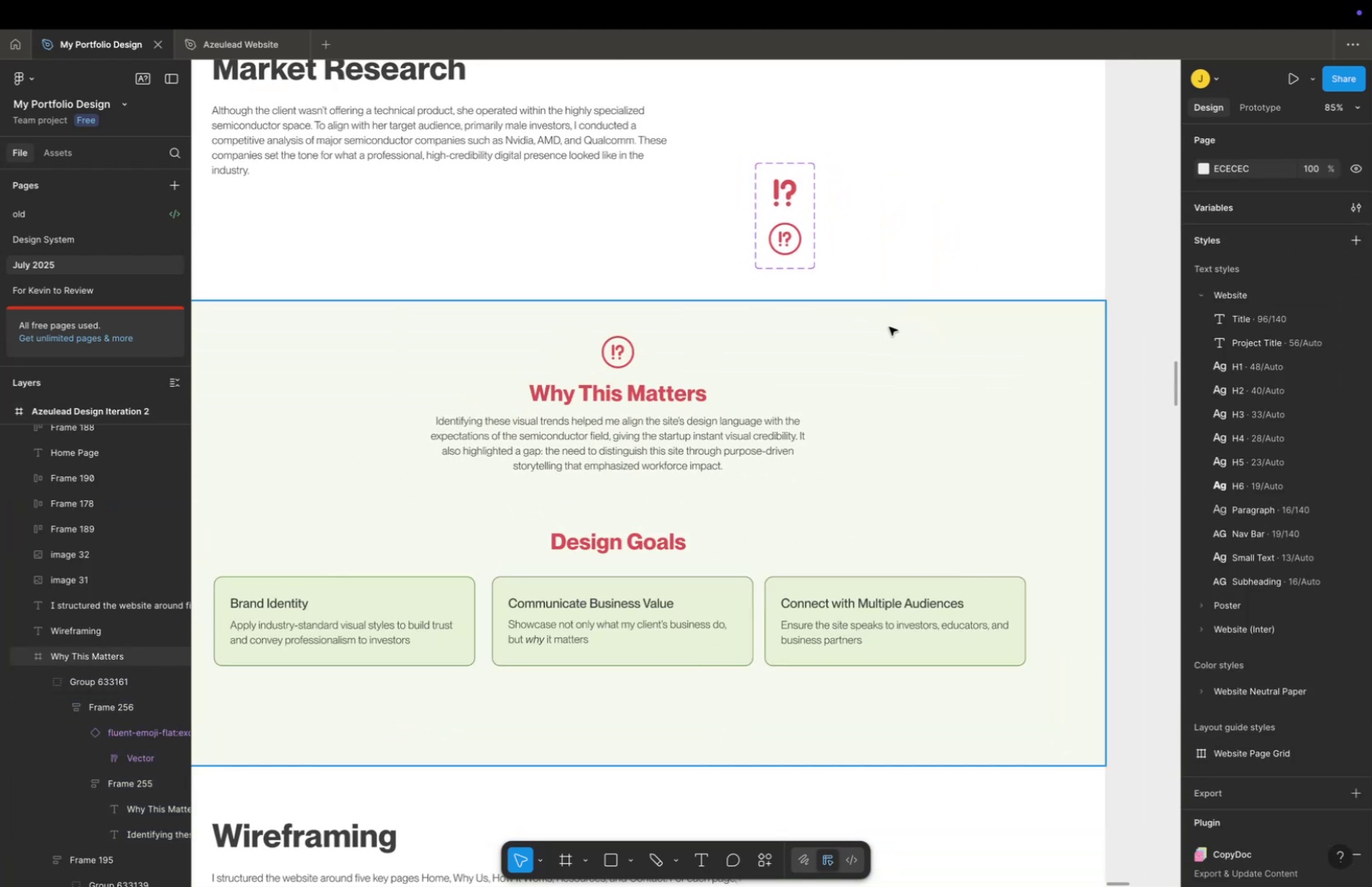 
left_click_drag(start_coordinate=[1054, 388], to_coordinate=[883, 306])
 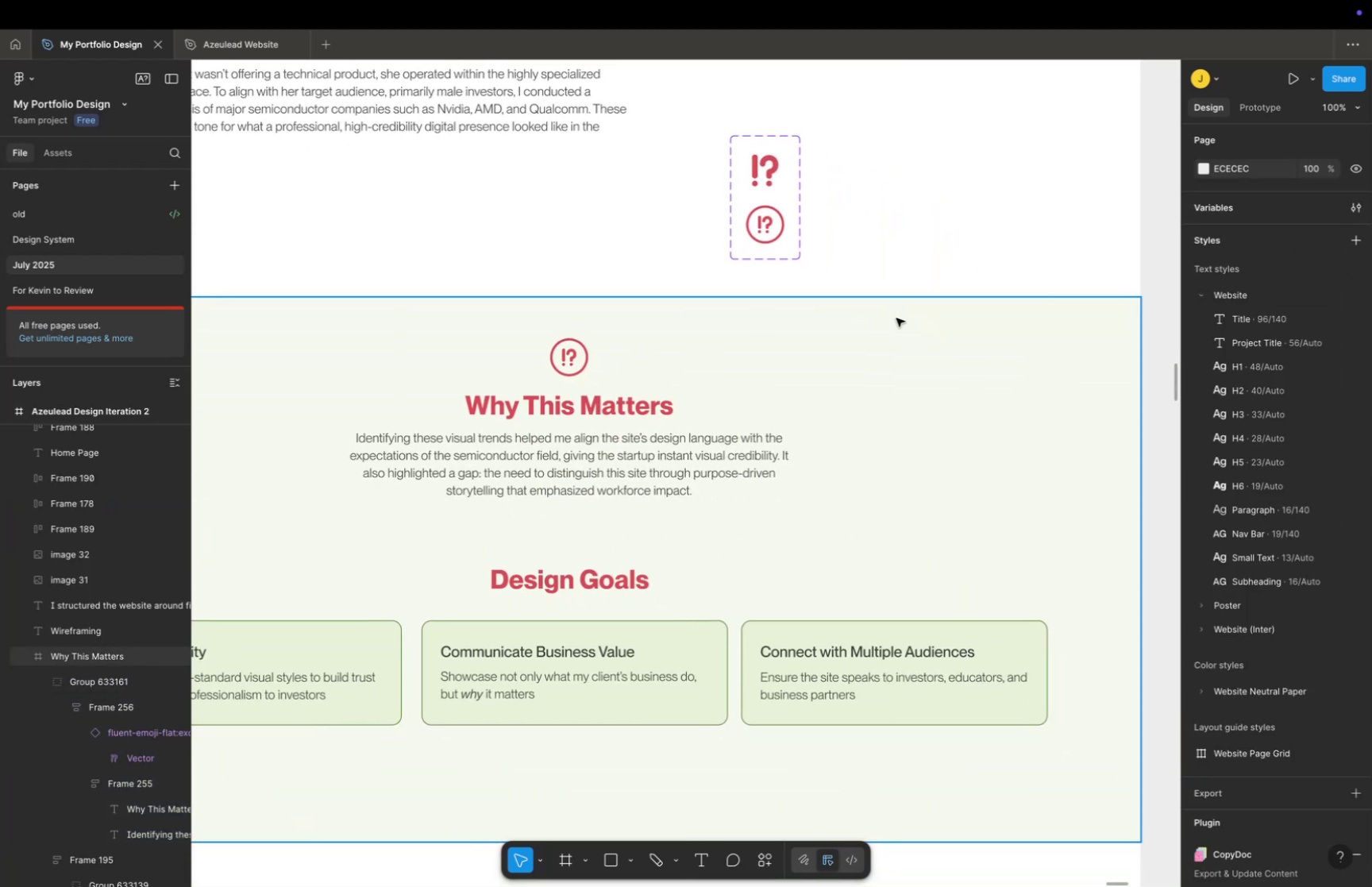 
key(Meta+CommandLeft)
 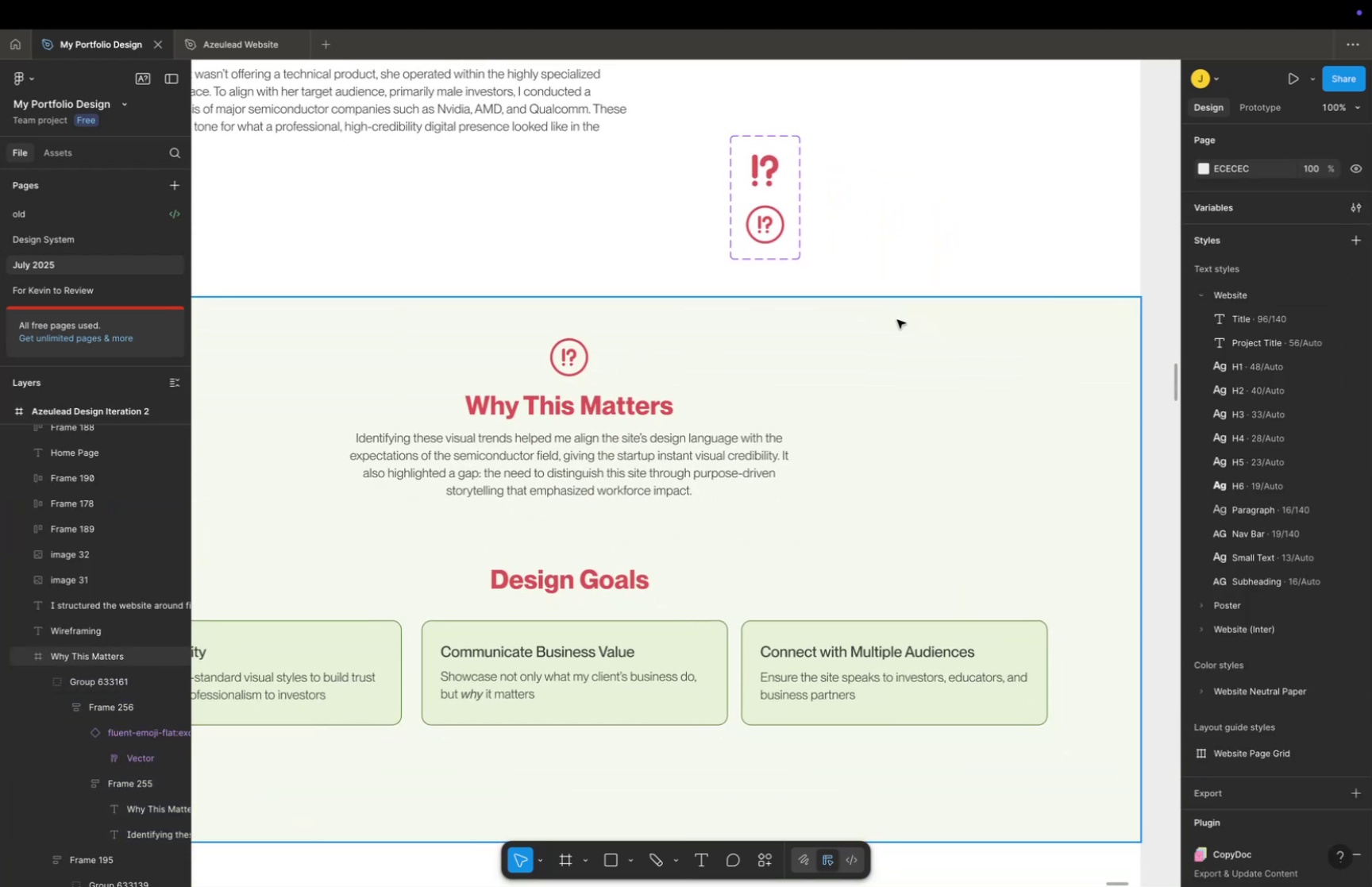 
scroll: coordinate [898, 322], scroll_direction: down, amount: 2.0
 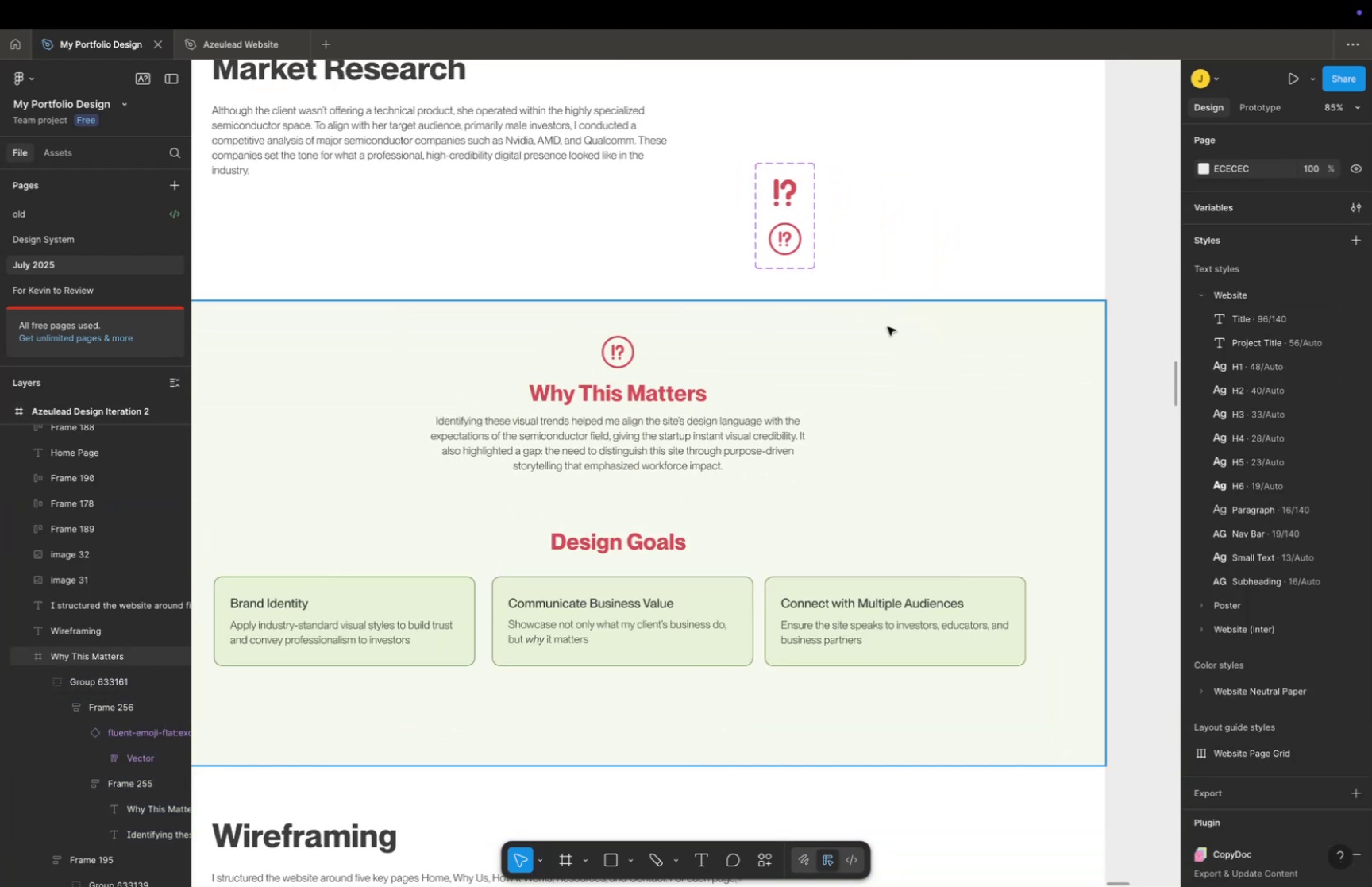 
hold_key(key=Space, duration=0.45)
 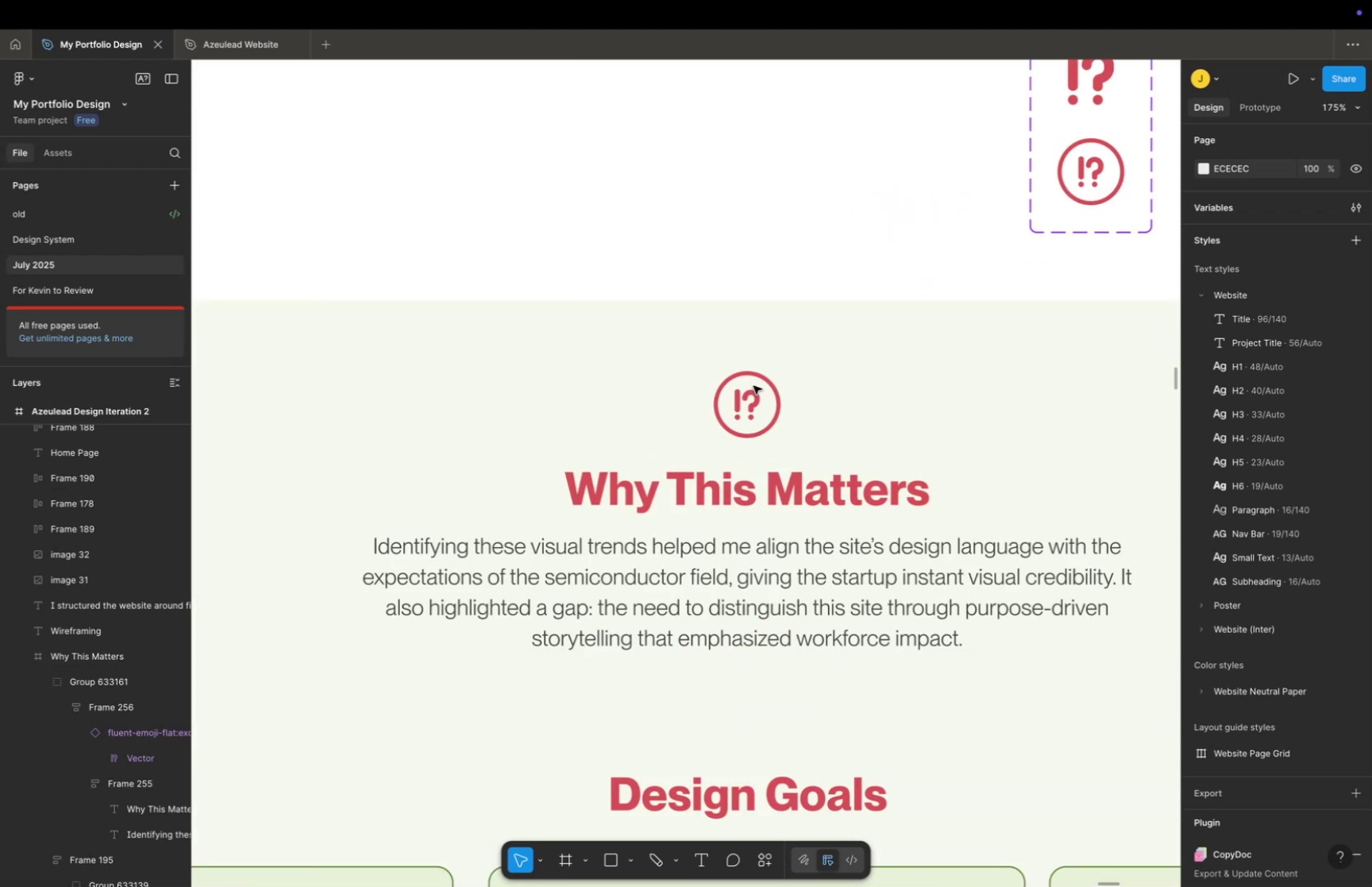 
left_click_drag(start_coordinate=[879, 339], to_coordinate=[1012, 382])
 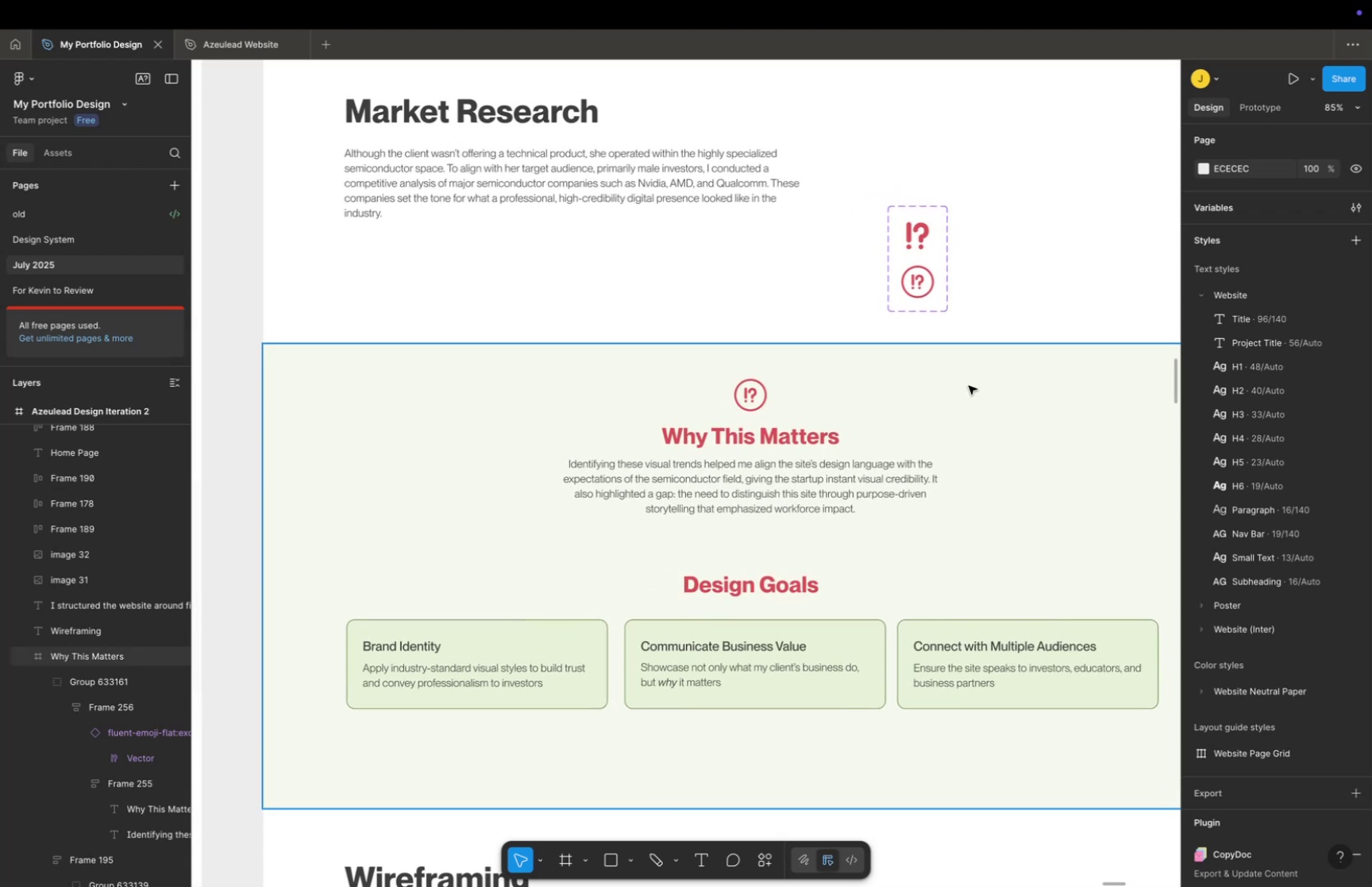 
hold_key(key=CommandLeft, duration=0.61)
scroll: coordinate [753, 385], scroll_direction: up, amount: 9.0
 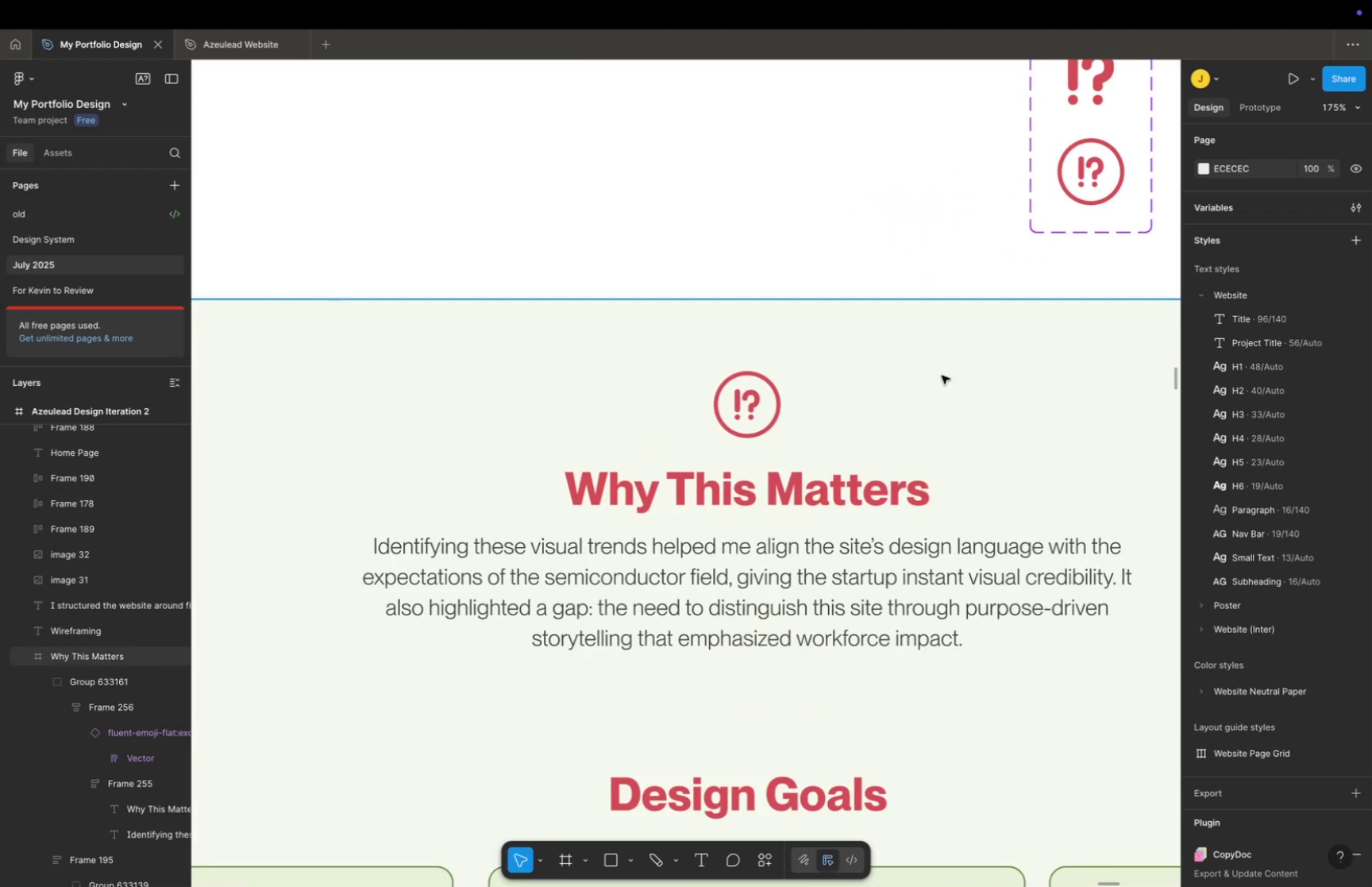 
key(Space)
 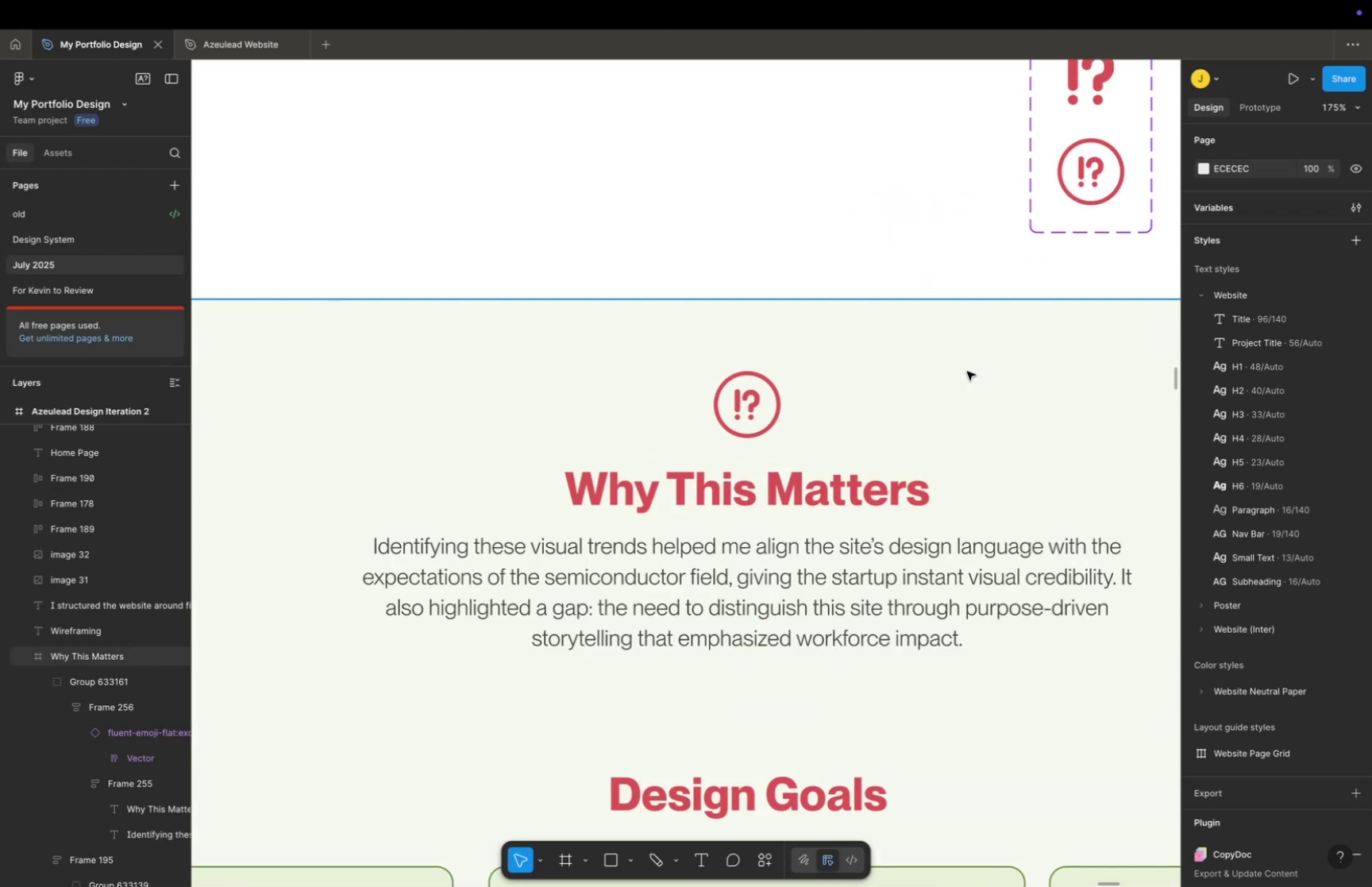 
left_click_drag(start_coordinate=[954, 375], to_coordinate=[756, 447])
 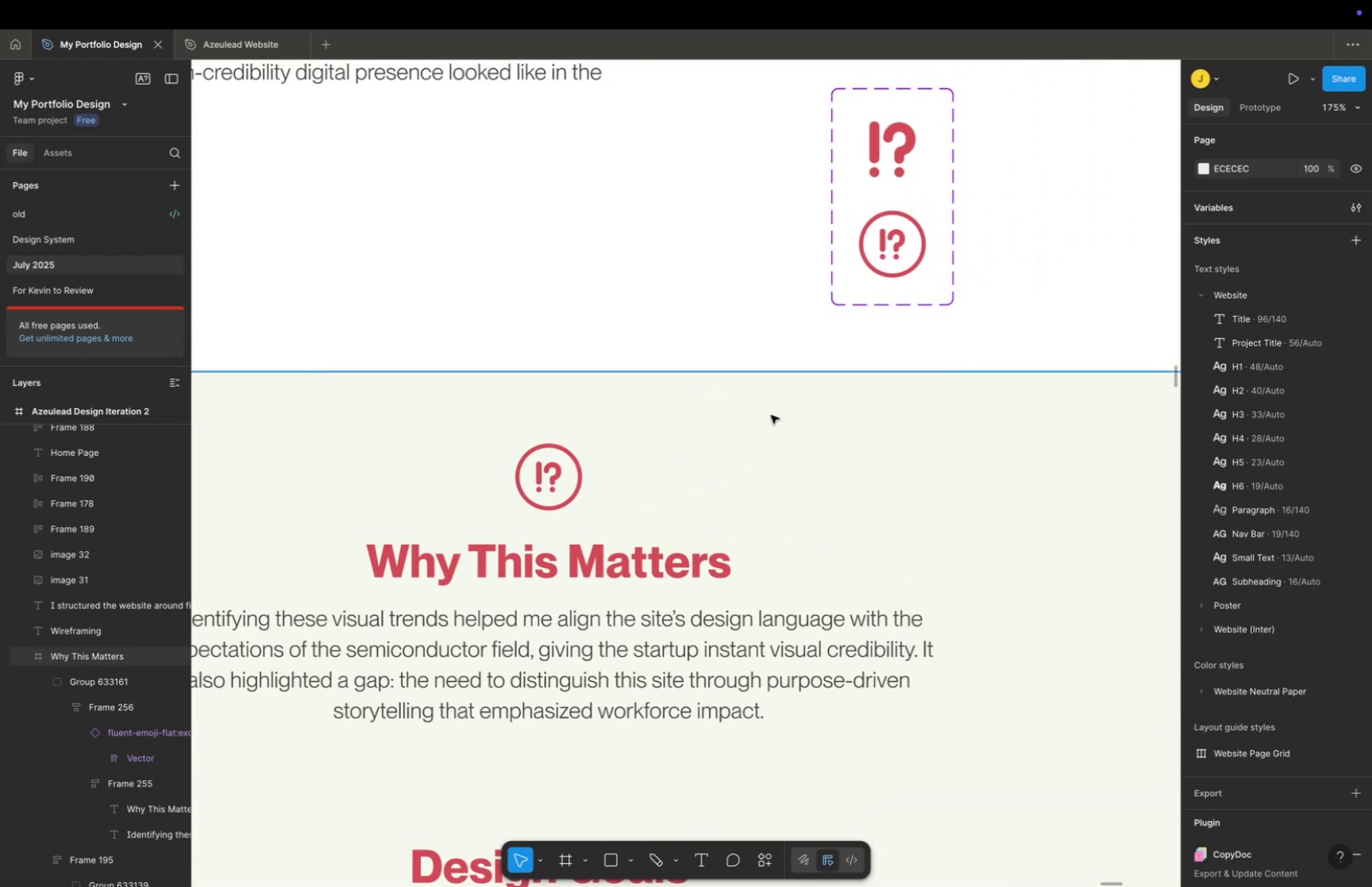 
hold_key(key=CommandLeft, duration=0.35)
scroll: coordinate [984, 256], scroll_direction: up, amount: 5.0
 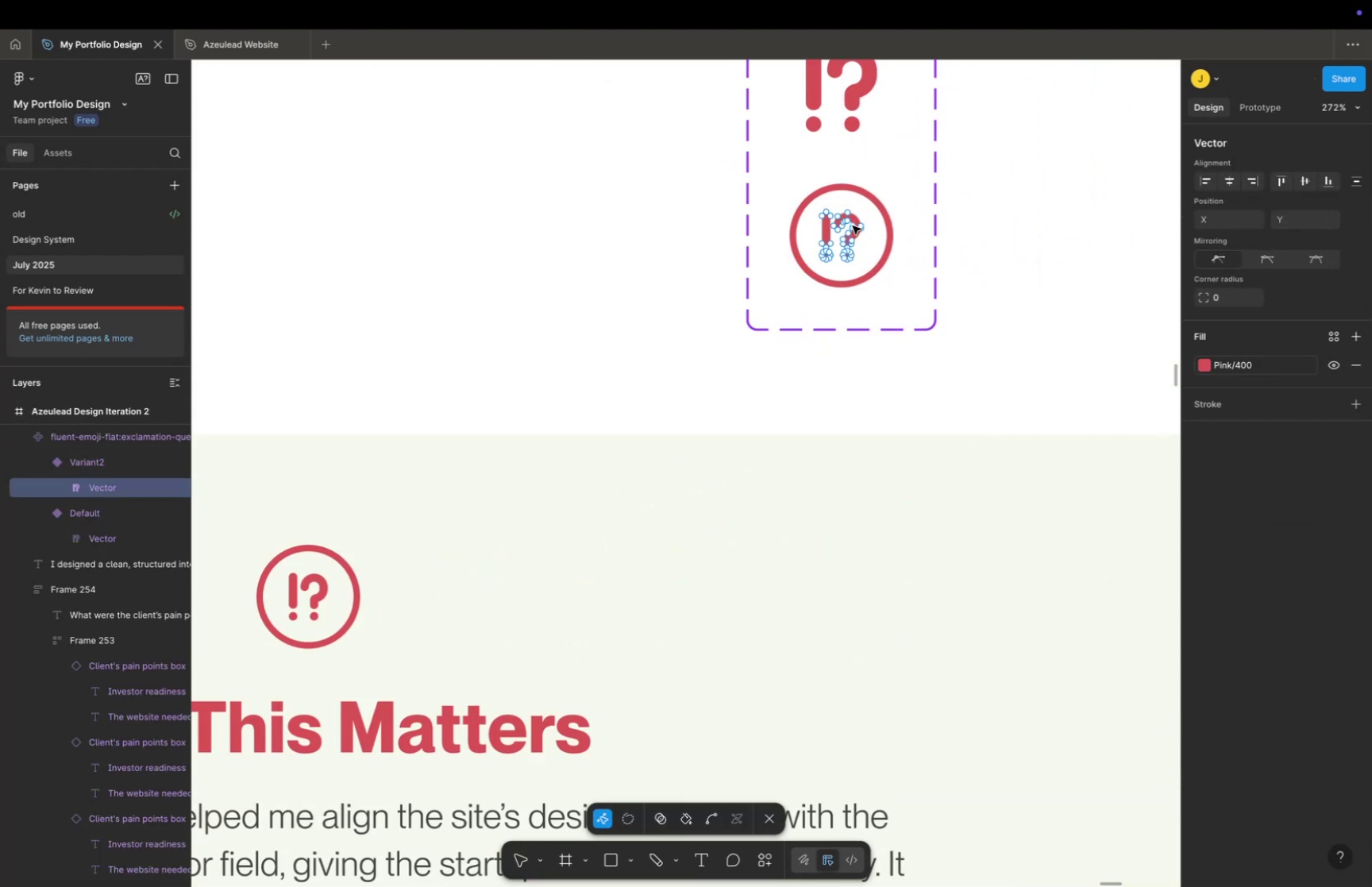 
double_click([899, 241])
 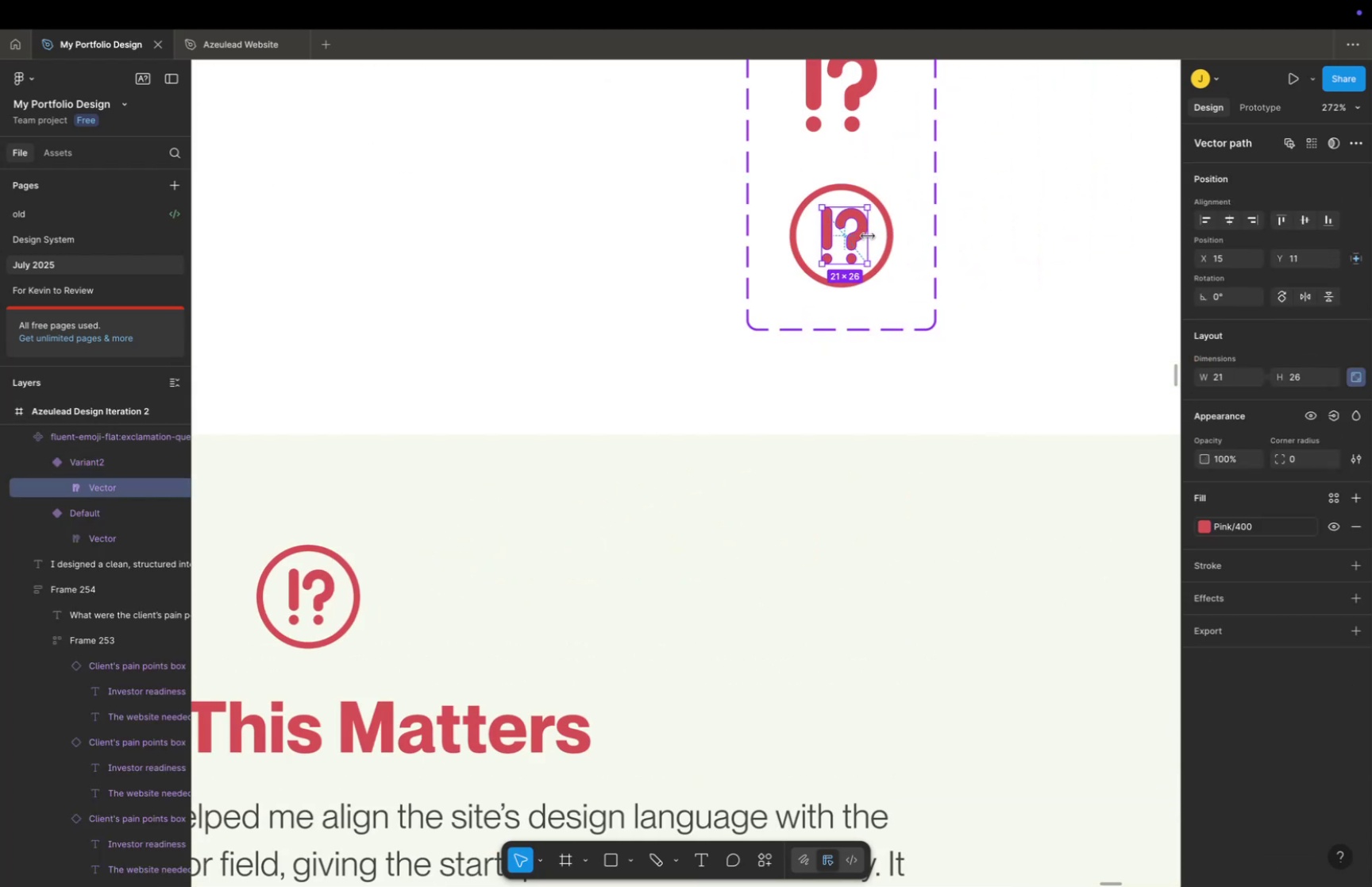 
wait(5.36)
 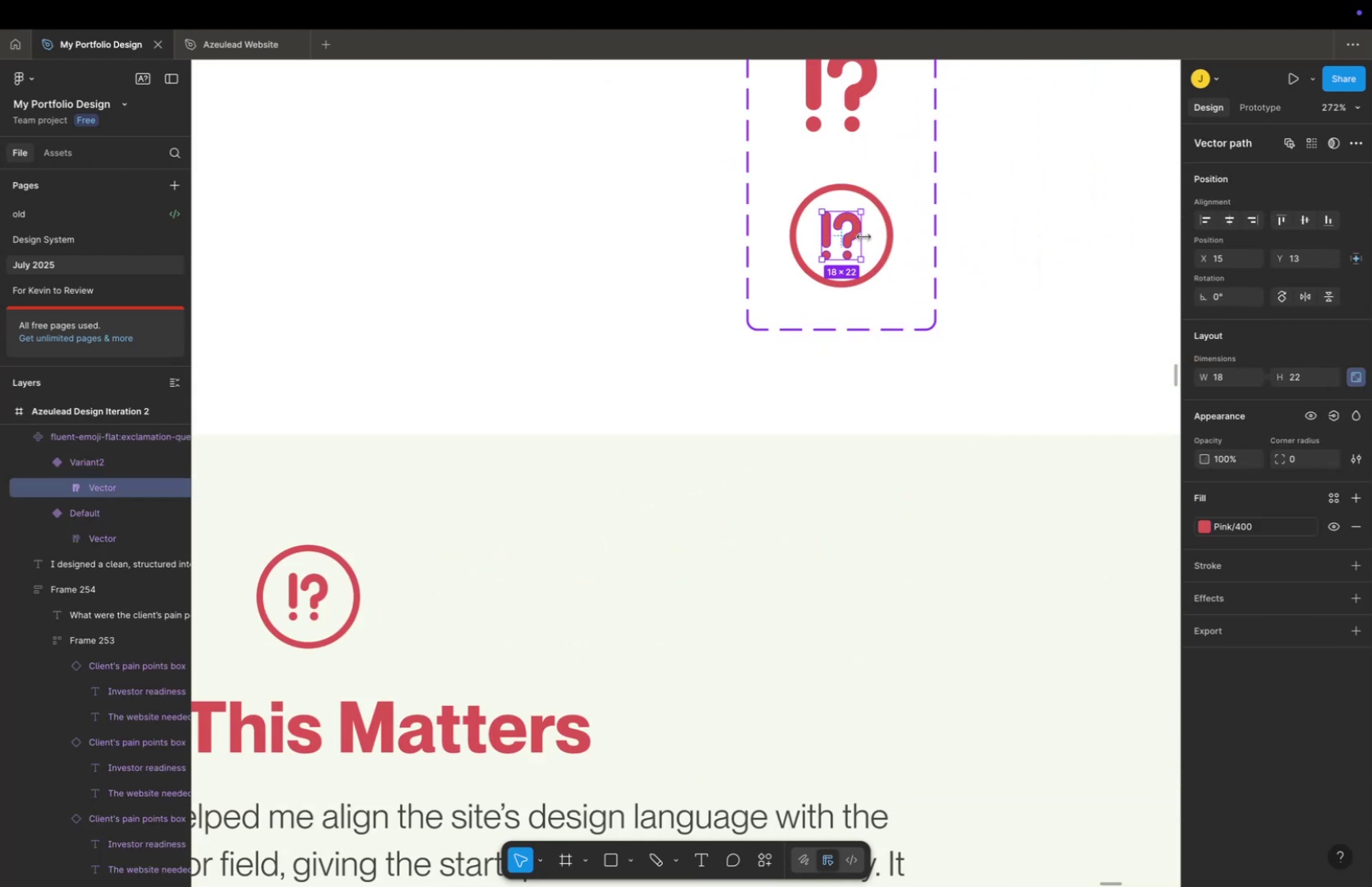 
hold_key(key=ShiftLeft, duration=1.02)
left_click([888, 231])
 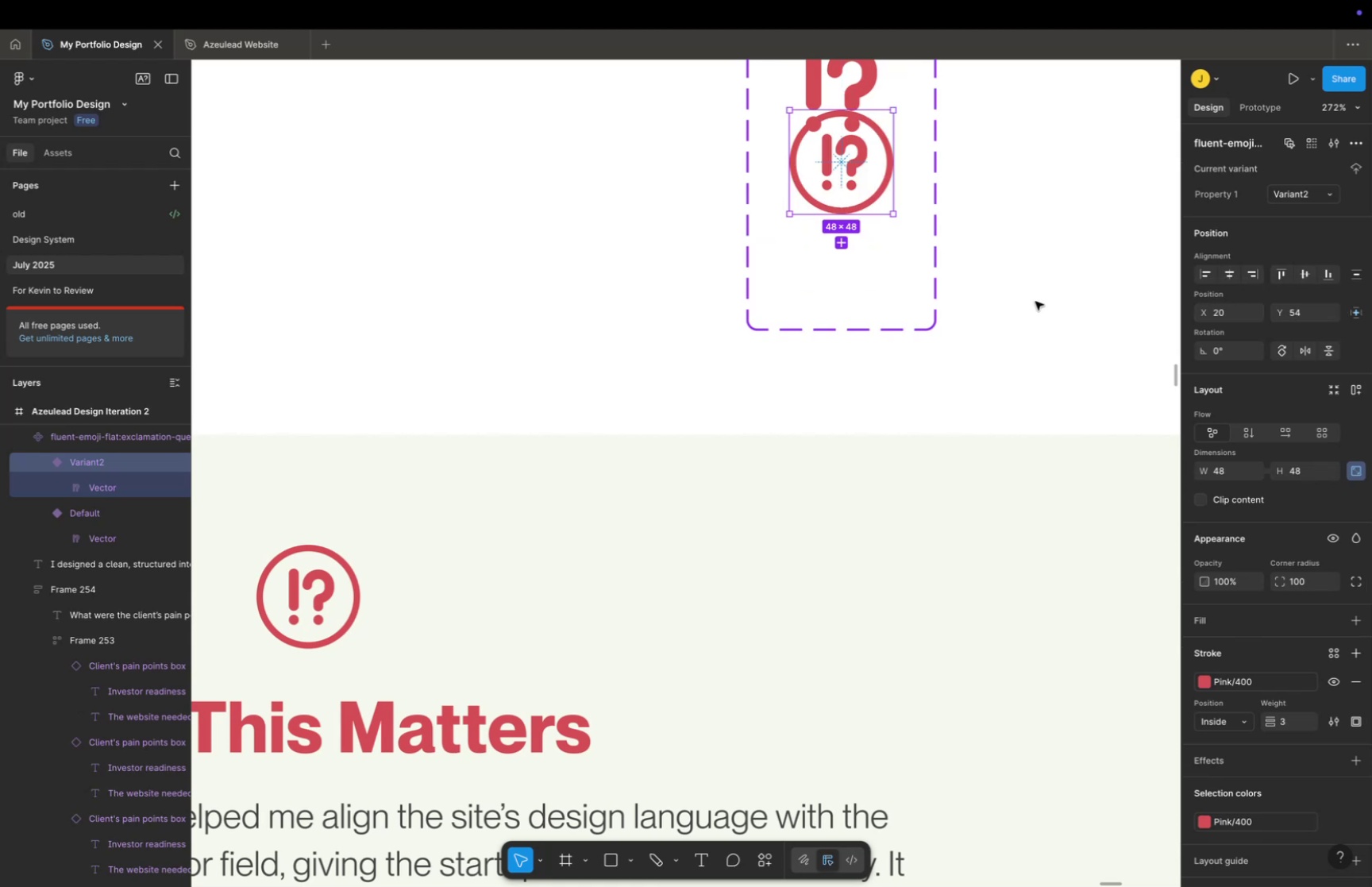 
key(Meta+Z)
 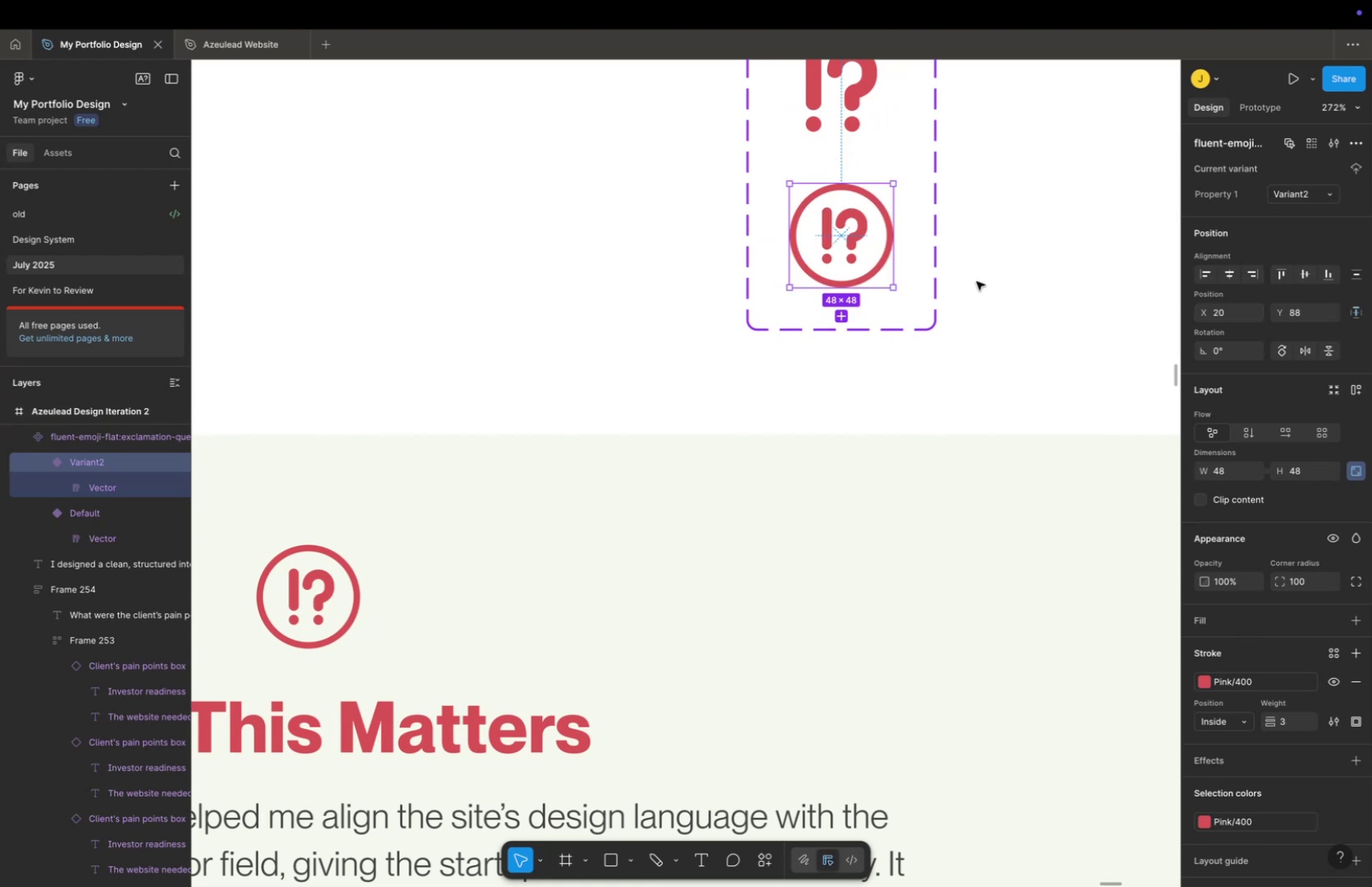 
left_click([976, 281])
 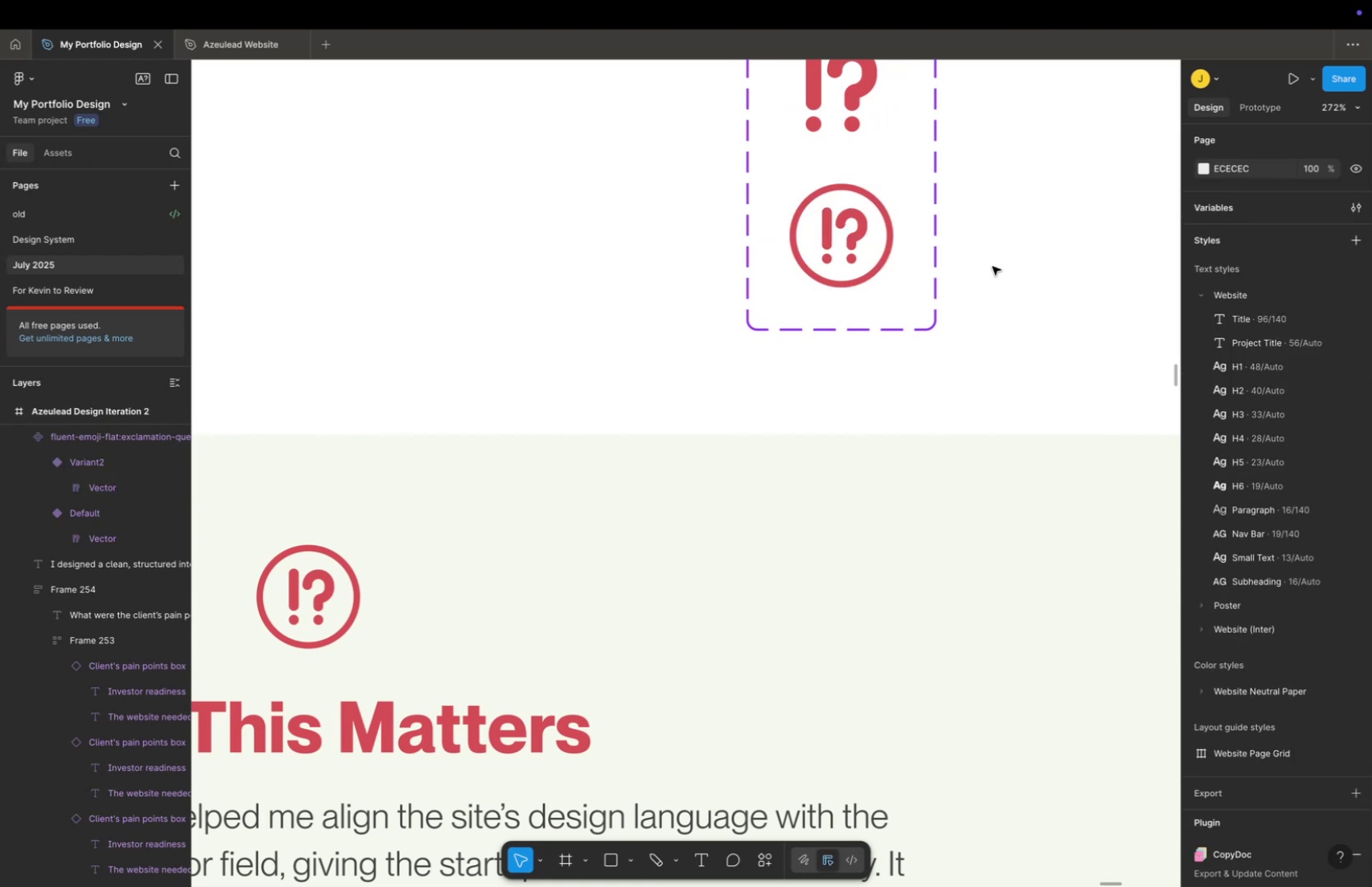 
key(Space)
 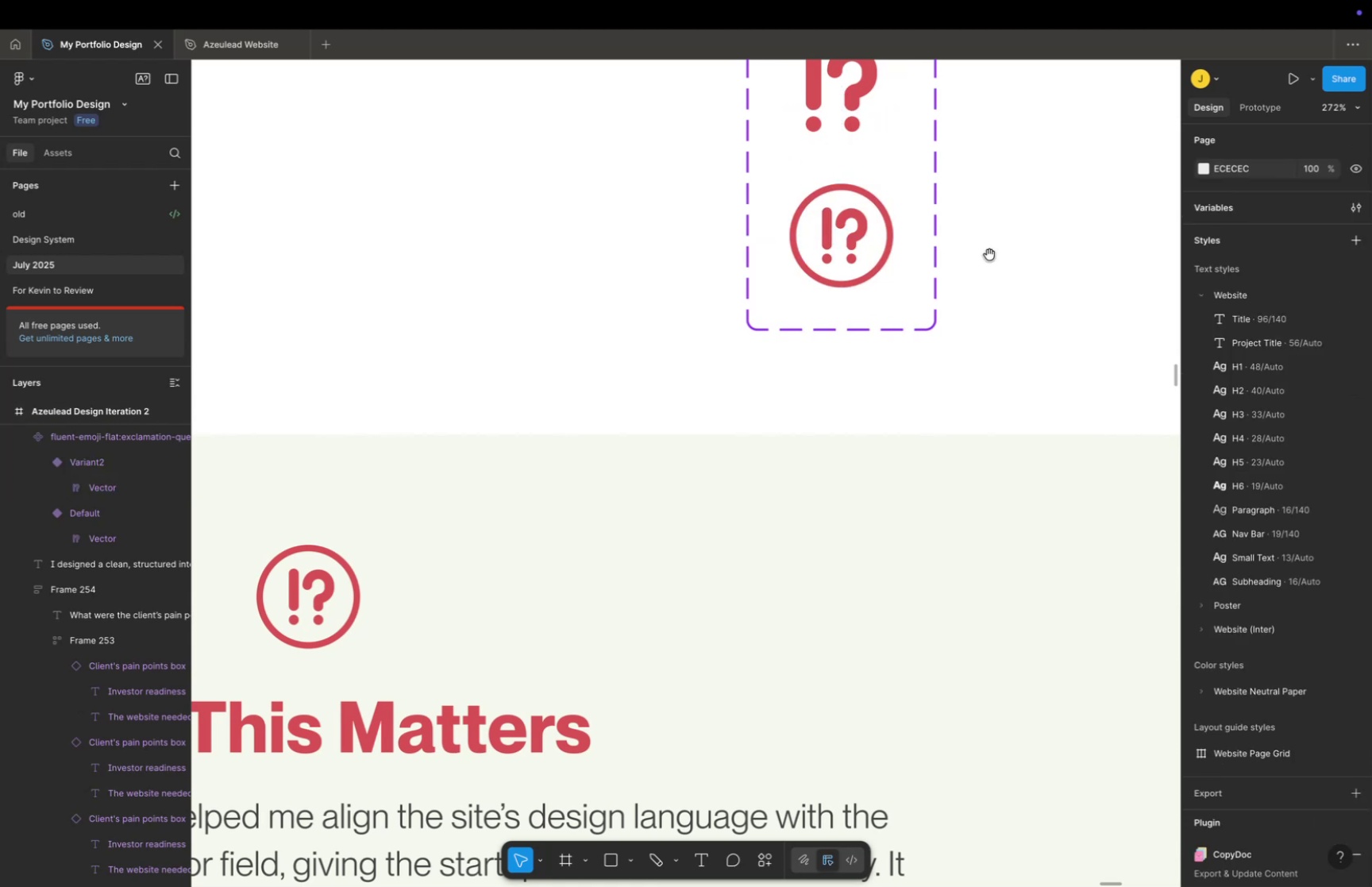 
left_click_drag(start_coordinate=[987, 256], to_coordinate=[931, 470])
 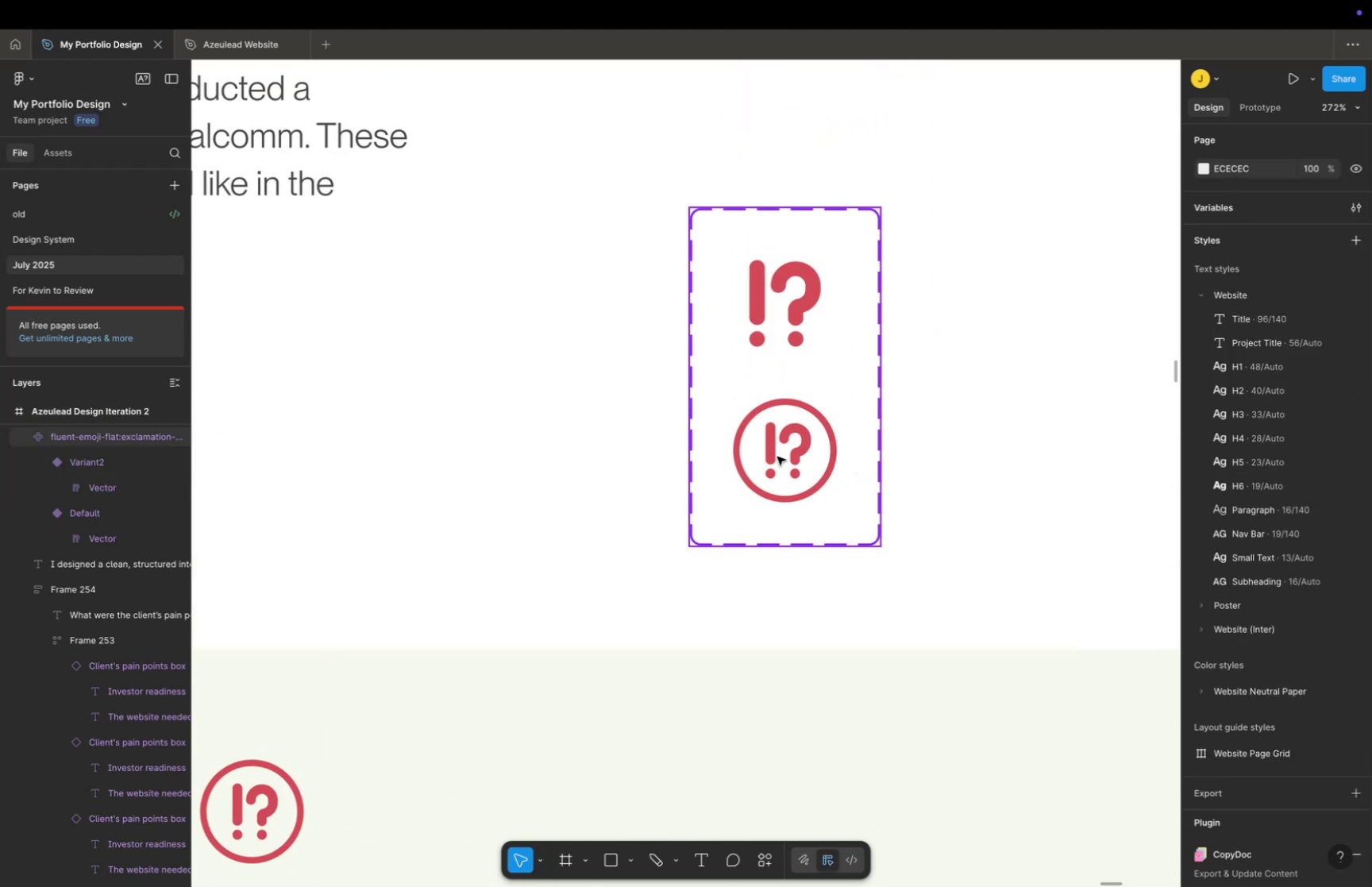 
left_click([774, 453])
 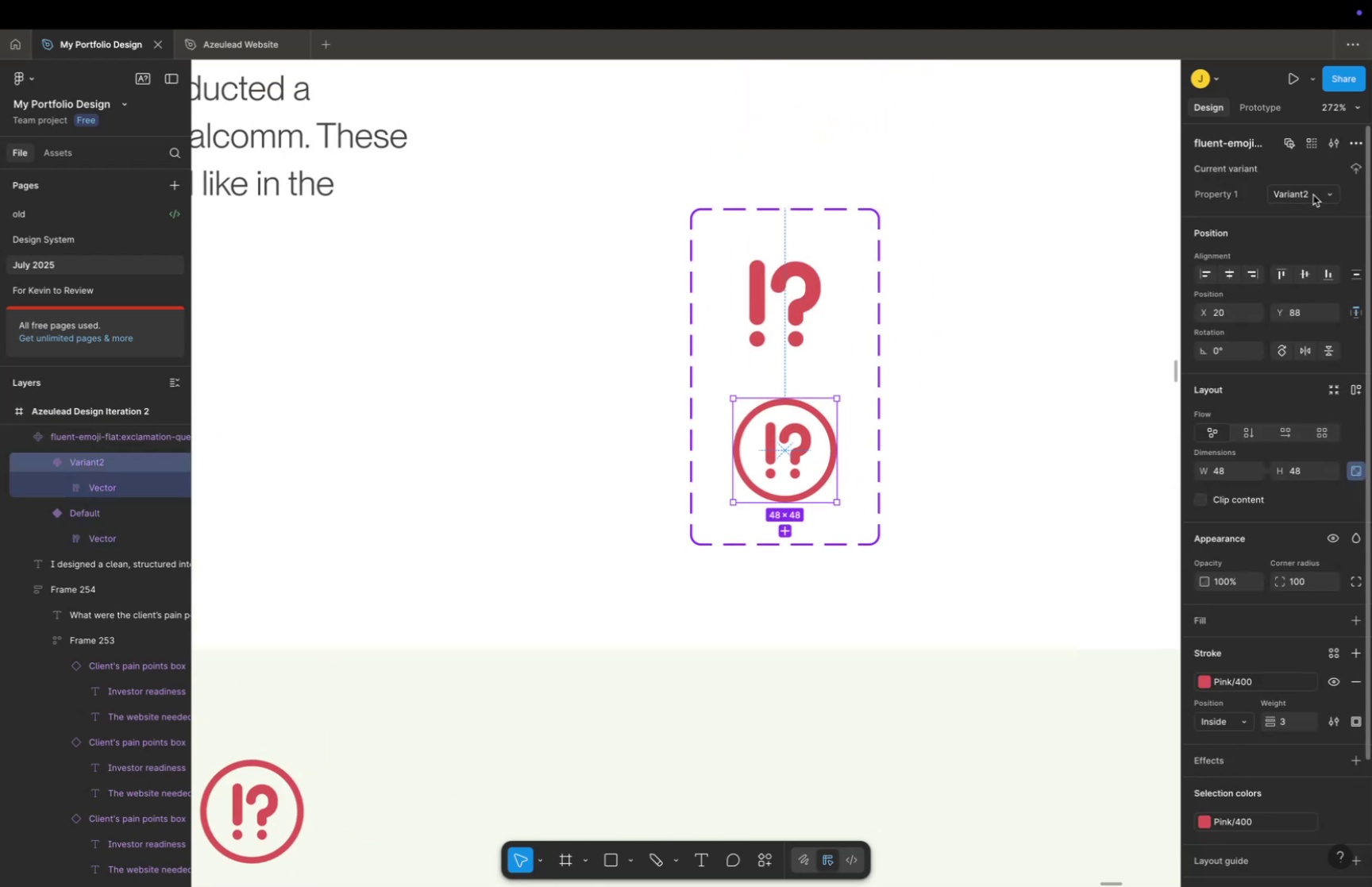 
double_click([1311, 195])
 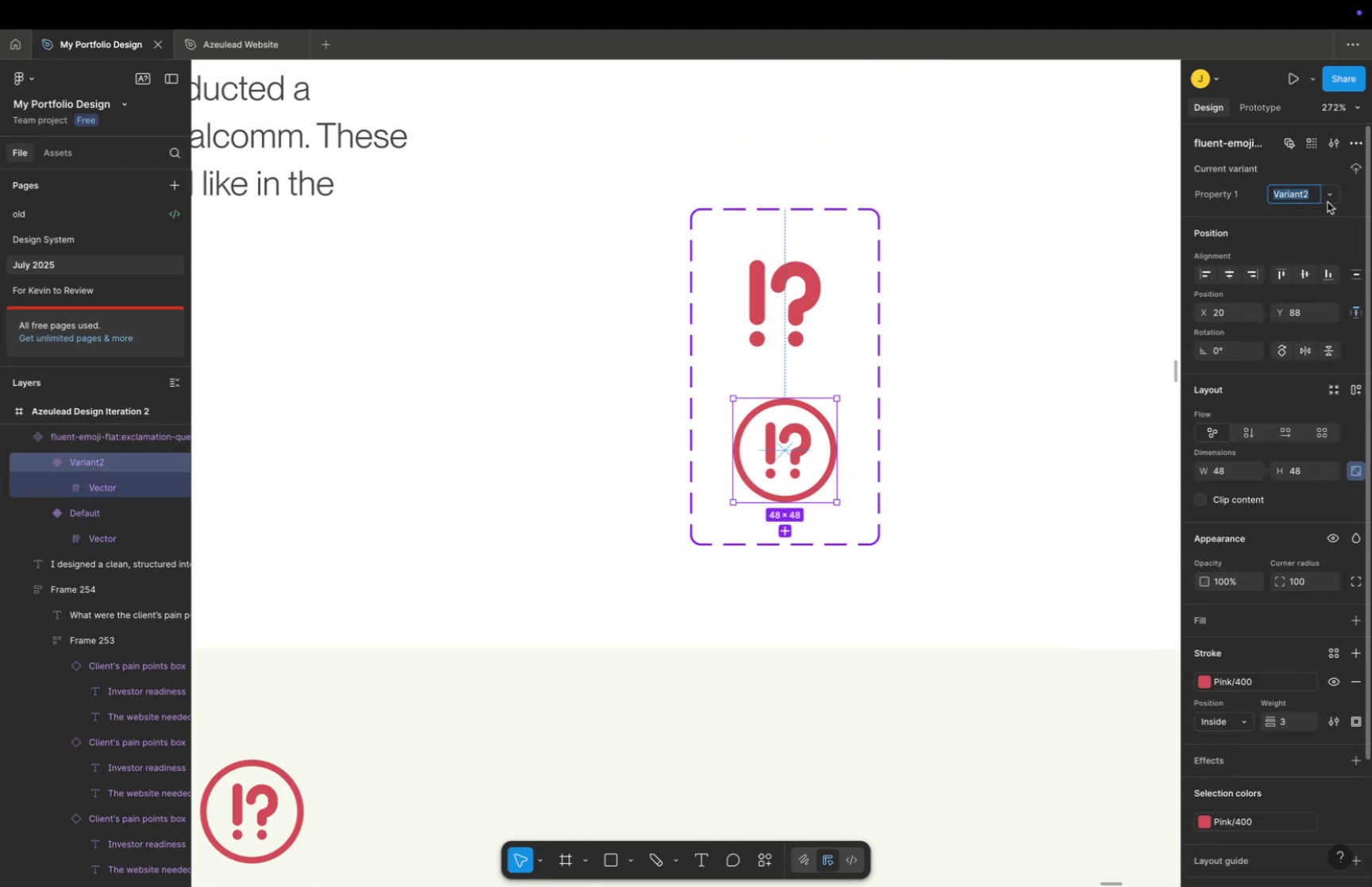 
type(C)
key(Backspace)
type(I)
key(Backspace)
type(ExclamatioCircle version)
 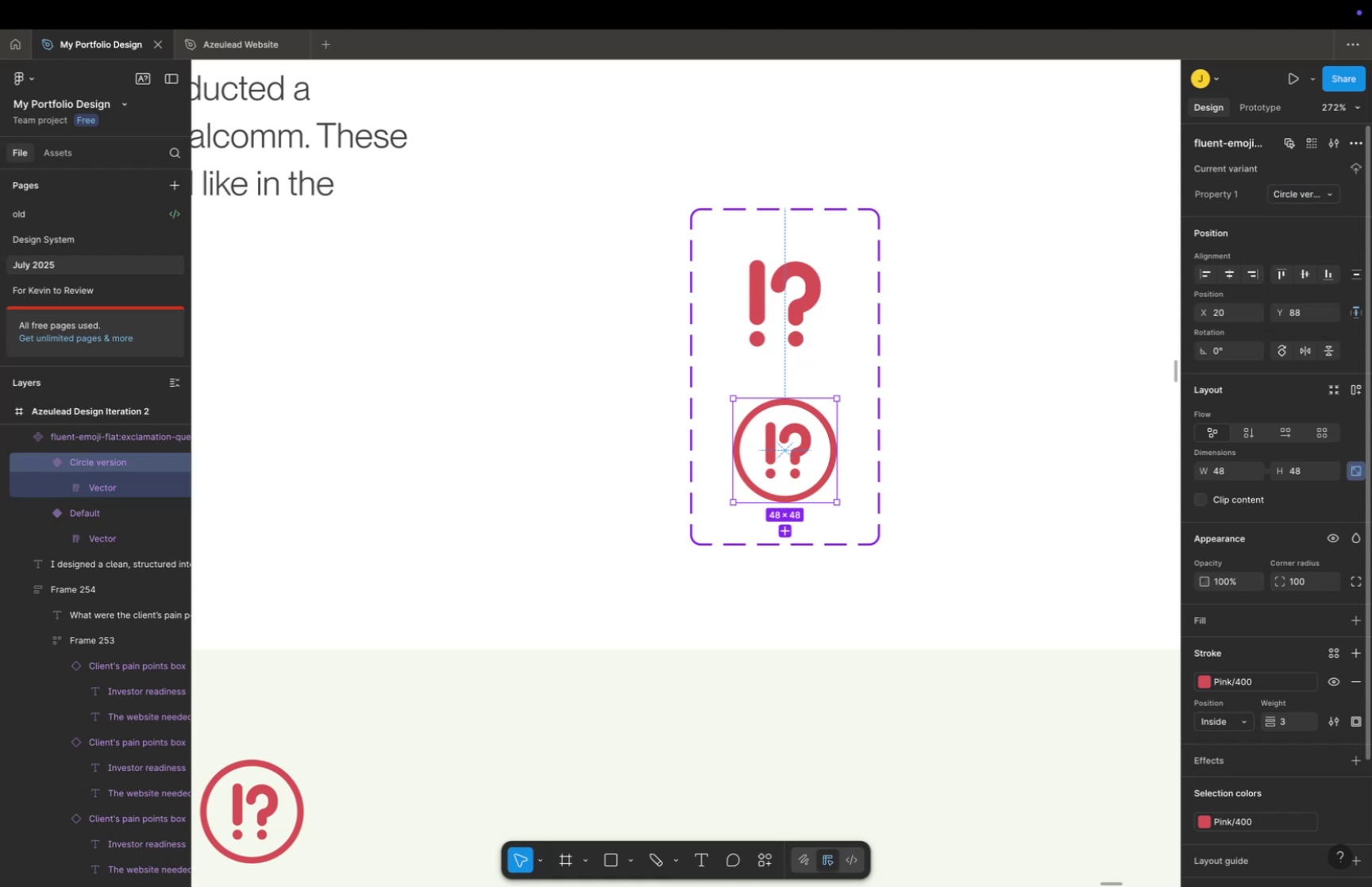 
 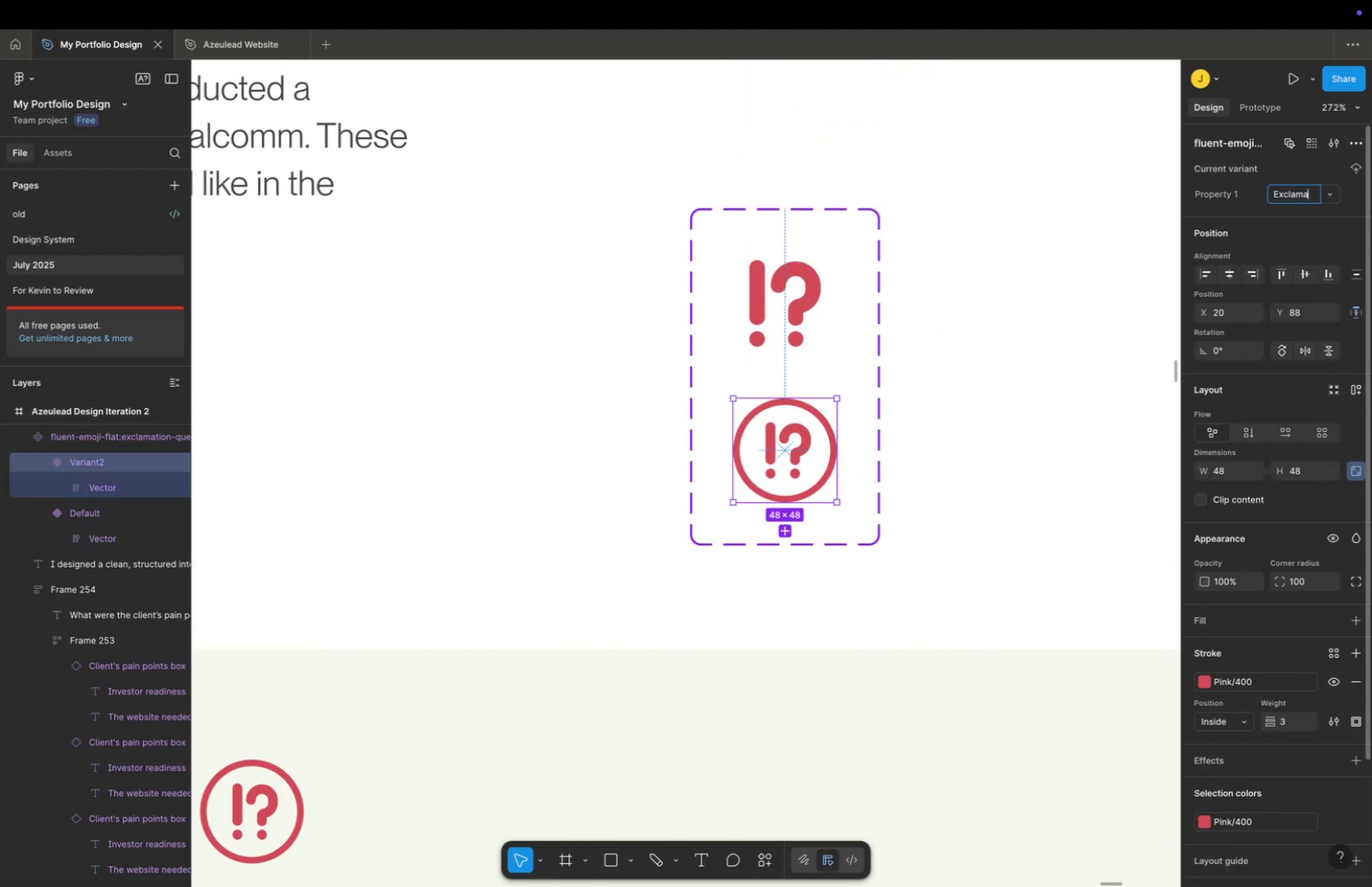 
key(Enter)
 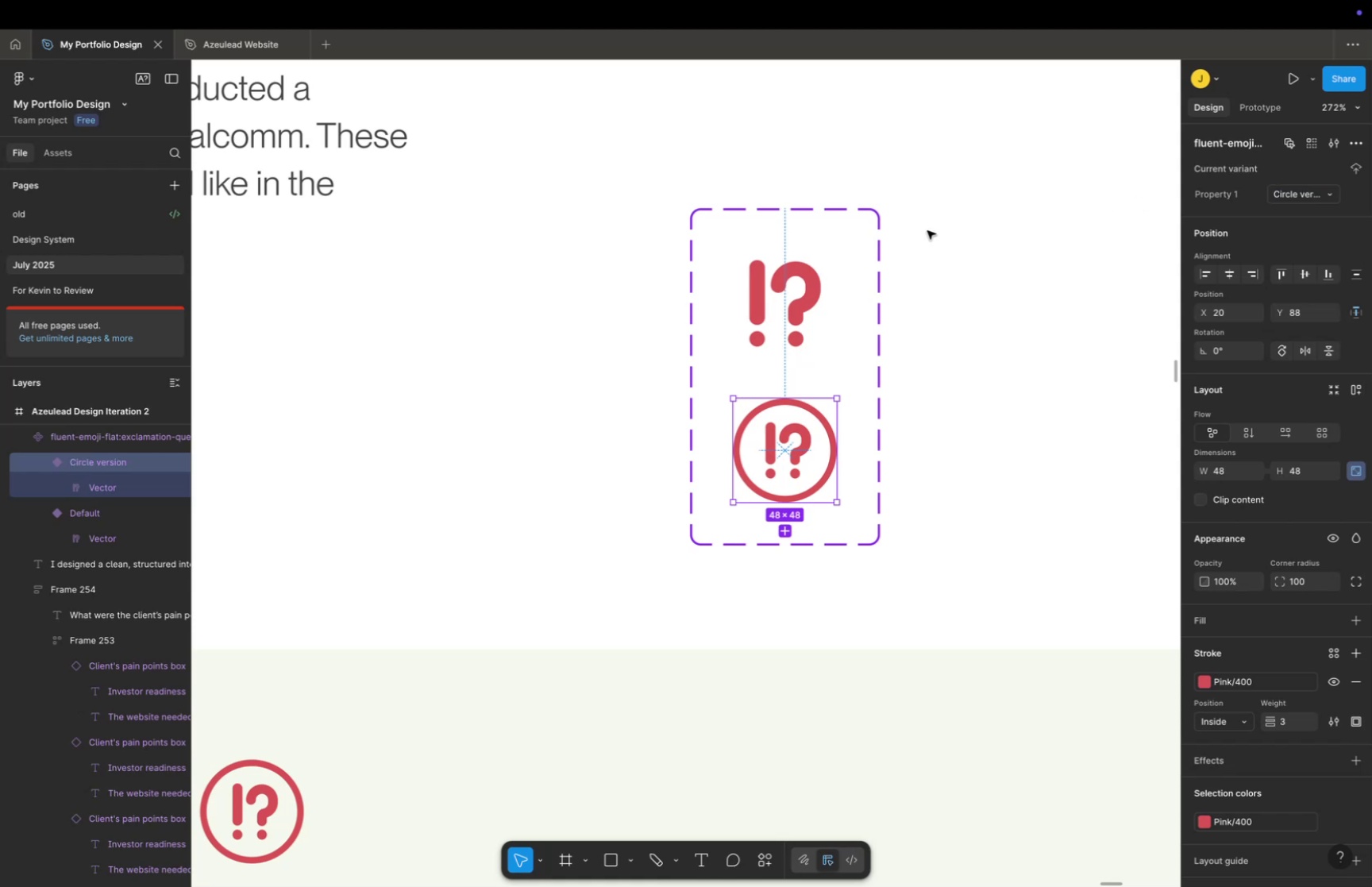 
left_click([785, 285])
 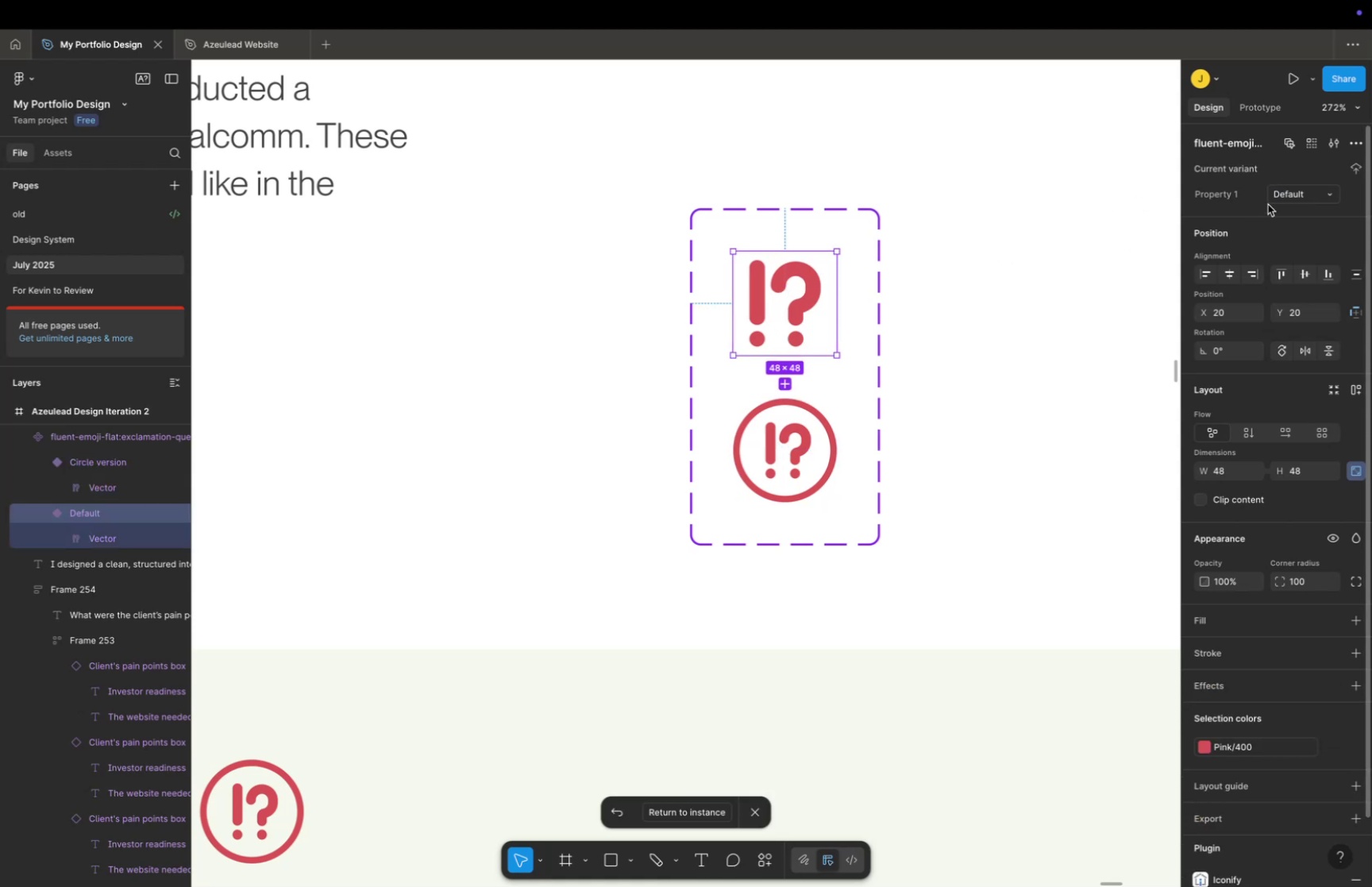 
left_click([1289, 197])
 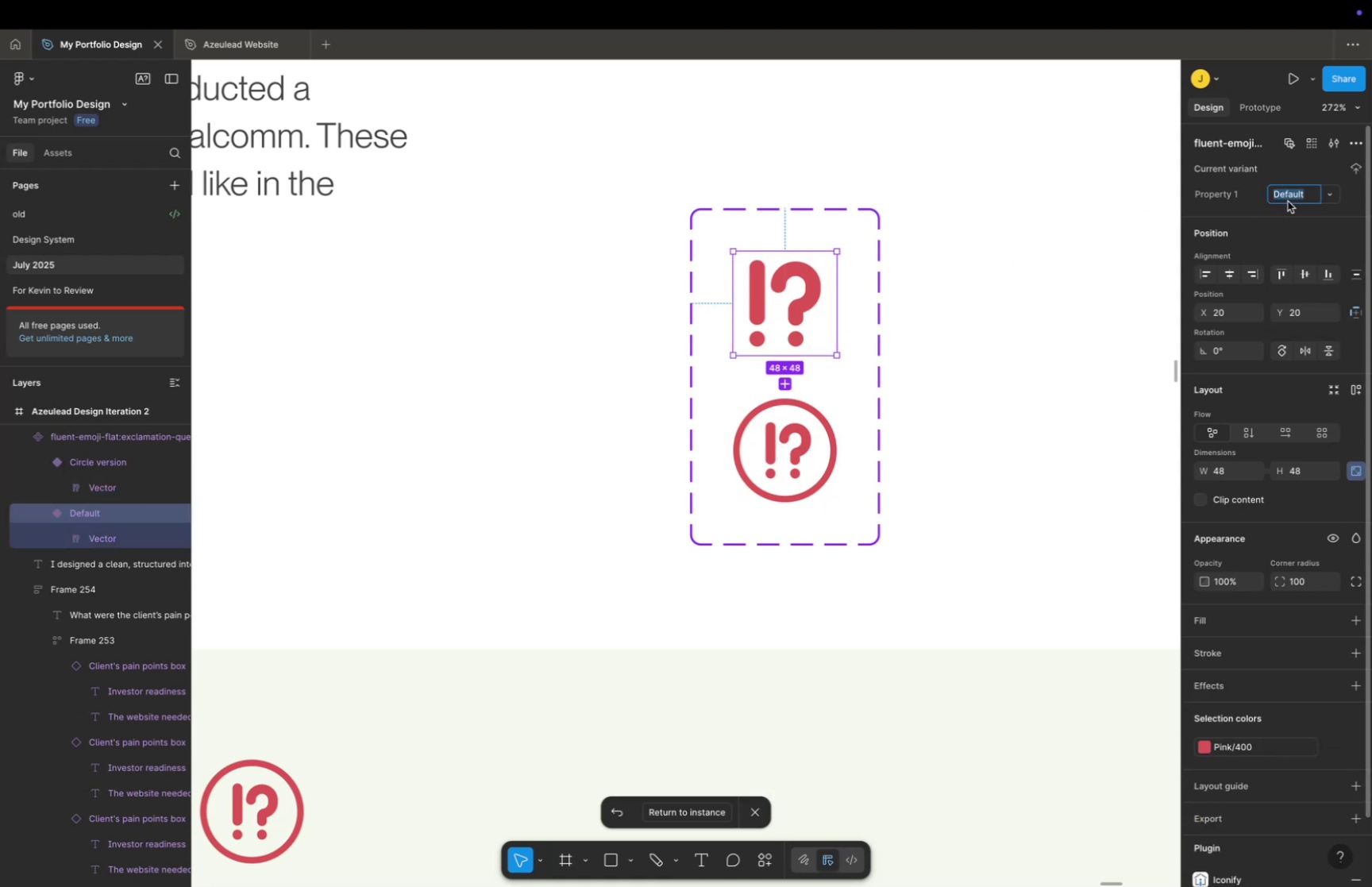 
type(NoC)
key(Backspace)
type( Circle)
 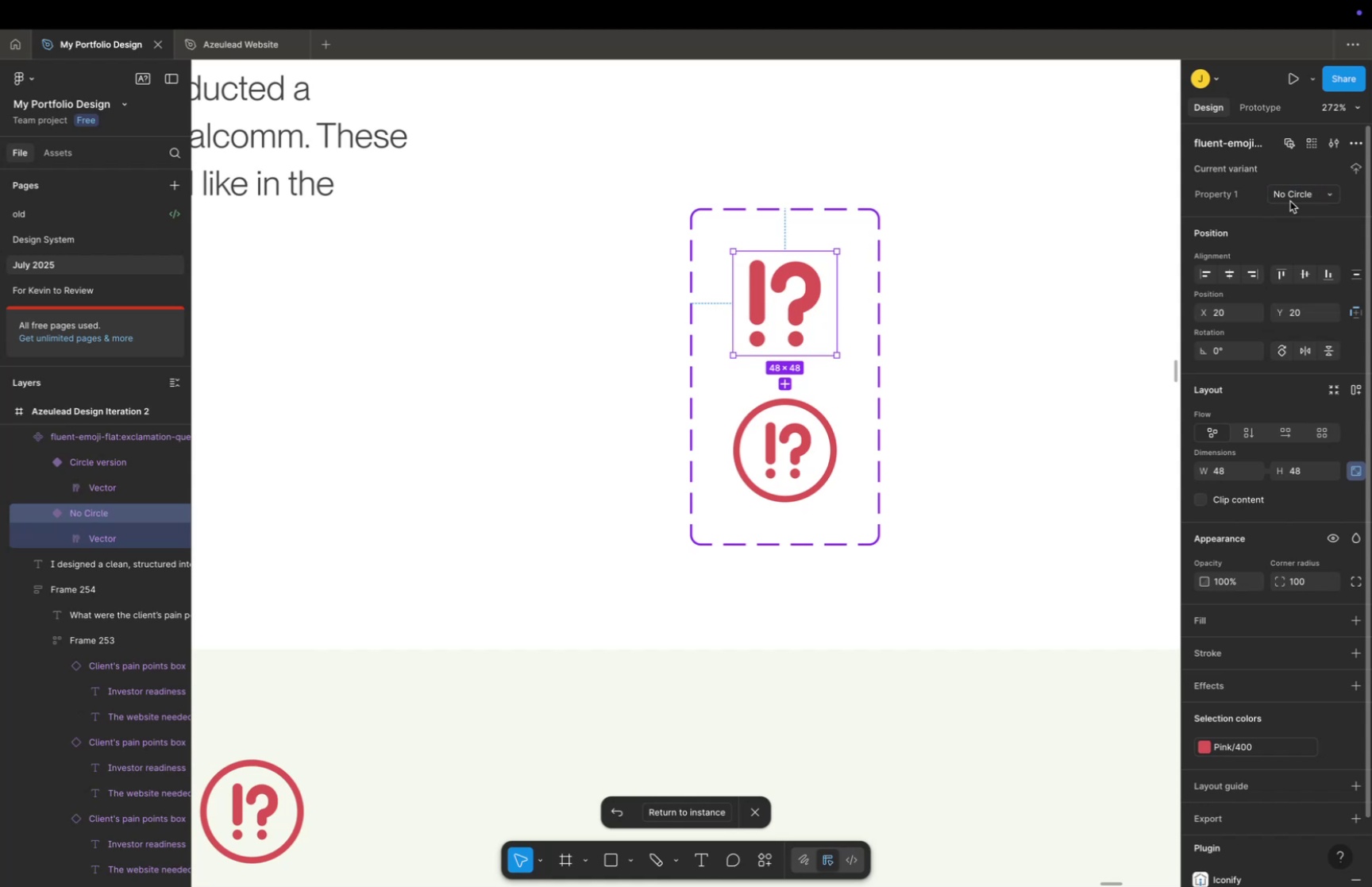 
 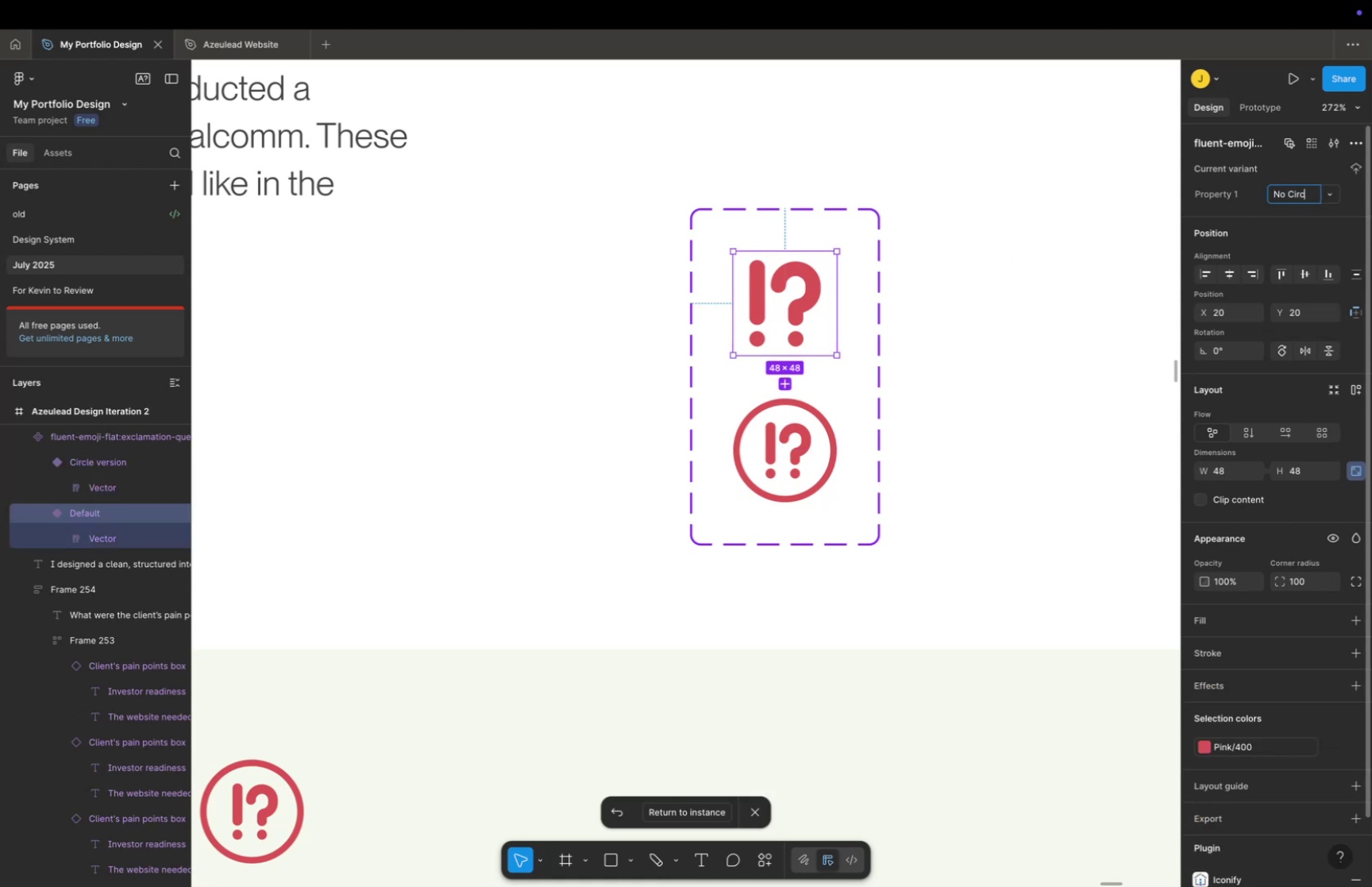 
key(Enter)
 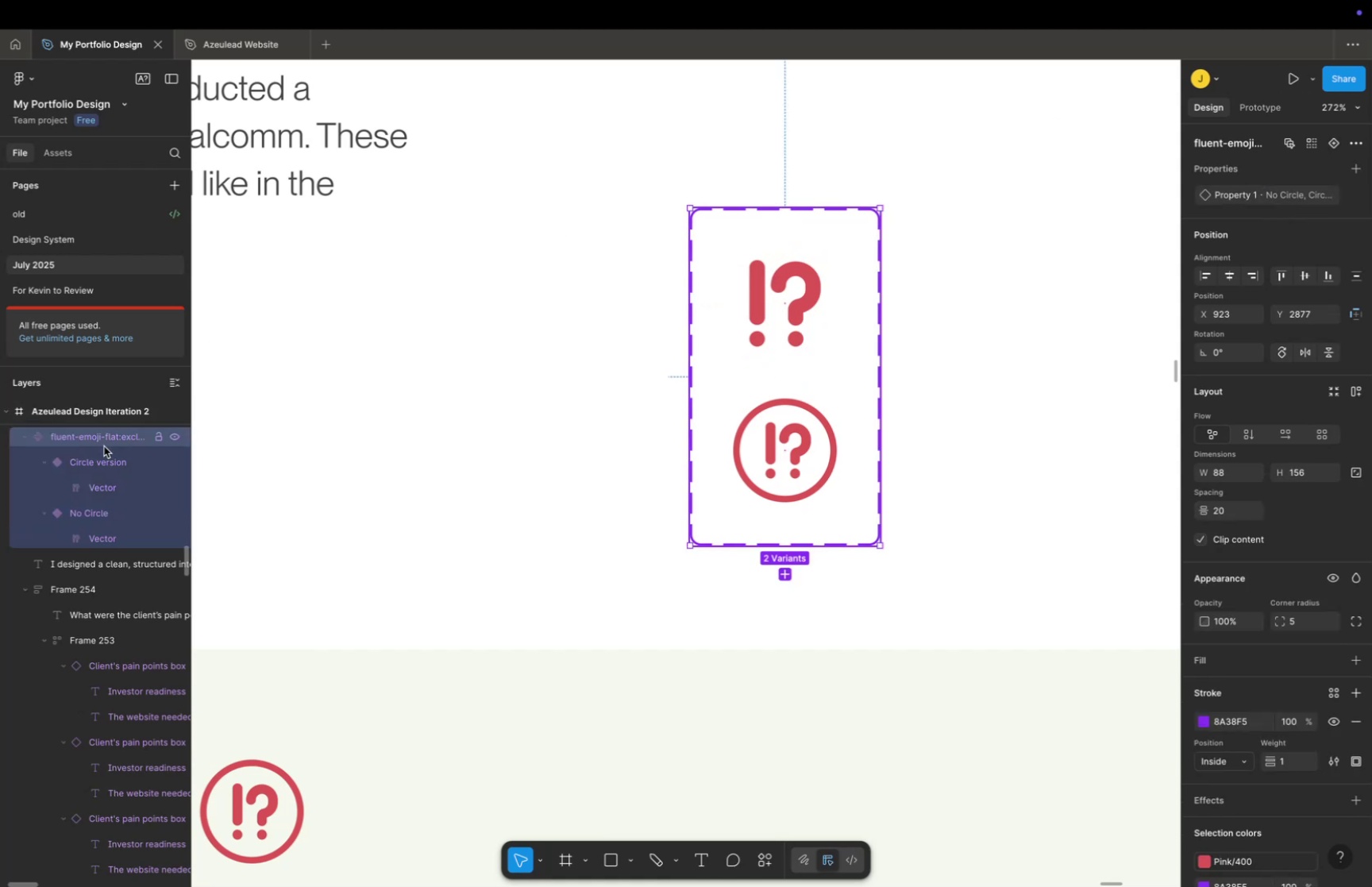 
key(Space)
 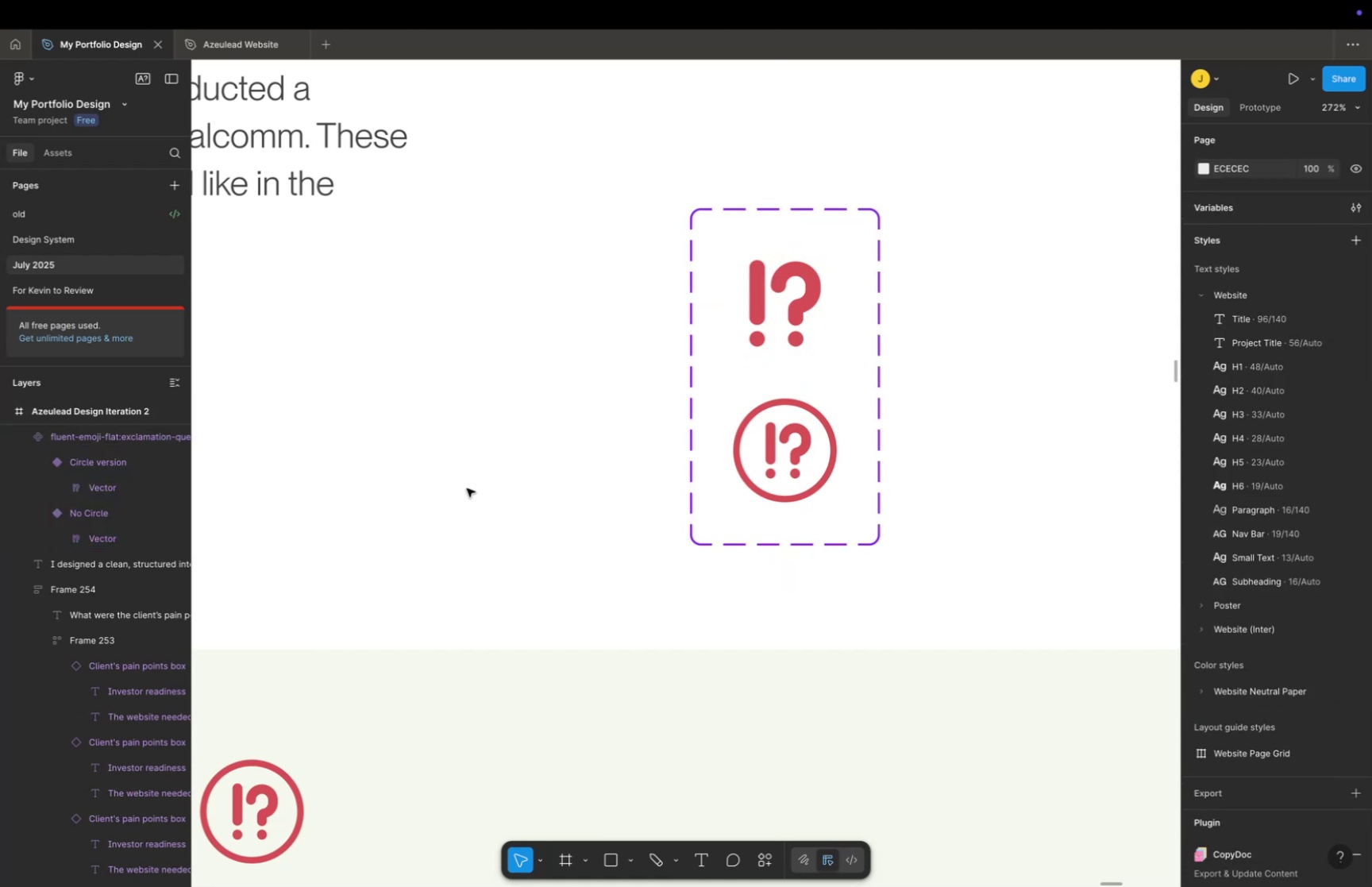 
left_click_drag(start_coordinate=[467, 488], to_coordinate=[708, 311])
 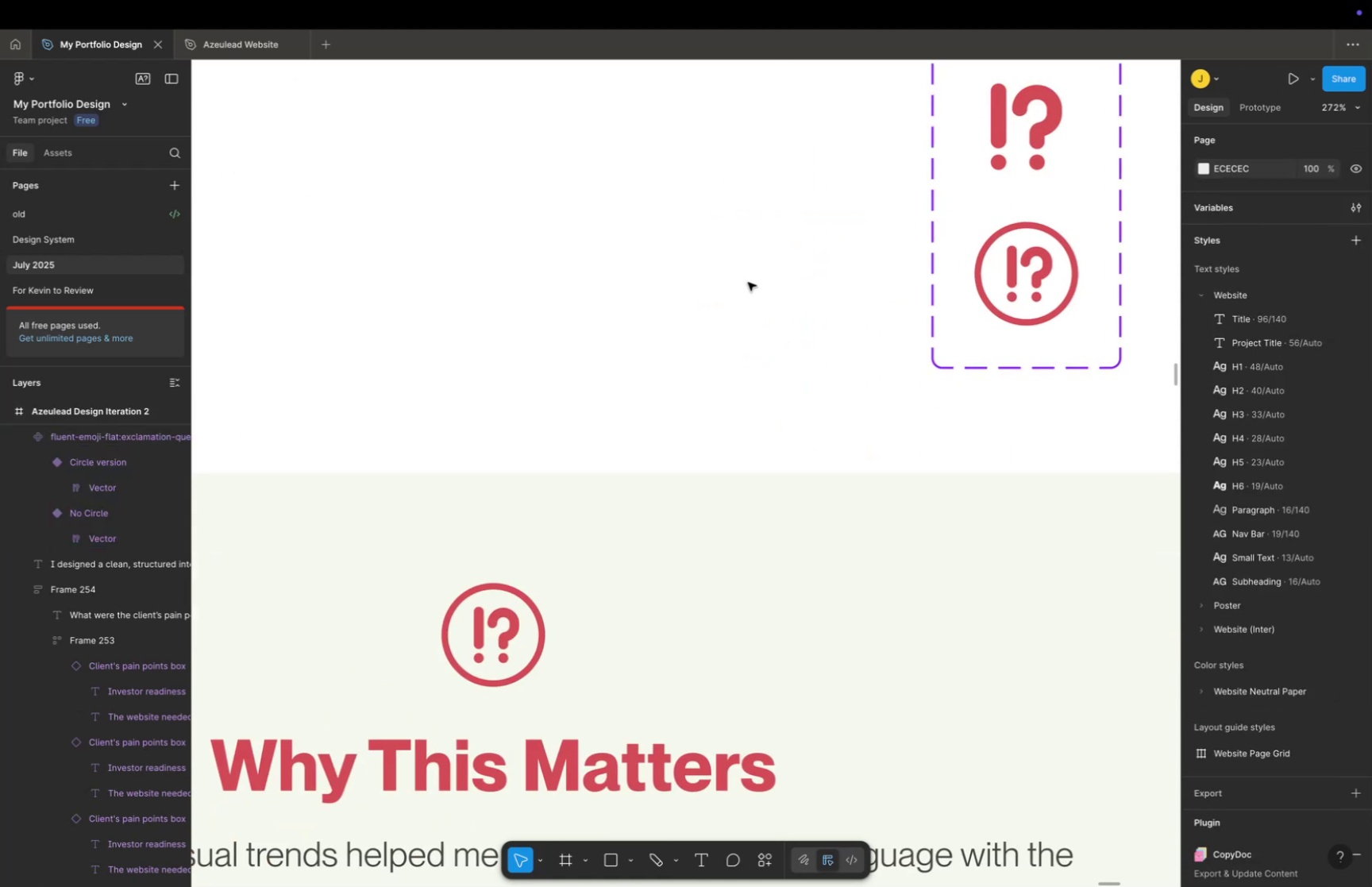 
key(Meta+CommandLeft)
 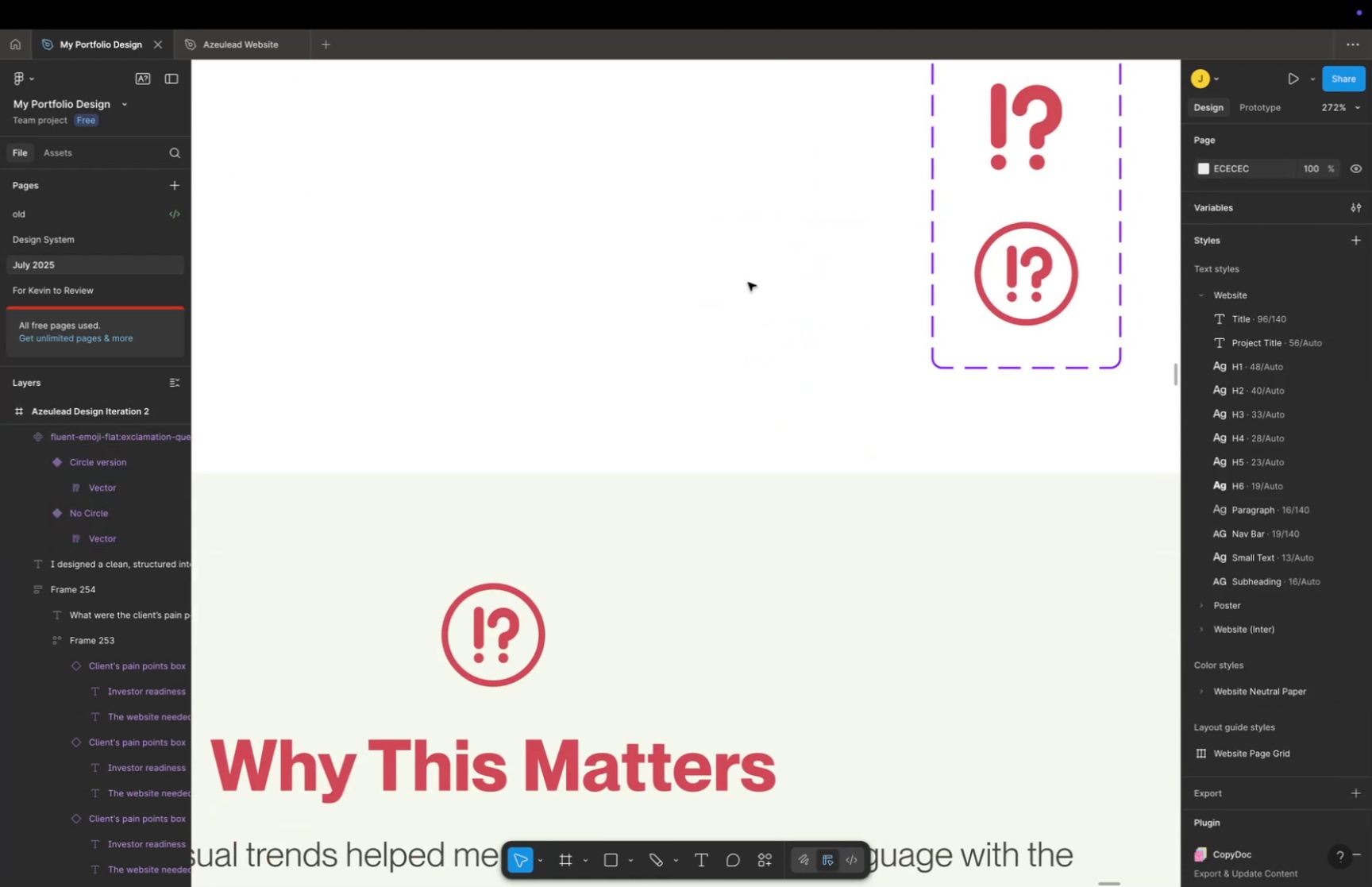 
scroll: coordinate [752, 299], scroll_direction: down, amount: 16.0
 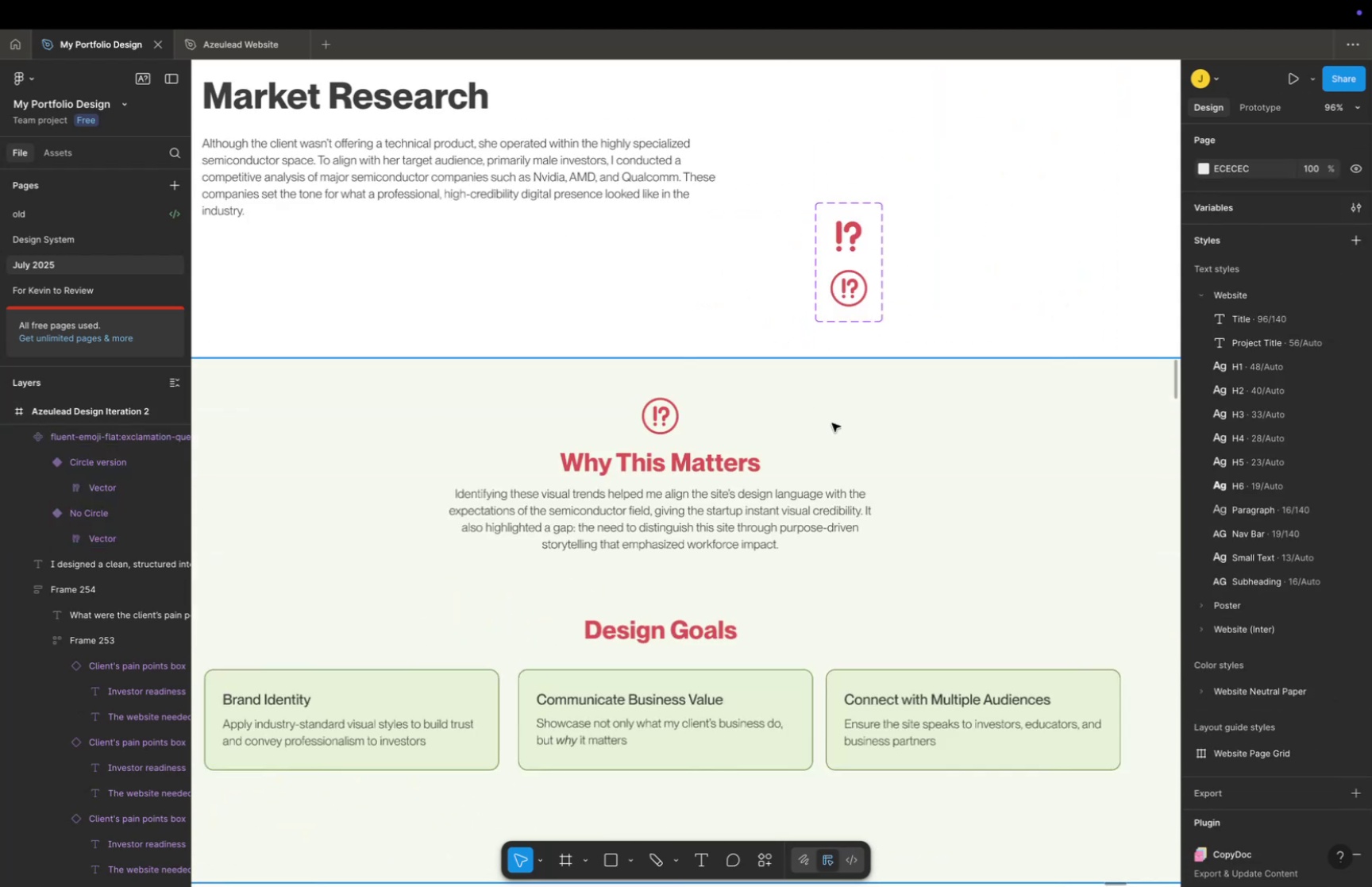 
key(Space)
 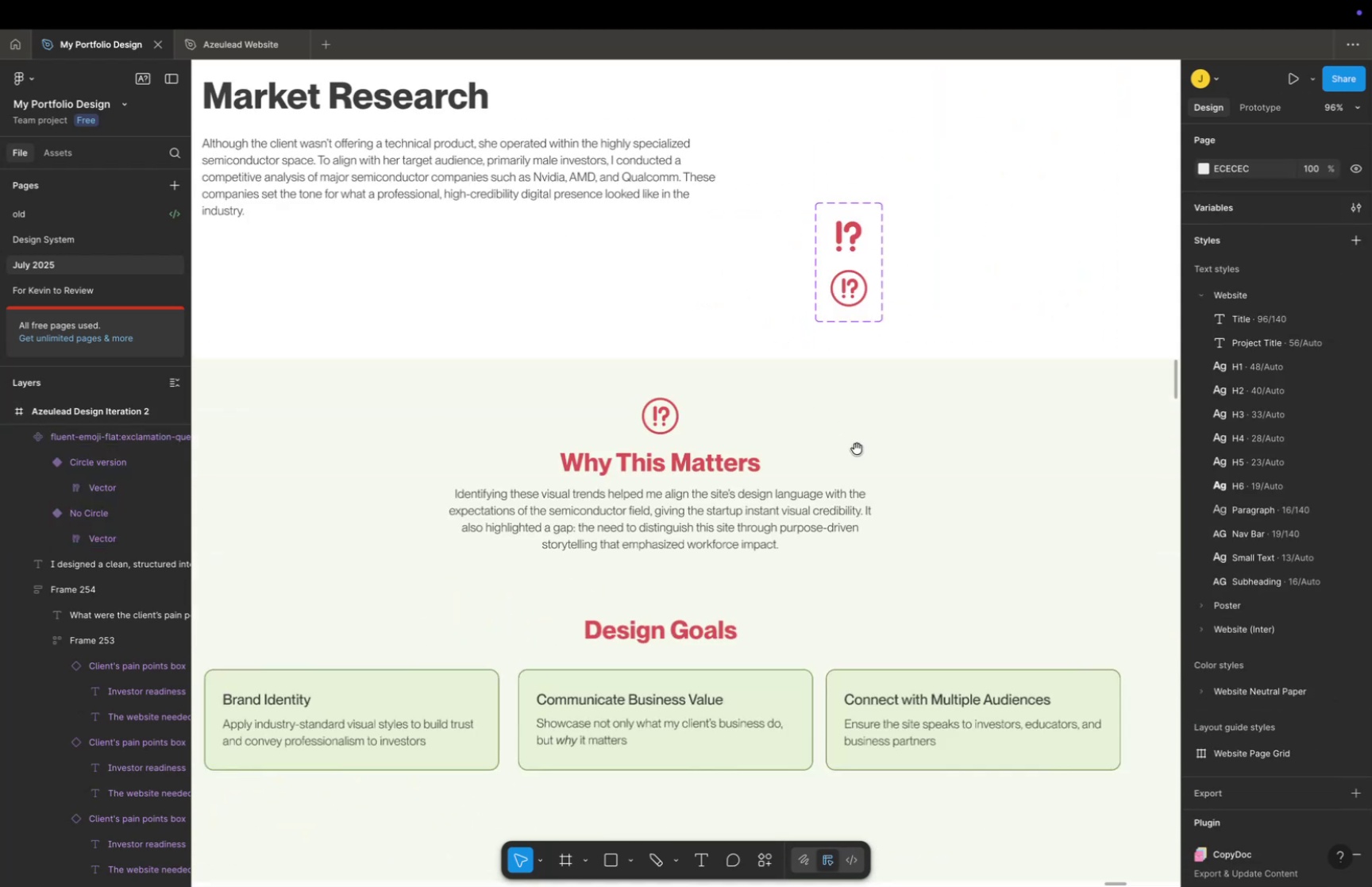 
left_click_drag(start_coordinate=[858, 446], to_coordinate=[799, 208])
 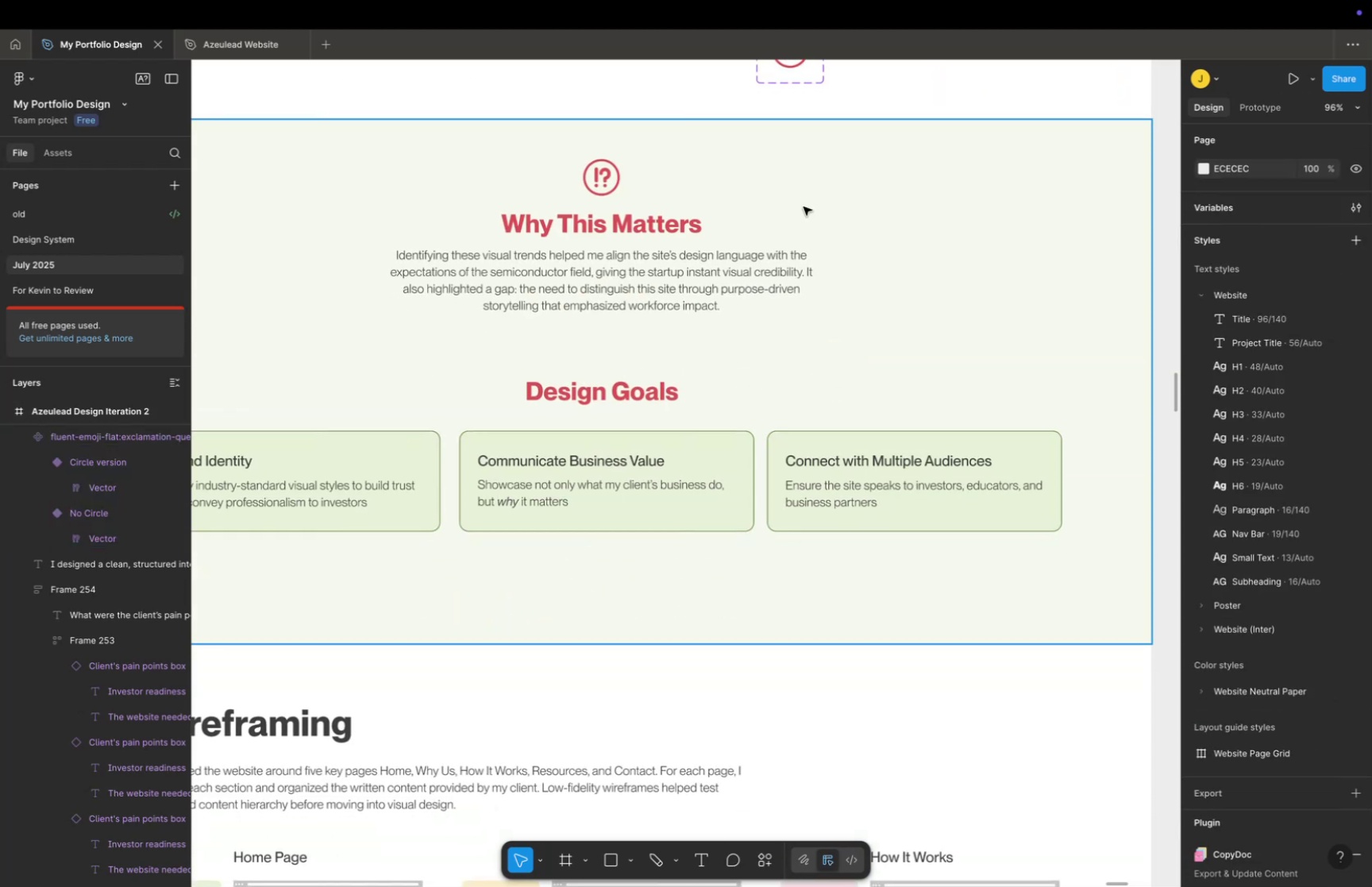 
key(Meta+CommandLeft)
 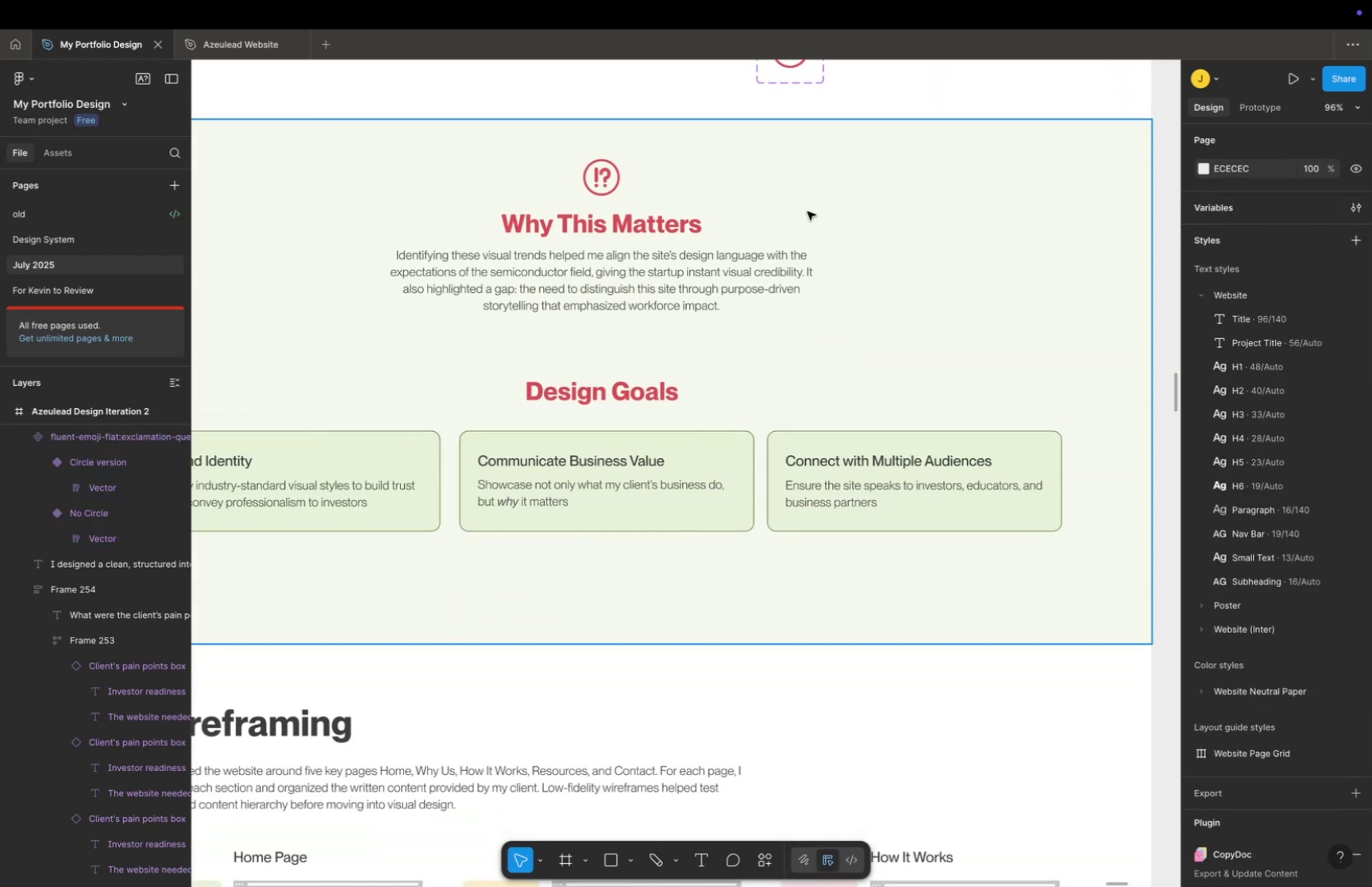 
scroll: coordinate [825, 229], scroll_direction: down, amount: 5.0
 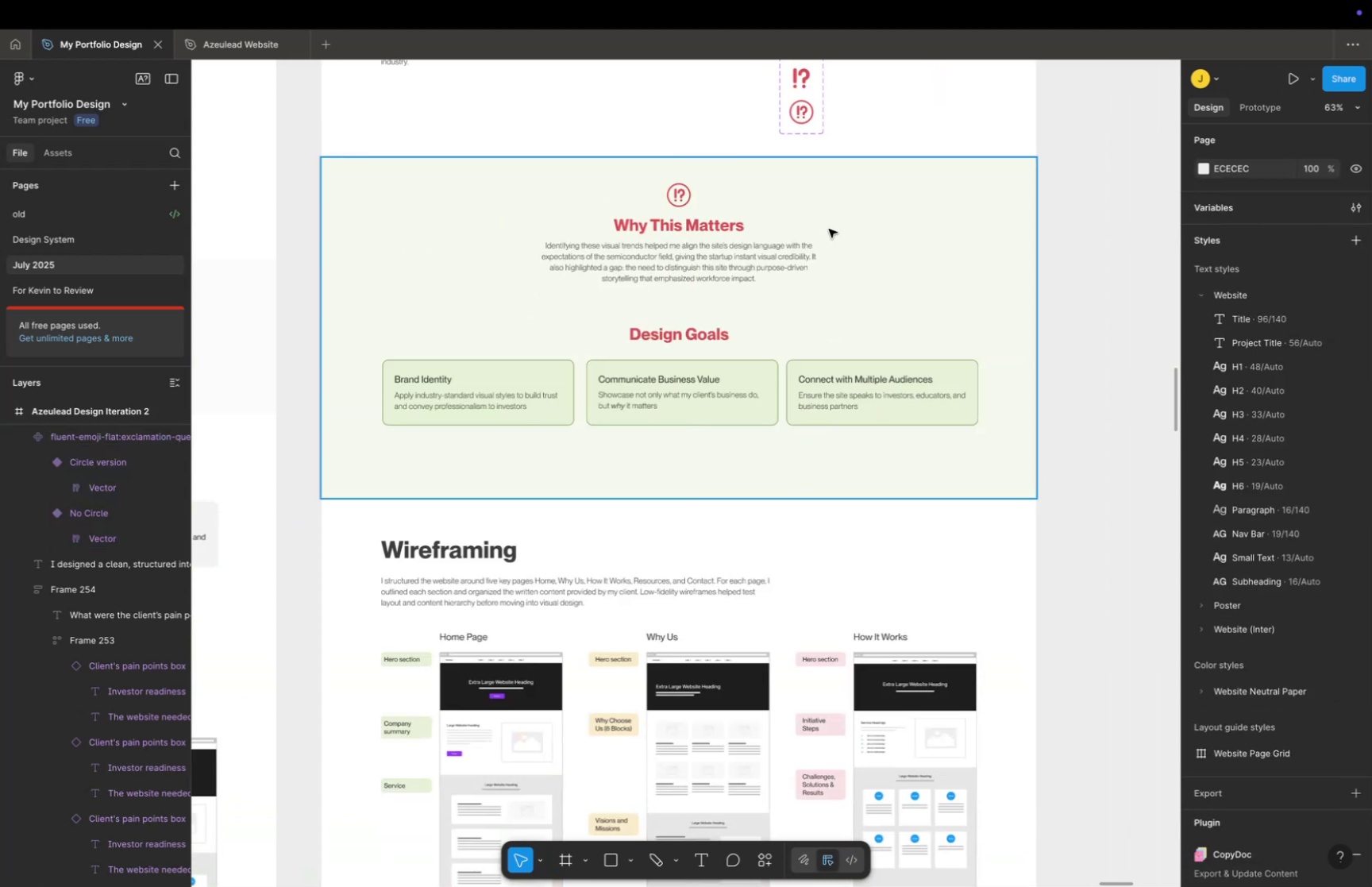 
key(Space)
 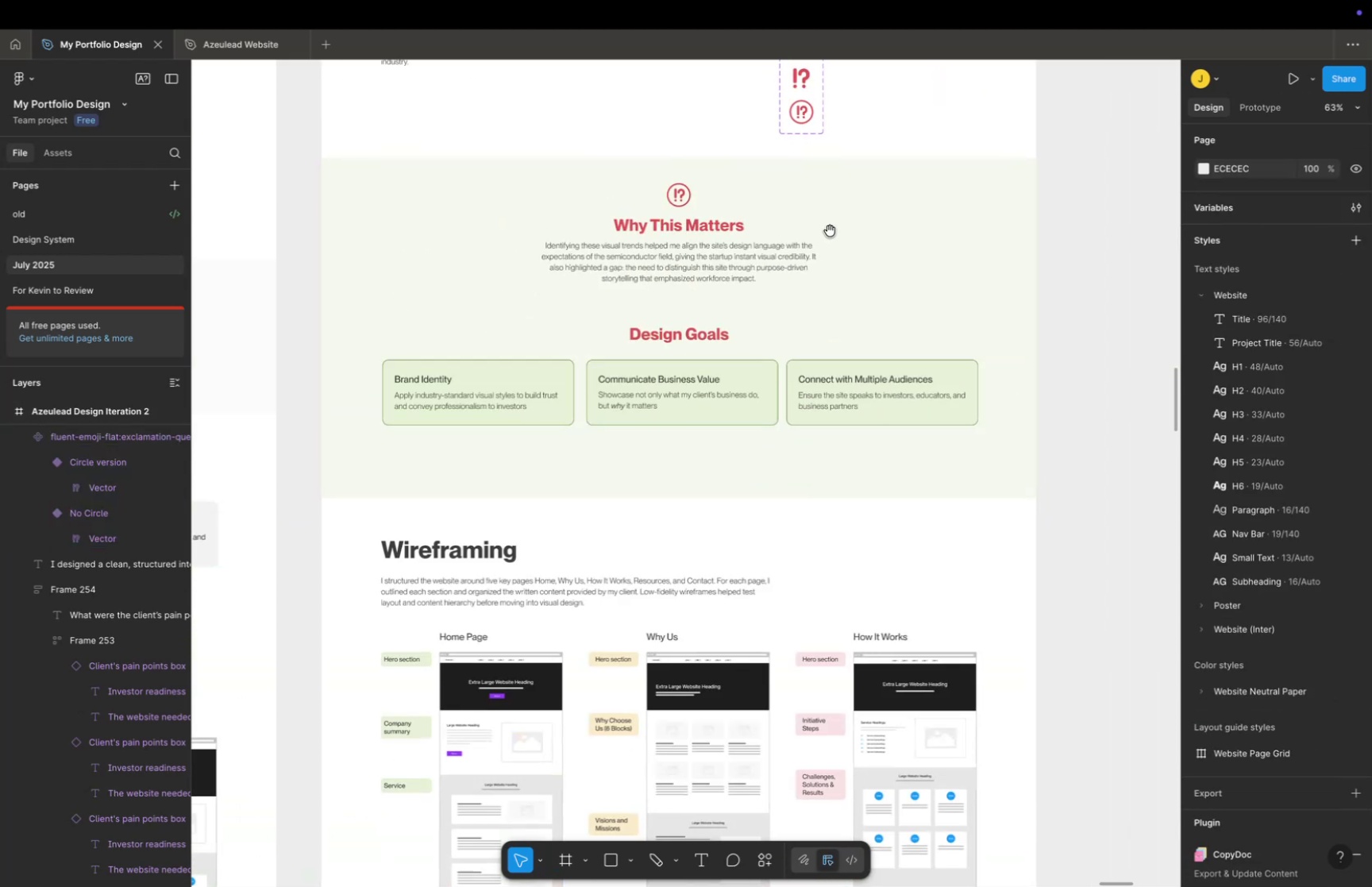 
left_click_drag(start_coordinate=[830, 232], to_coordinate=[840, 316])
 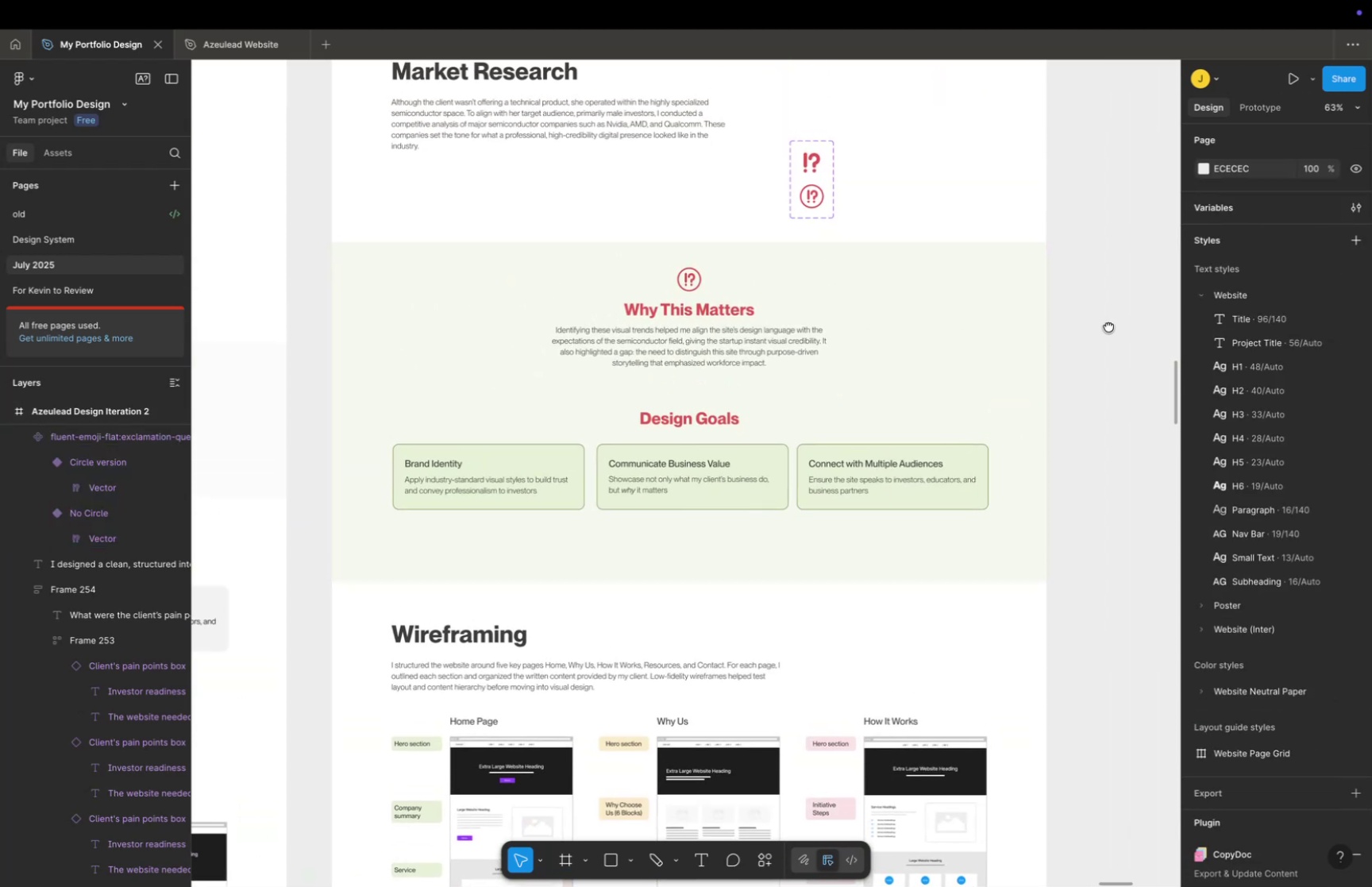 
key(Space)
 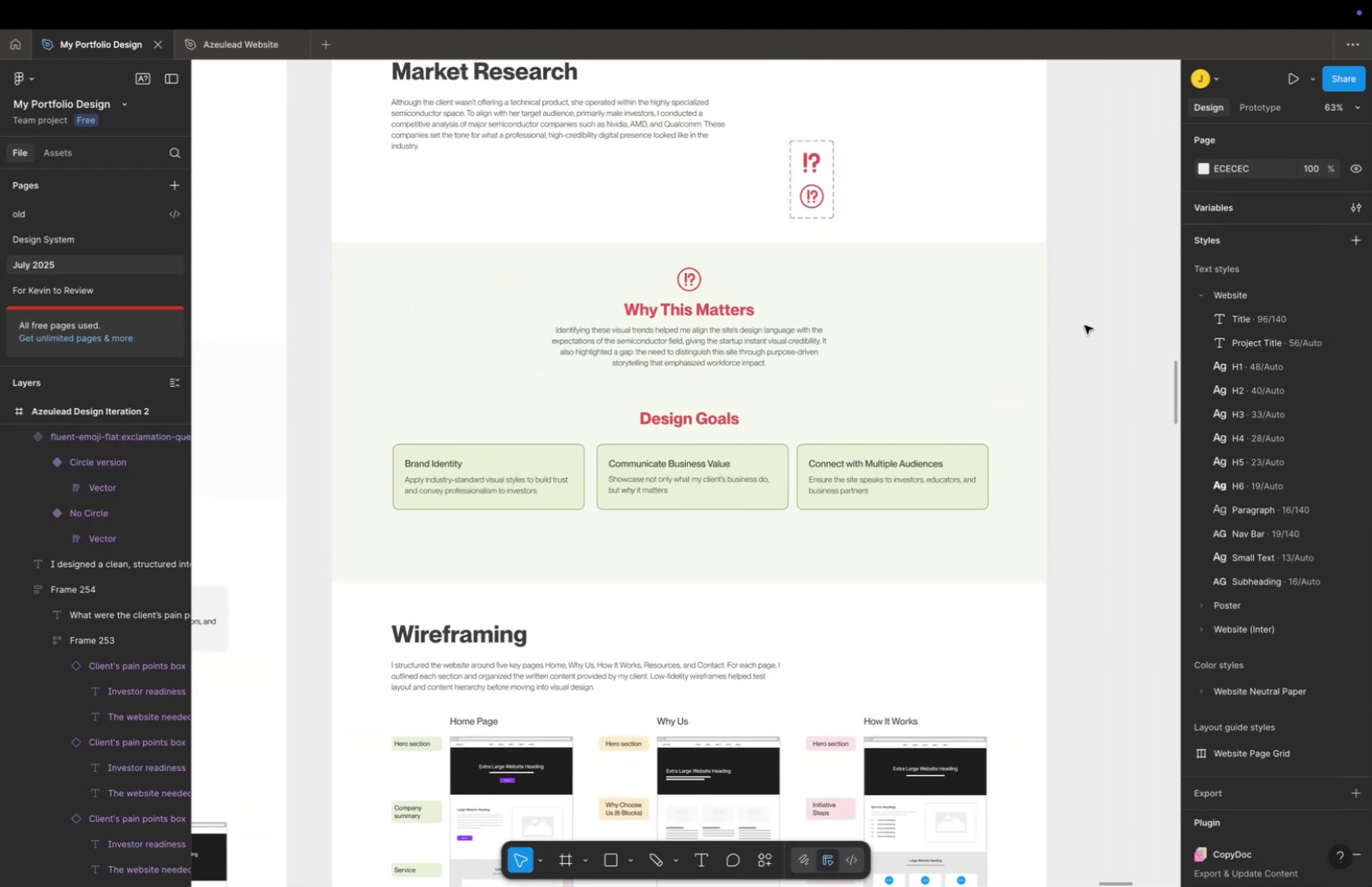 
key(Space)
 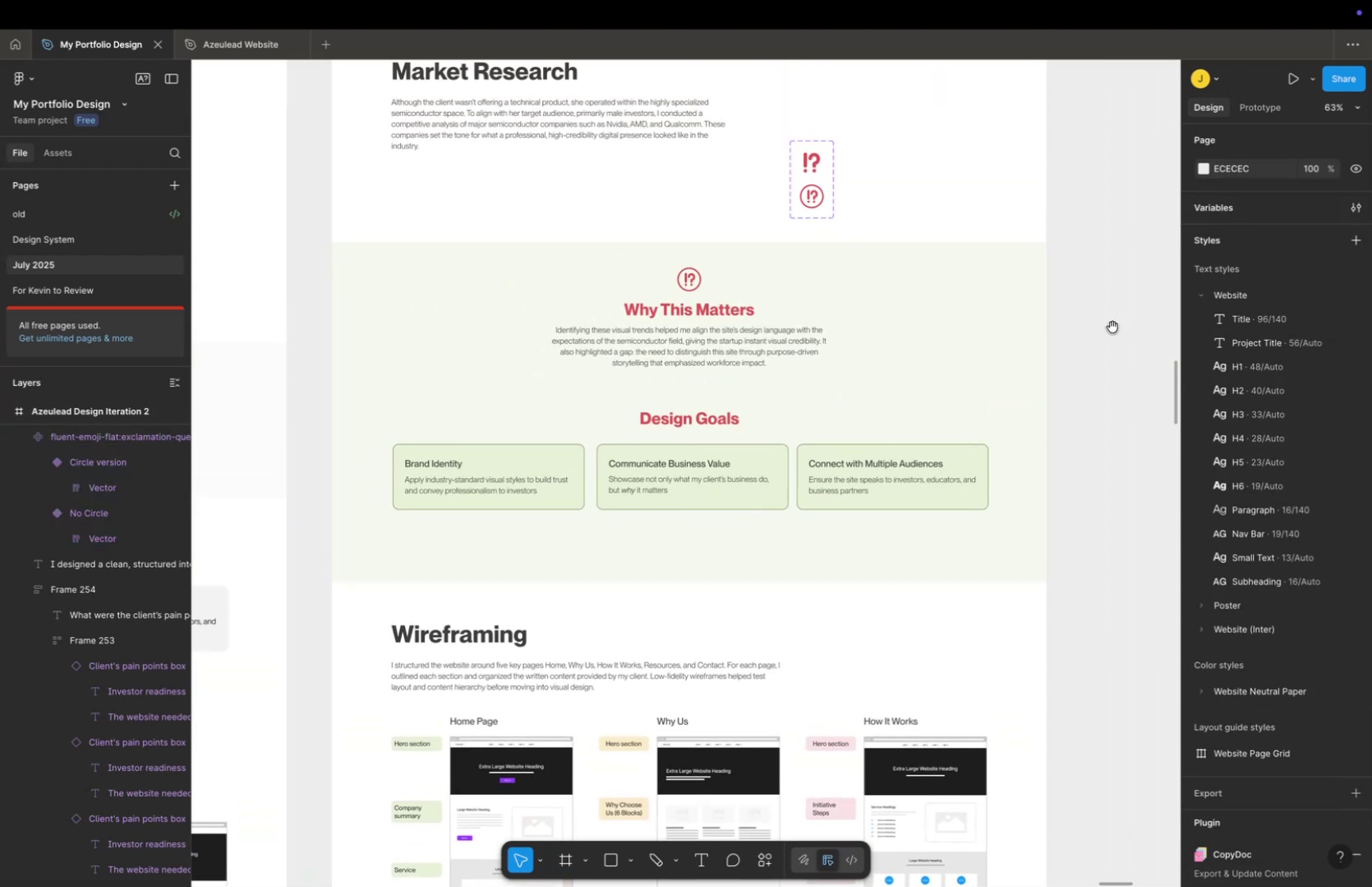 
left_click_drag(start_coordinate=[1112, 326], to_coordinate=[1081, 334])
 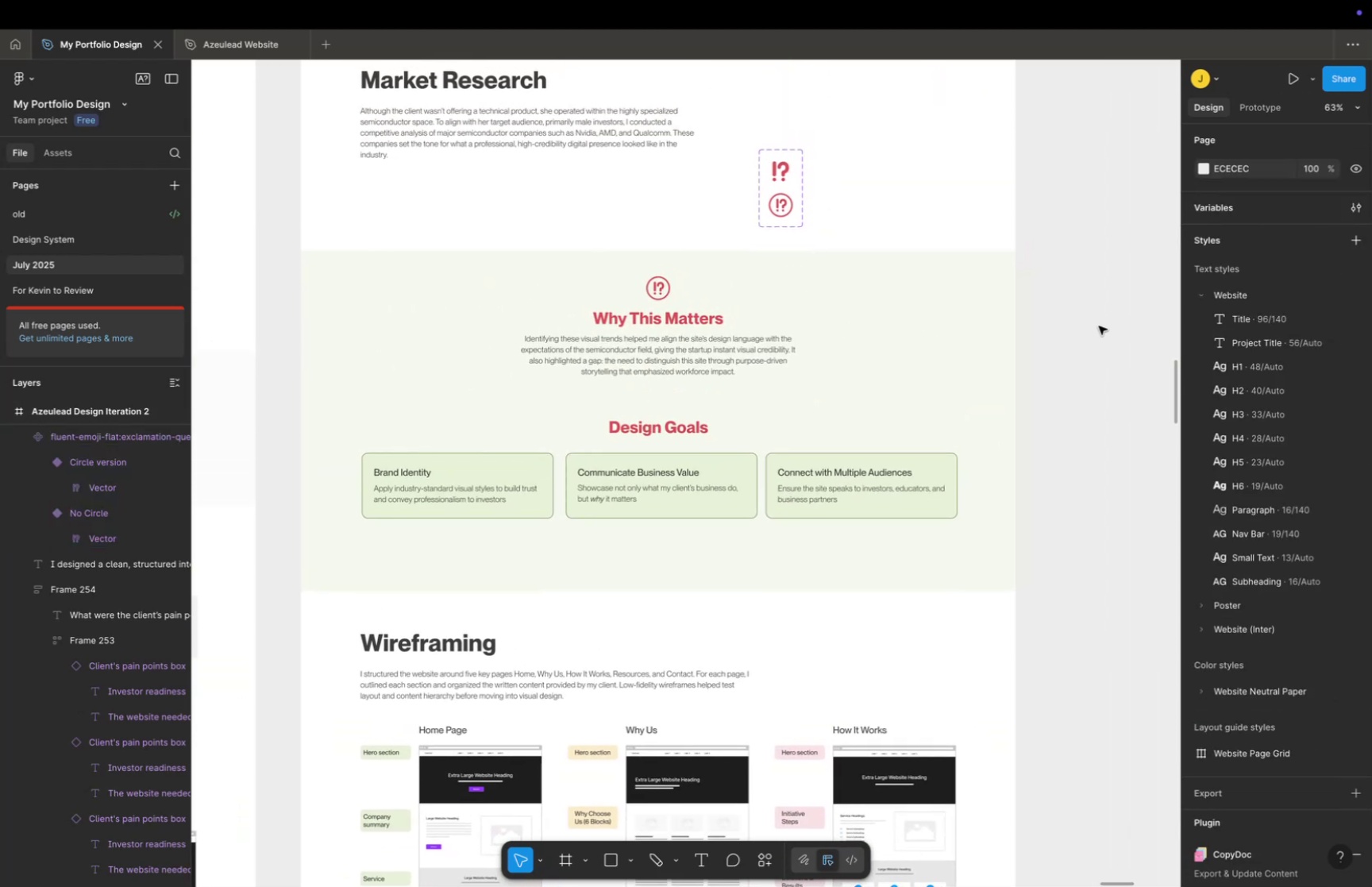 
hold_key(key=Space, duration=0.33)
 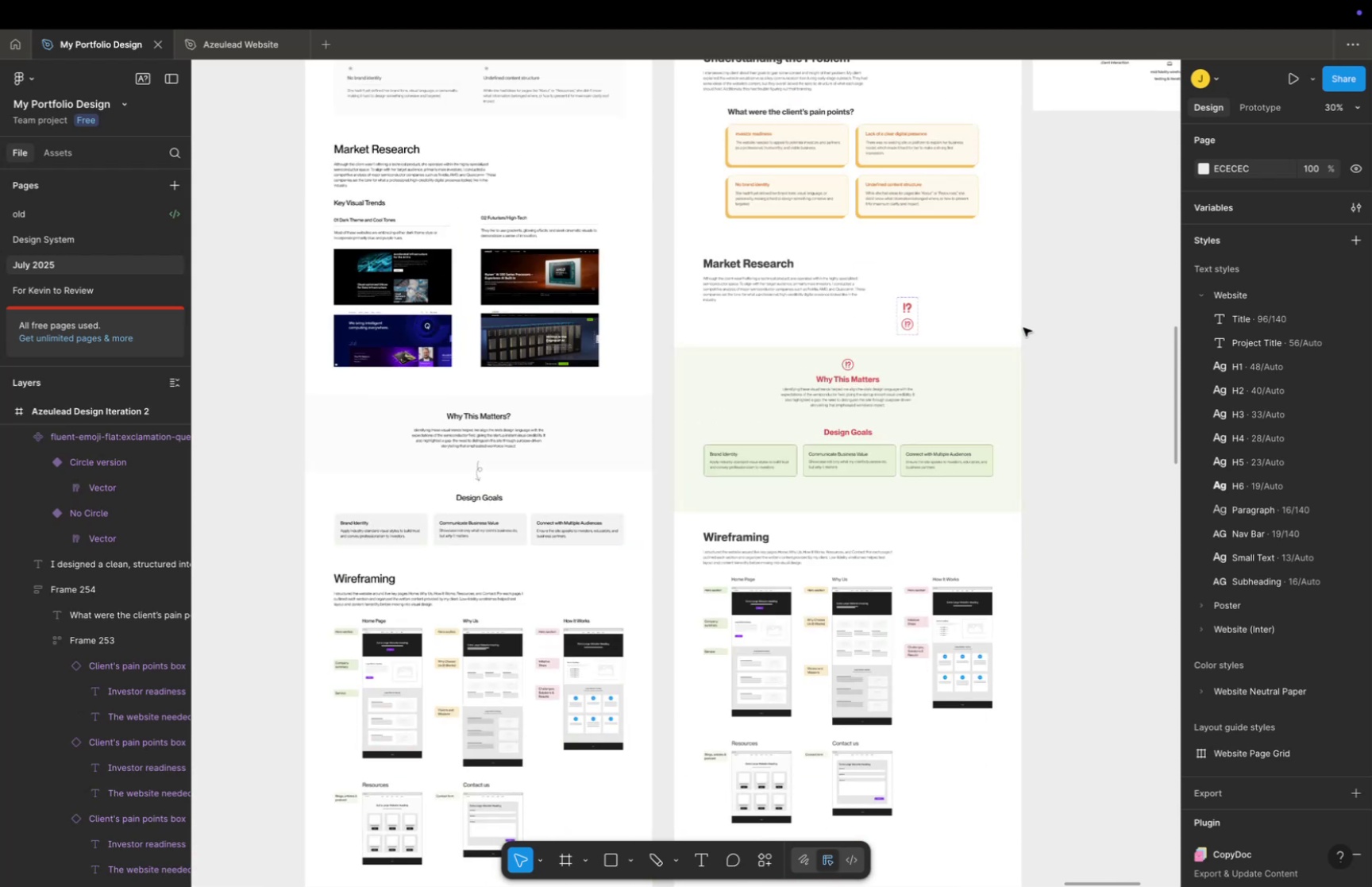 
left_click_drag(start_coordinate=[1016, 338], to_coordinate=[1023, 389])
 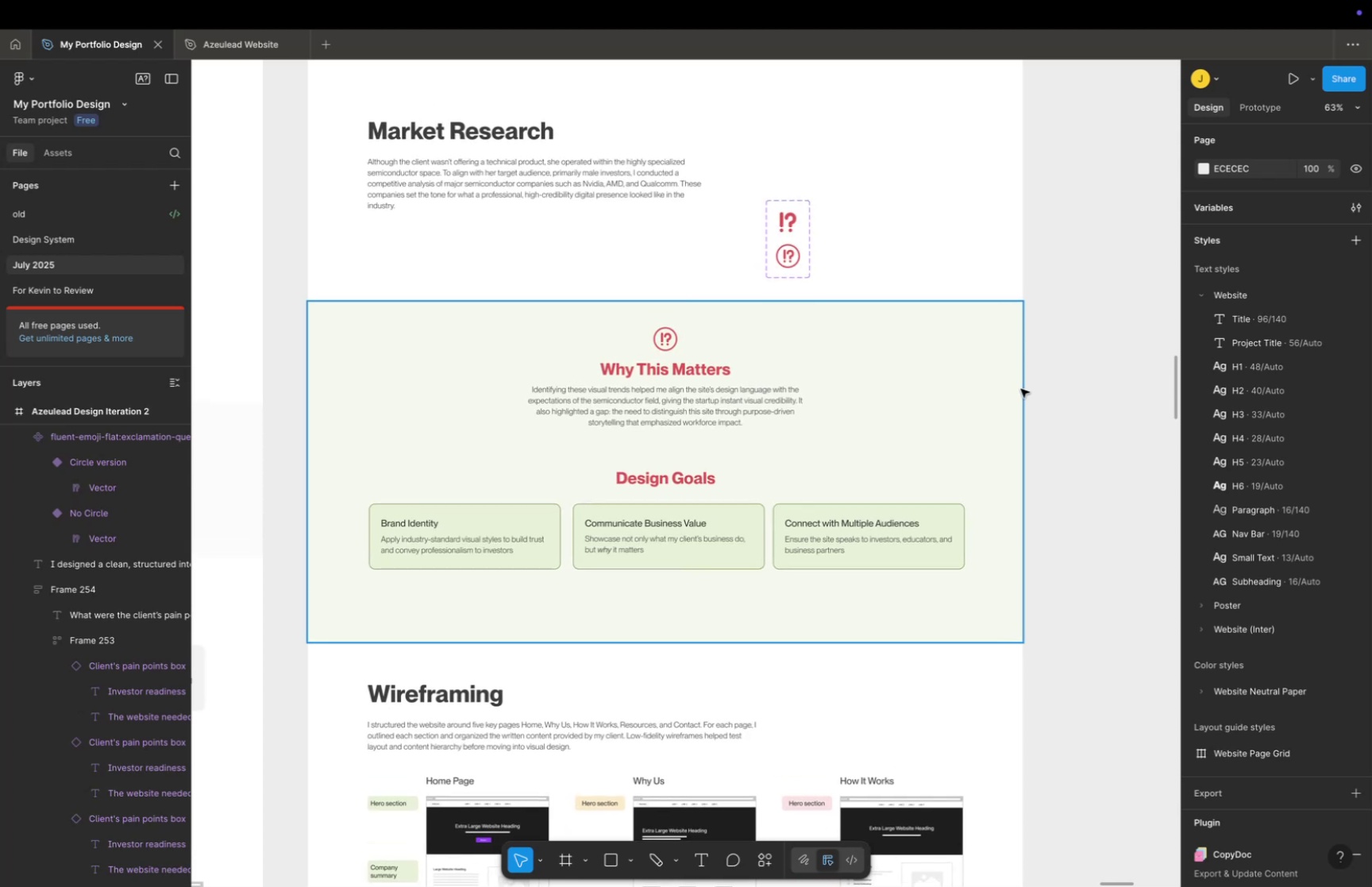 
key(Meta+CommandLeft)
 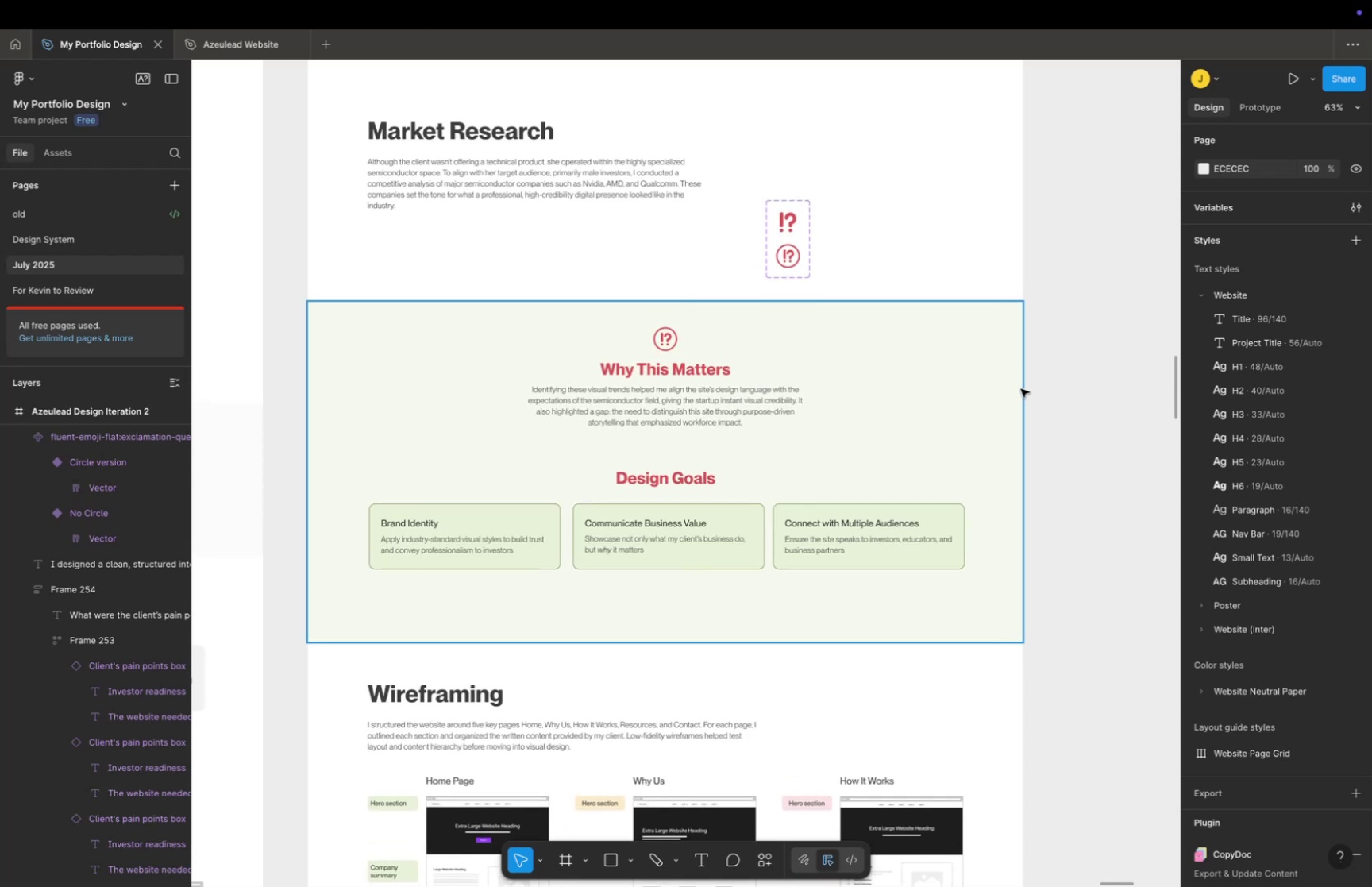 
scroll: coordinate [1020, 388], scroll_direction: down, amount: 10.0
 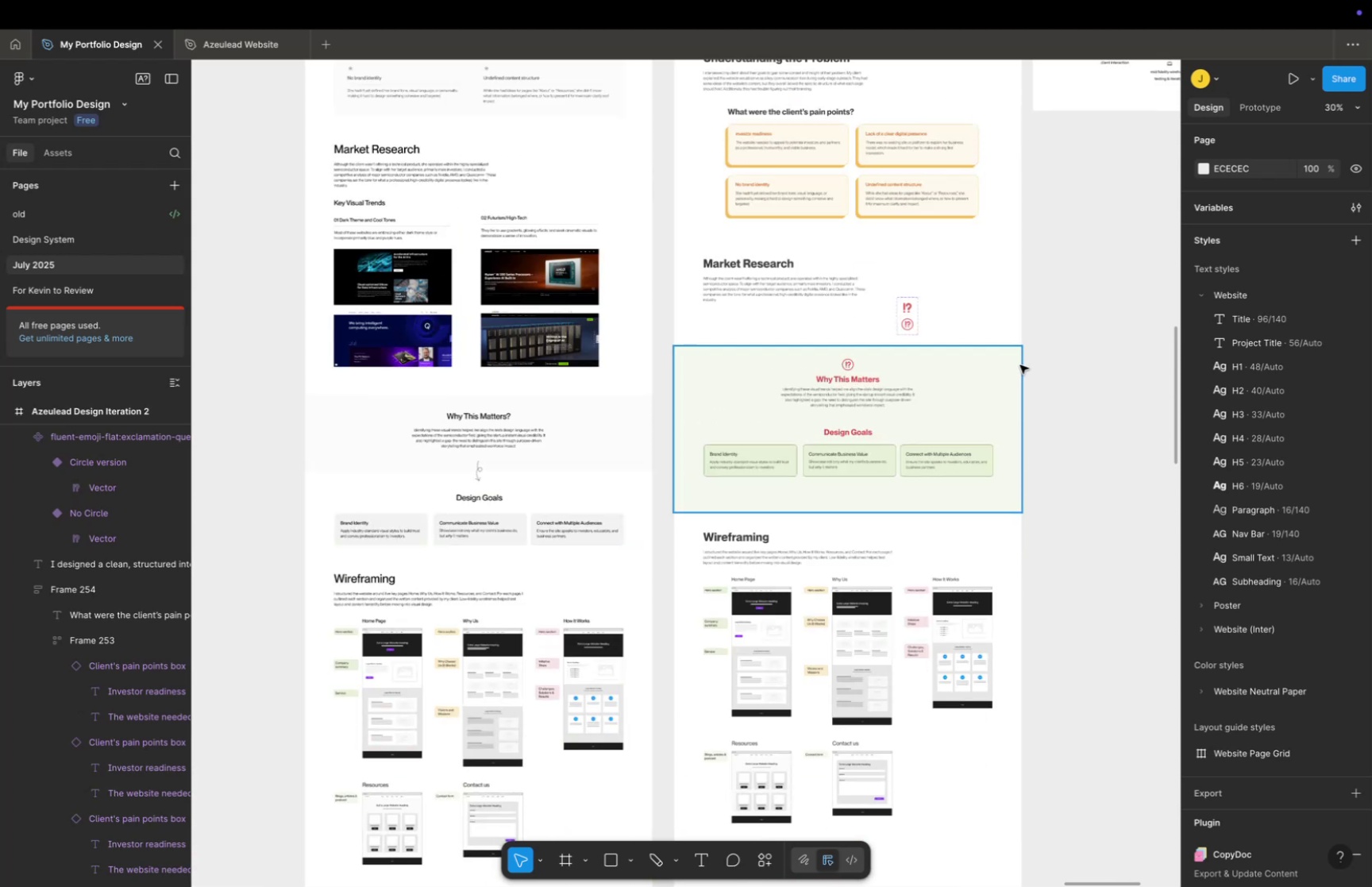 
hold_key(key=Space, duration=1.5)
 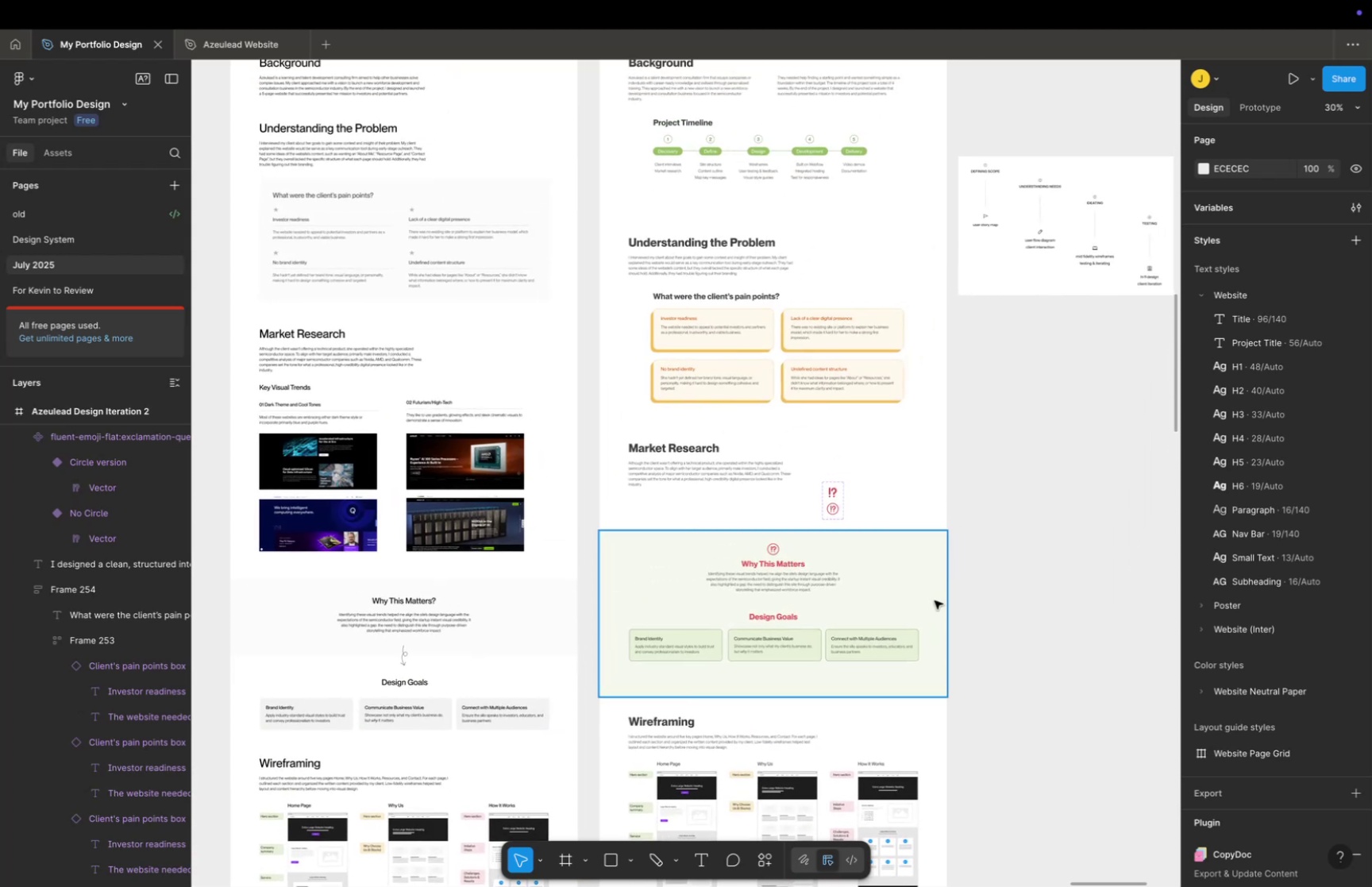 
left_click_drag(start_coordinate=[1024, 314], to_coordinate=[950, 499])
 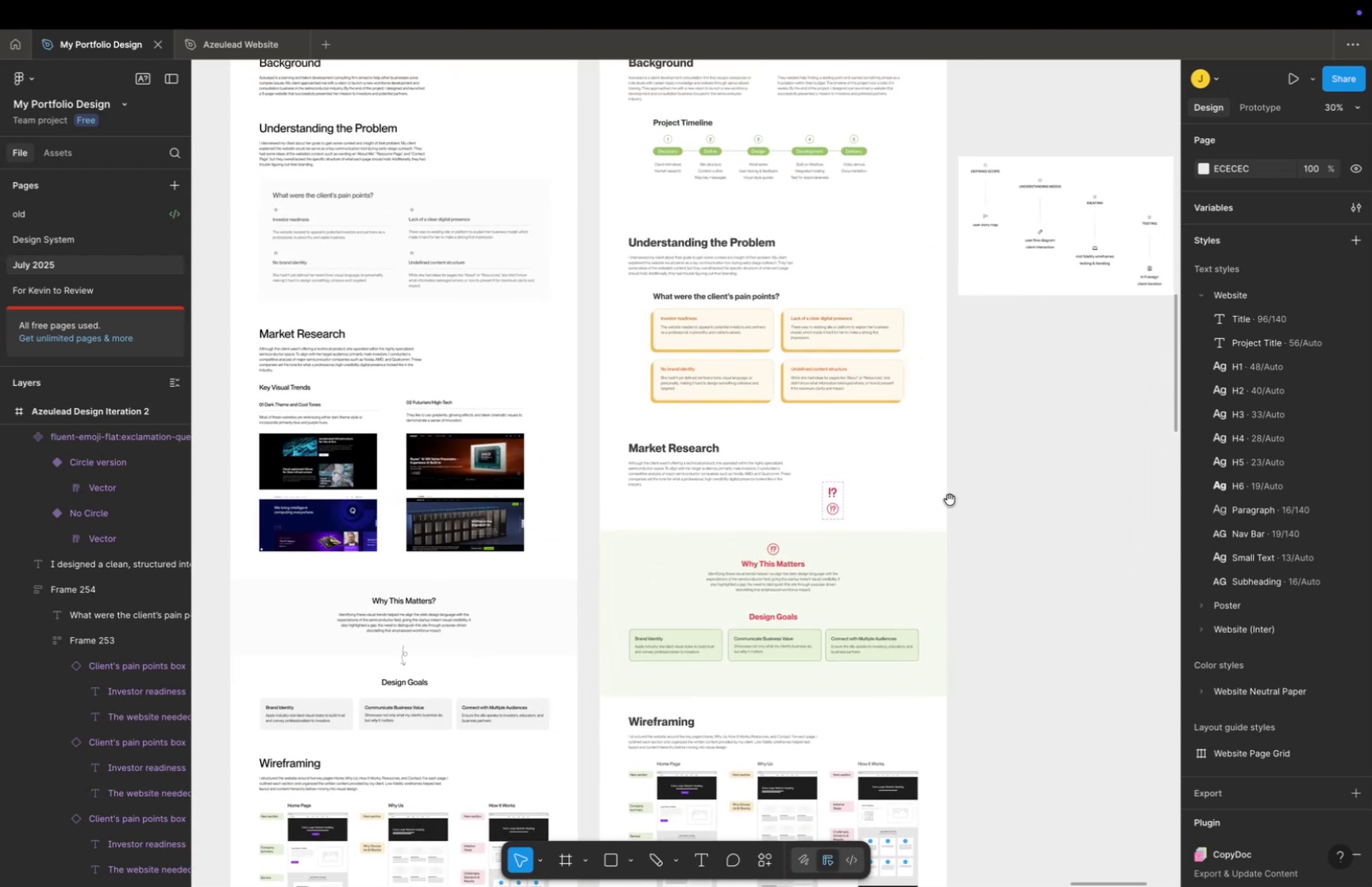 
key(Space)
 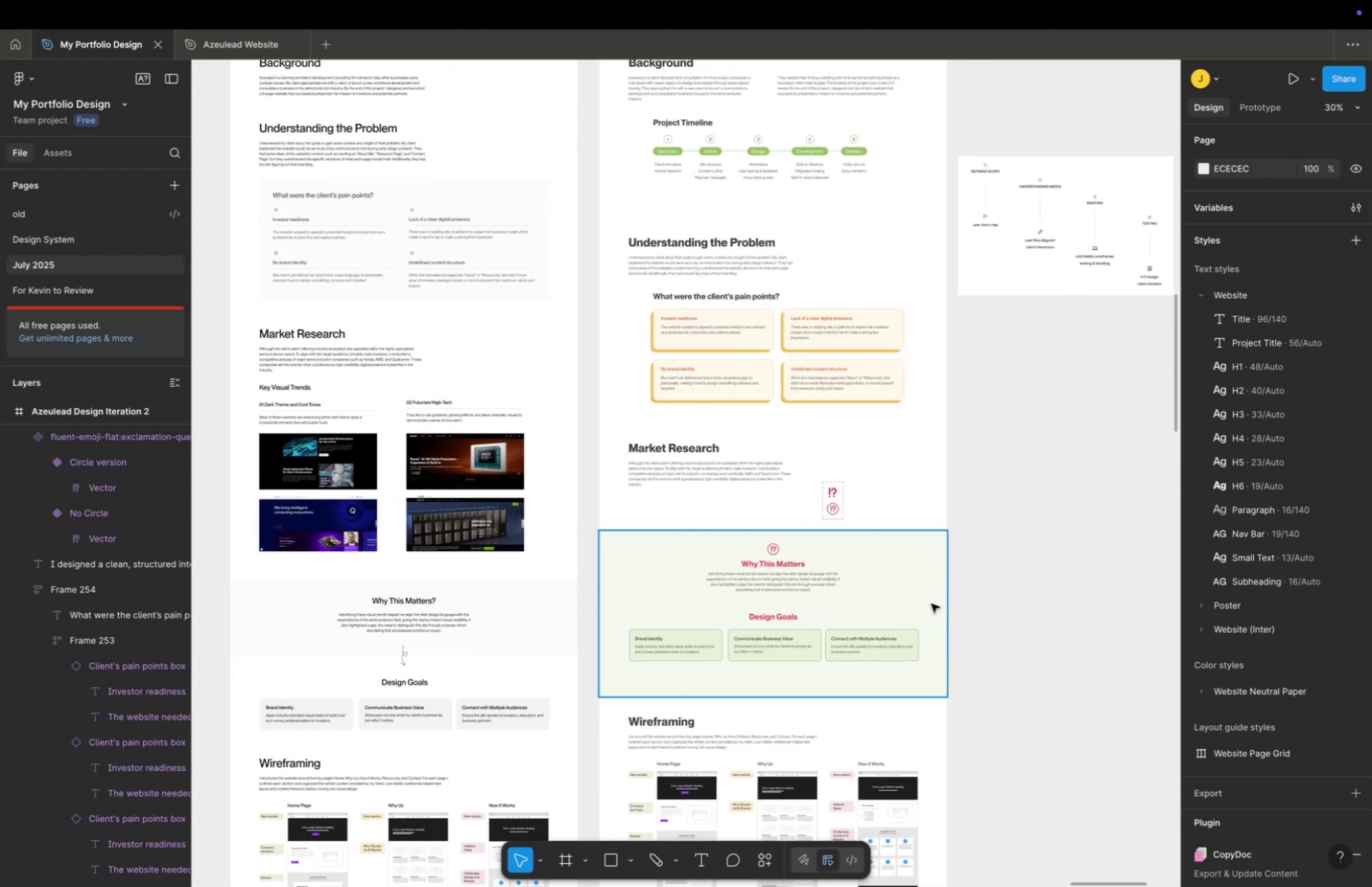 
left_click([931, 602])
 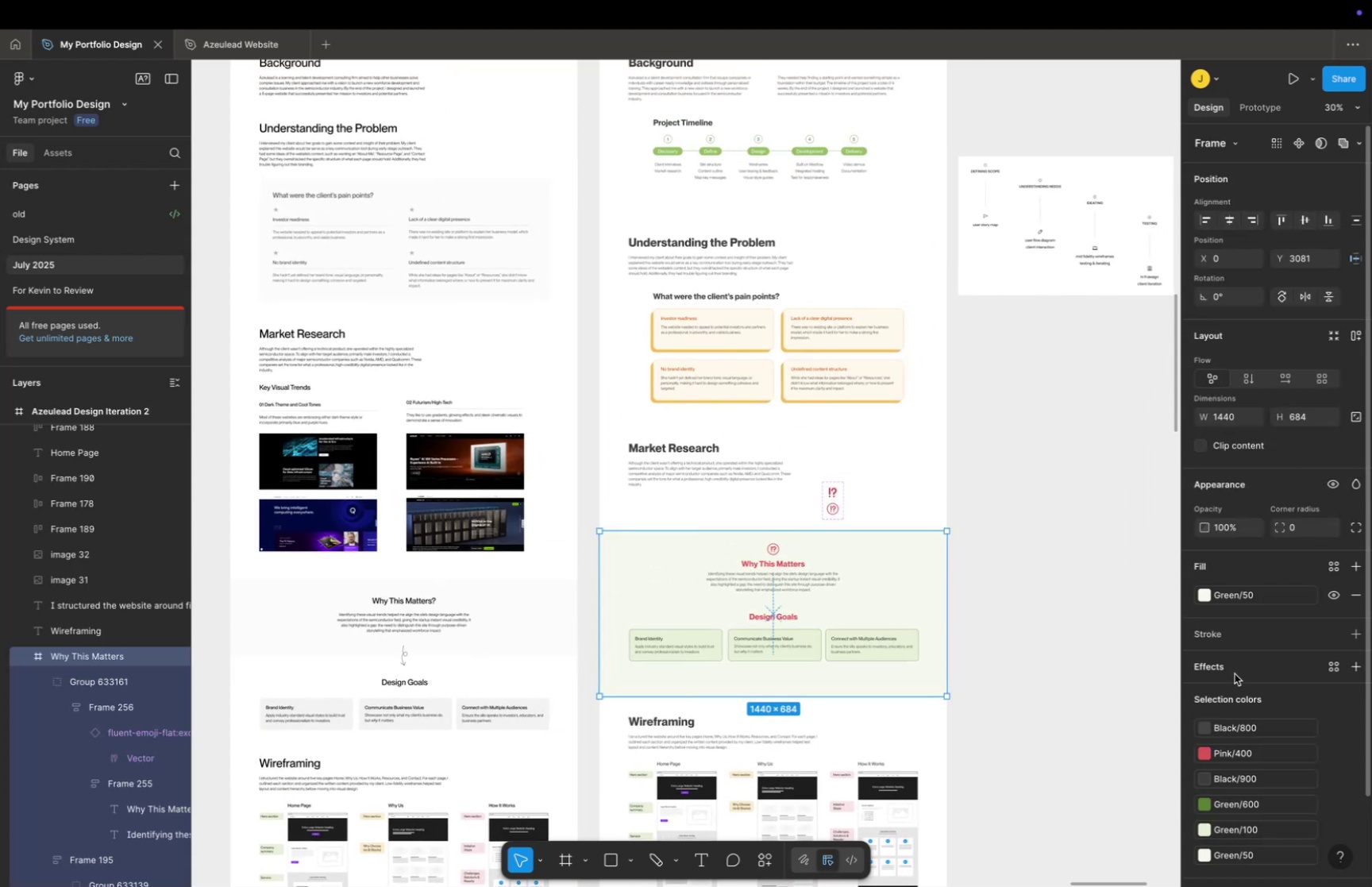 
scroll: coordinate [1227, 636], scroll_direction: down, amount: 7.0
 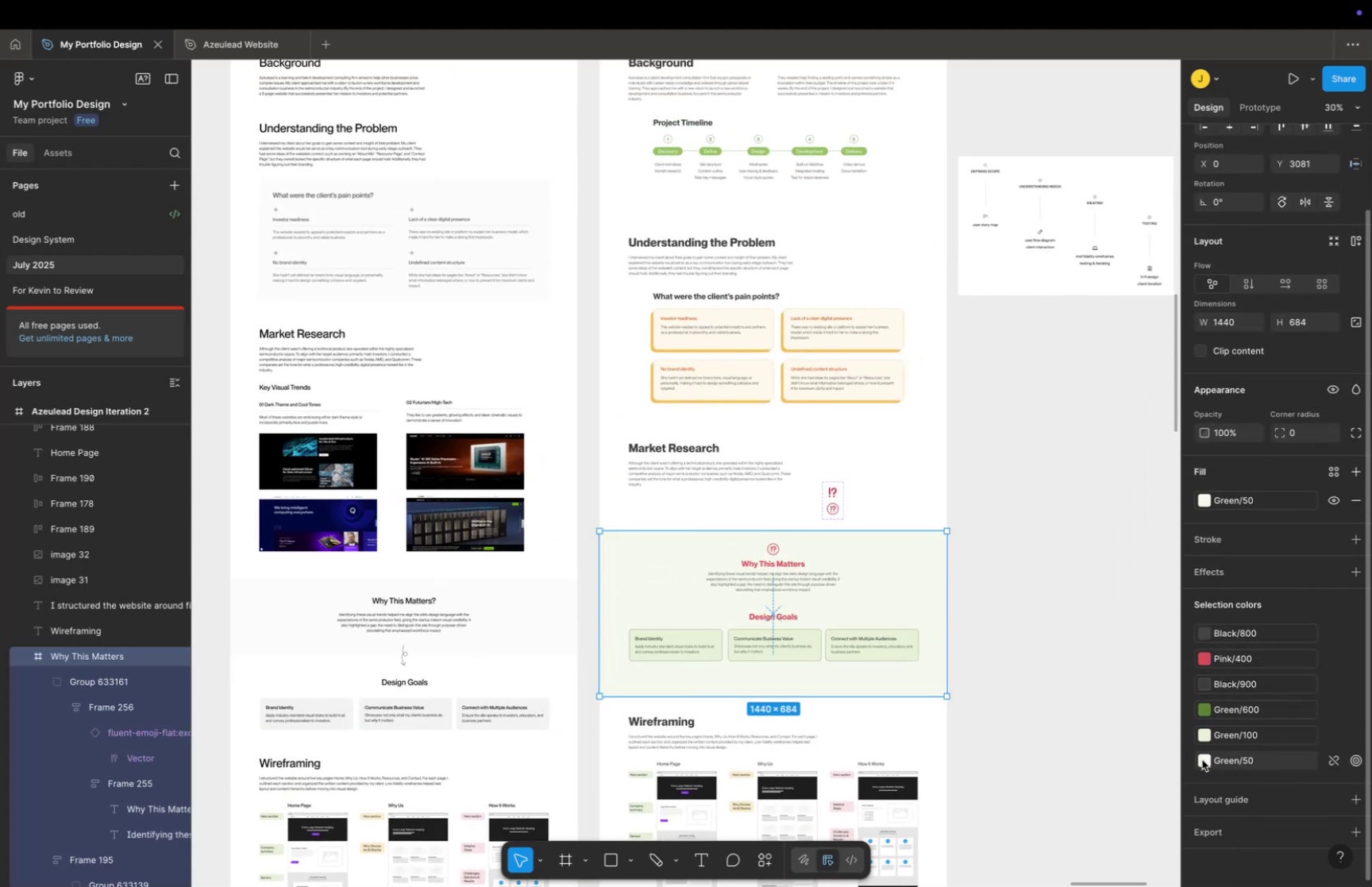 
left_click([1209, 735])
 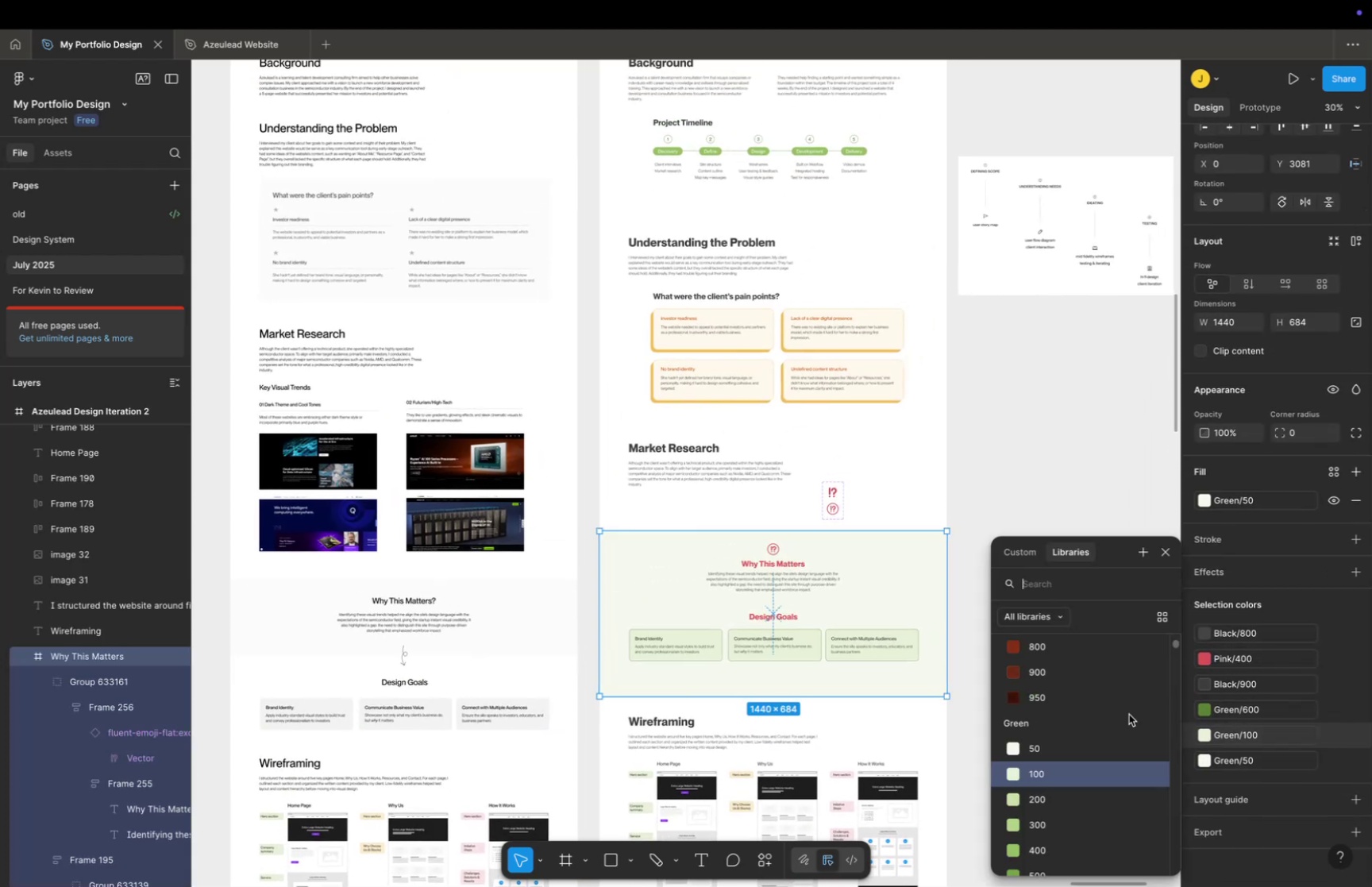 
scroll: coordinate [1087, 703], scroll_direction: up, amount: 27.0
 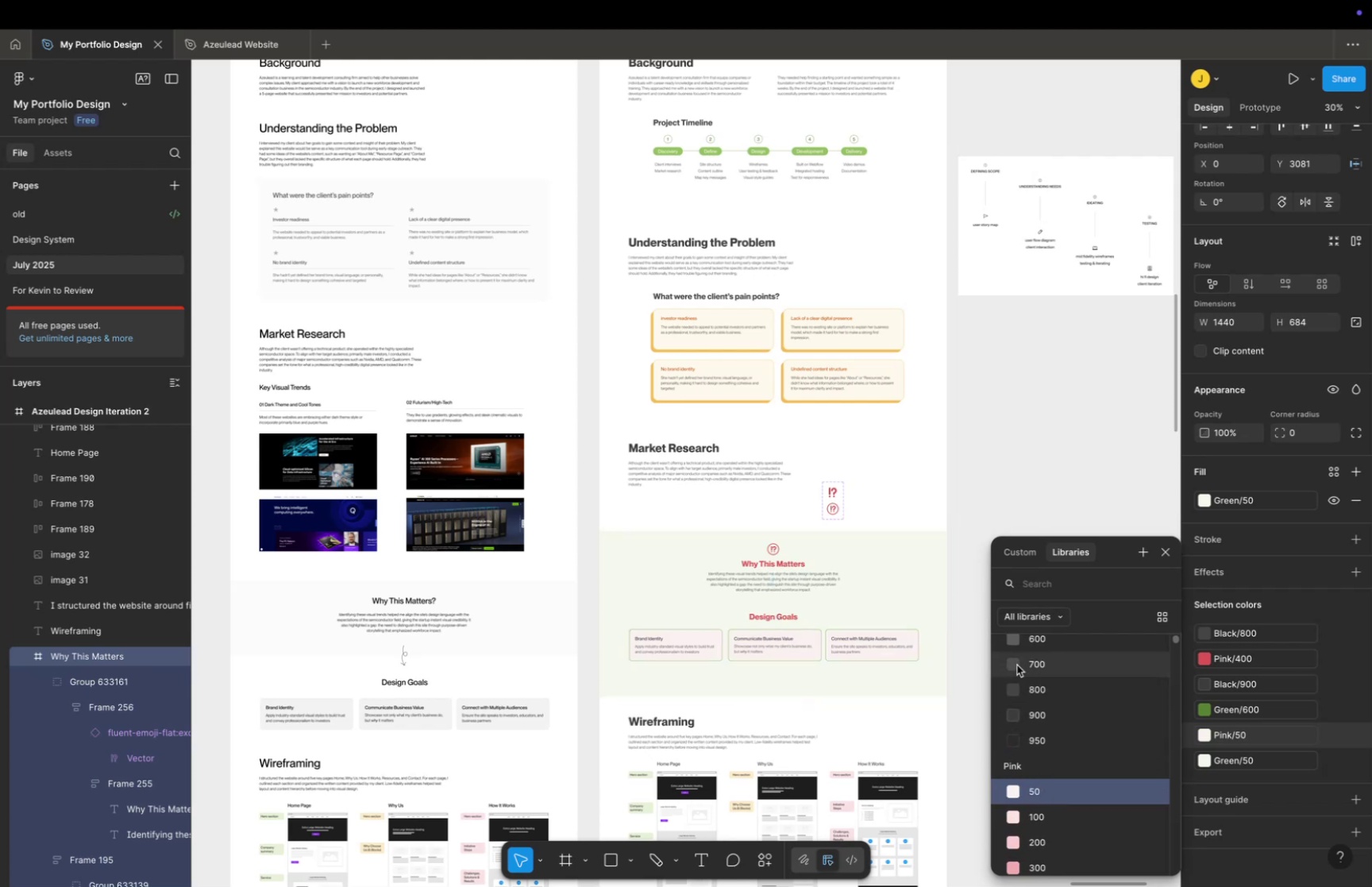 
key(Meta+Z)
 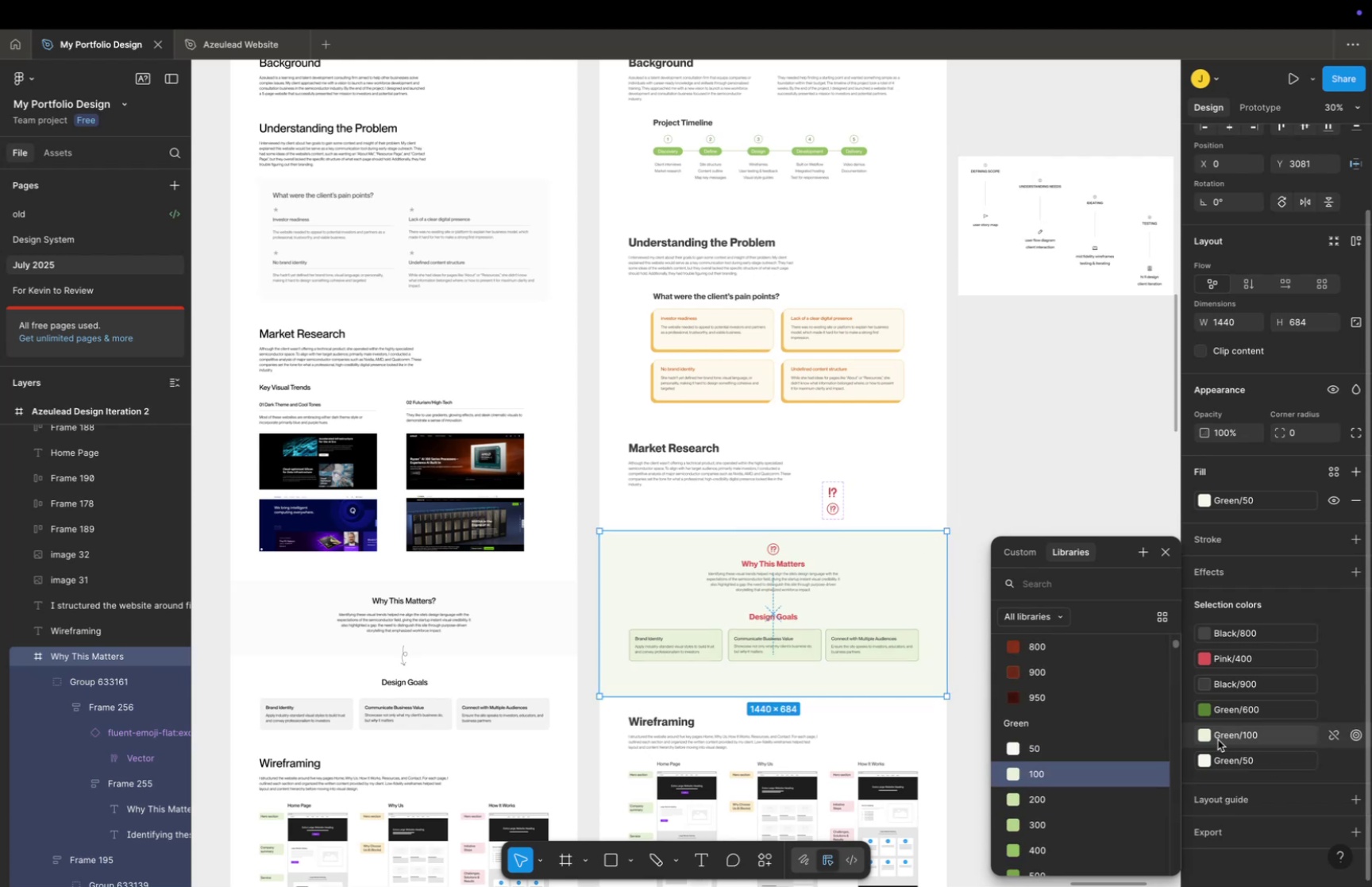 
left_click([1199, 762])
 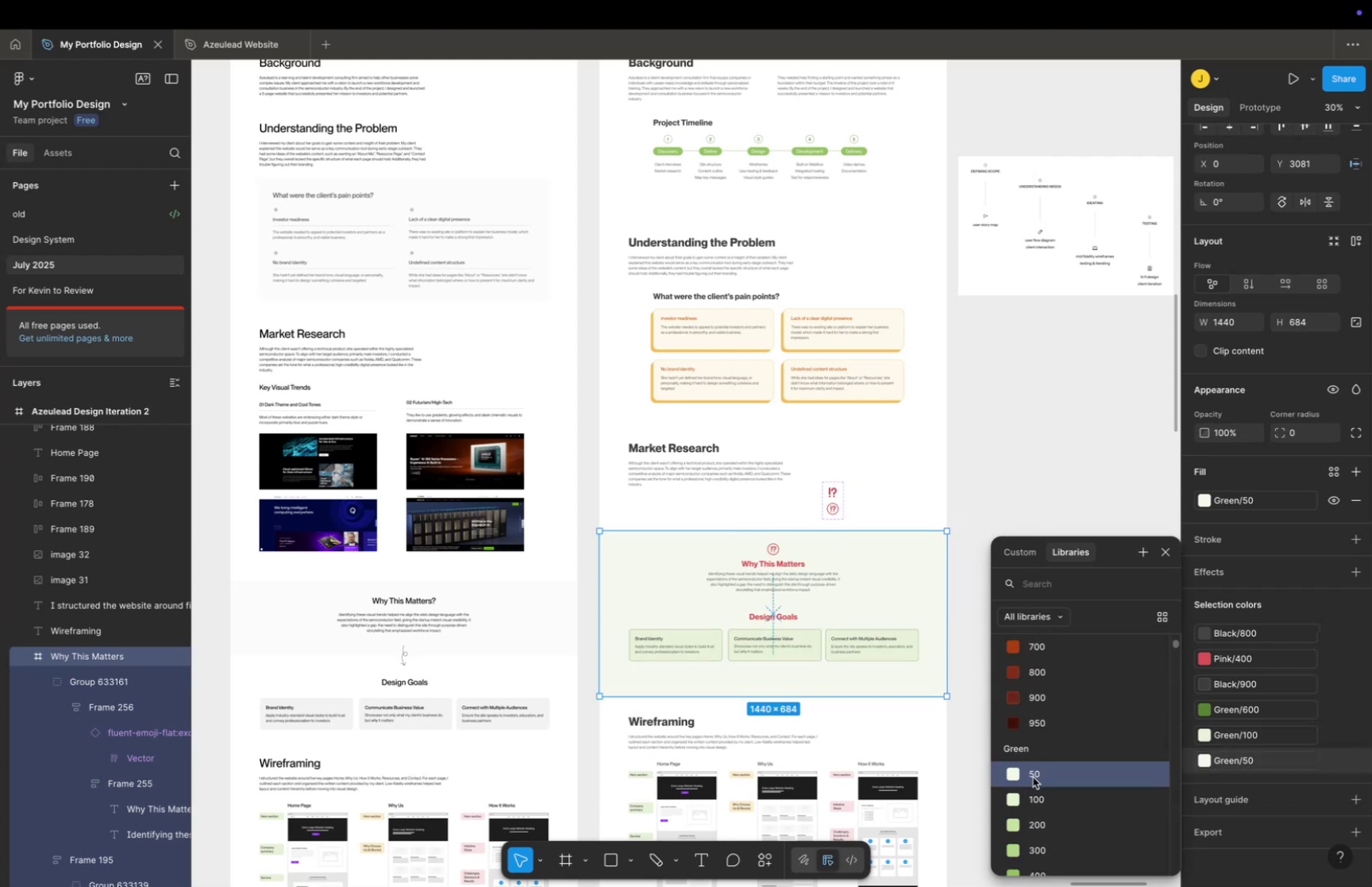 
scroll: coordinate [1053, 759], scroll_direction: up, amount: 28.0
 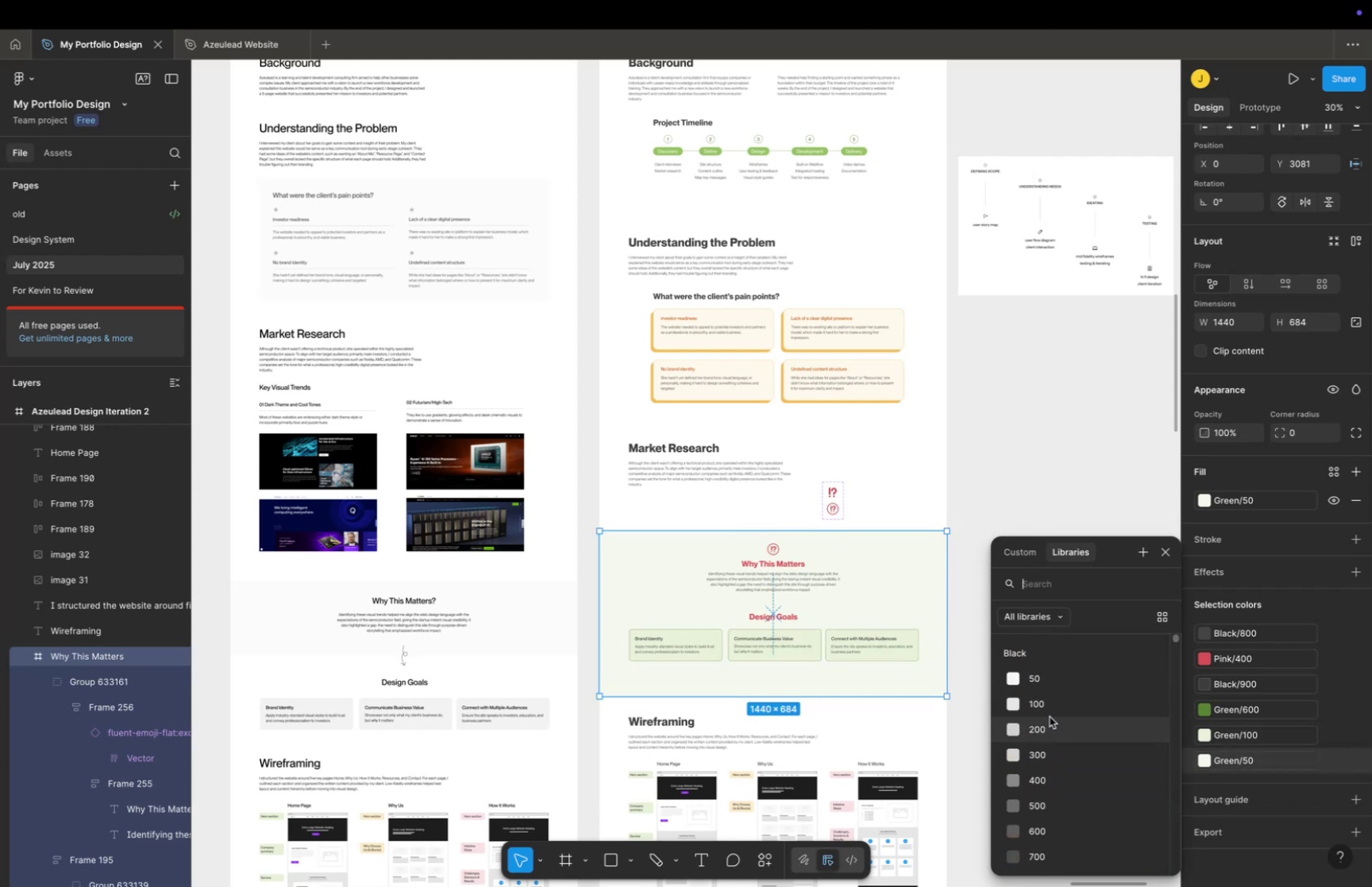 
scroll: coordinate [1042, 827], scroll_direction: down, amount: 7.0
 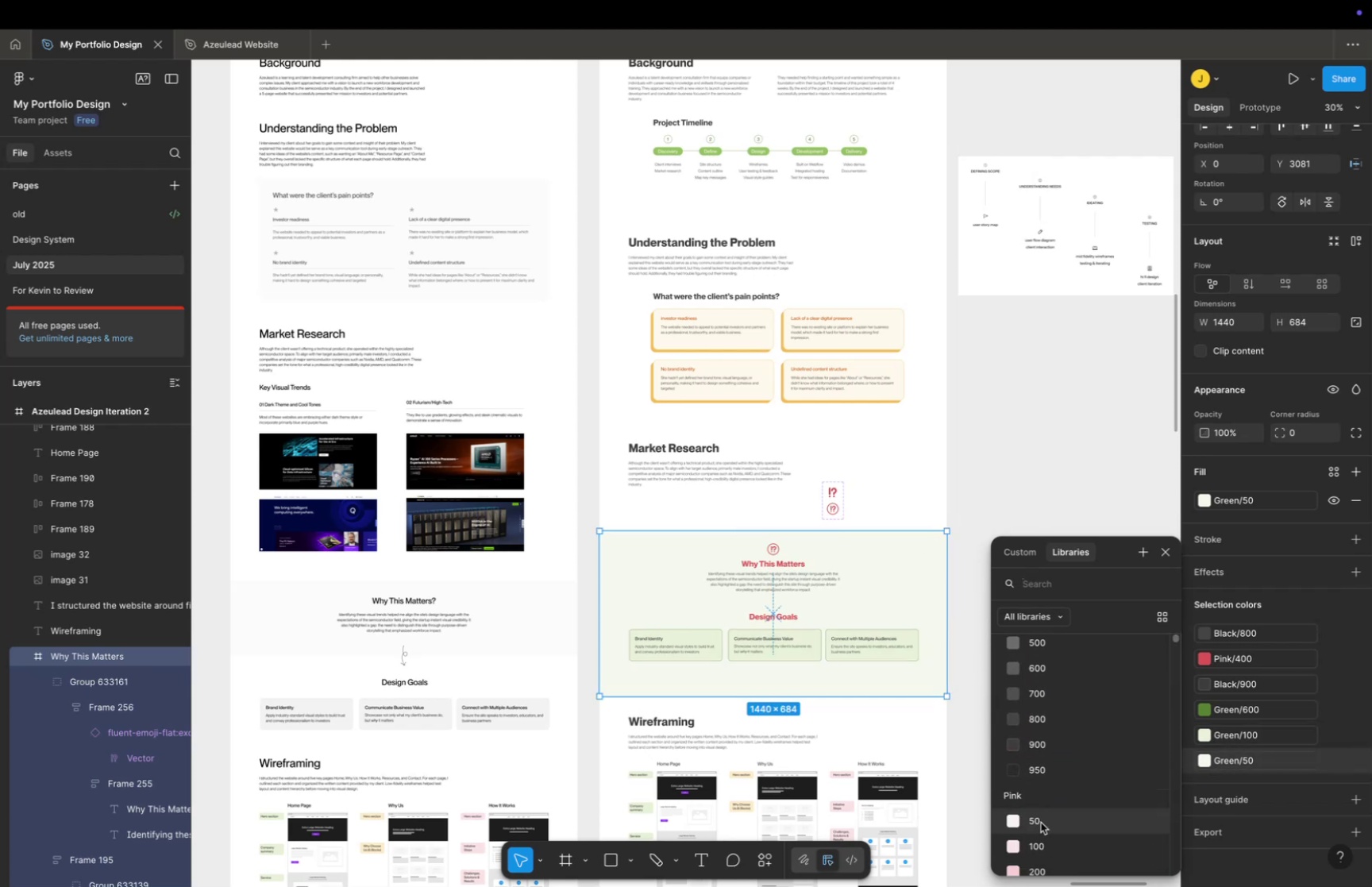 
left_click([1041, 821])
 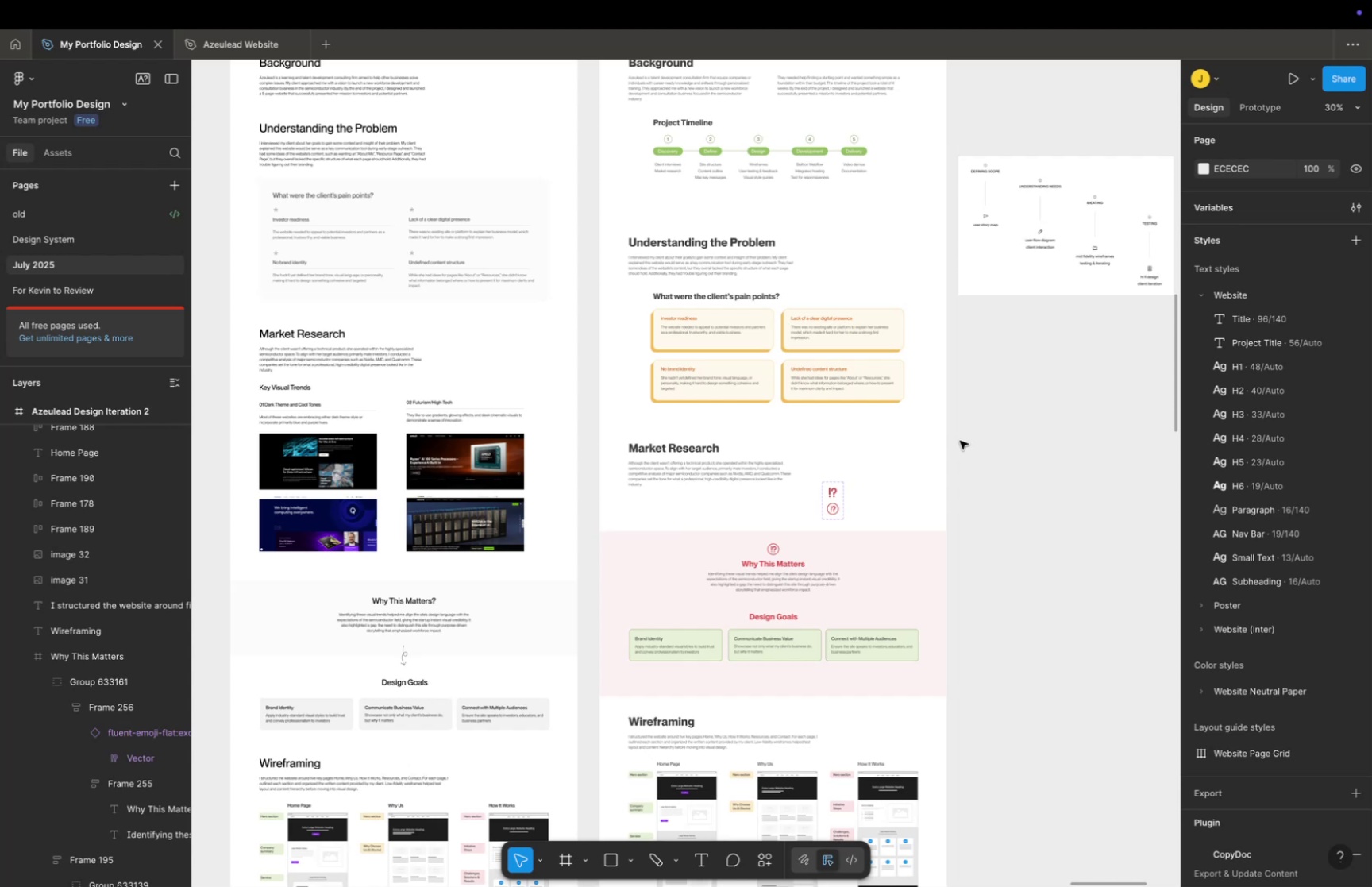 
key(Space)
 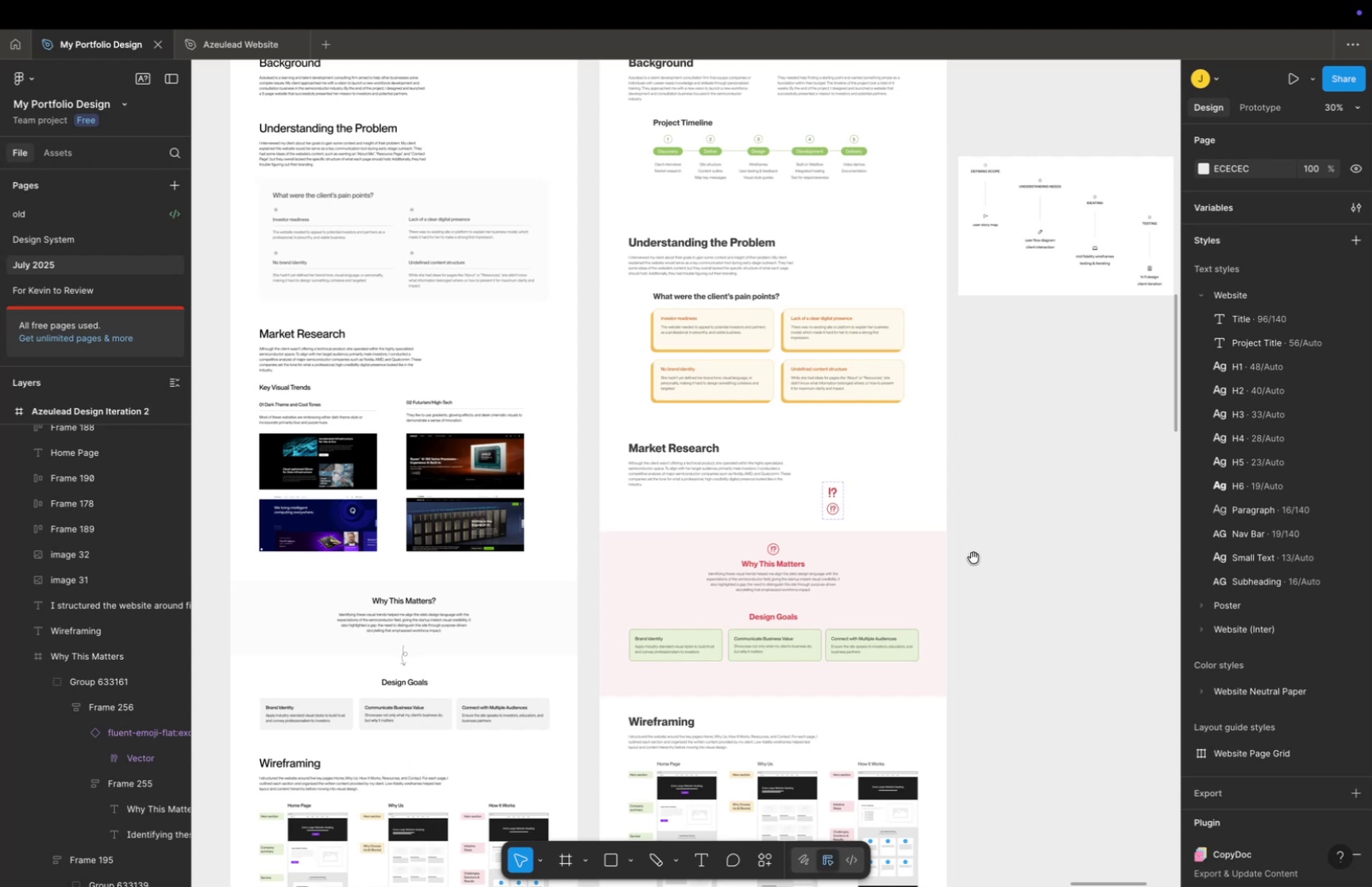 
left_click_drag(start_coordinate=[973, 556], to_coordinate=[985, 468])
 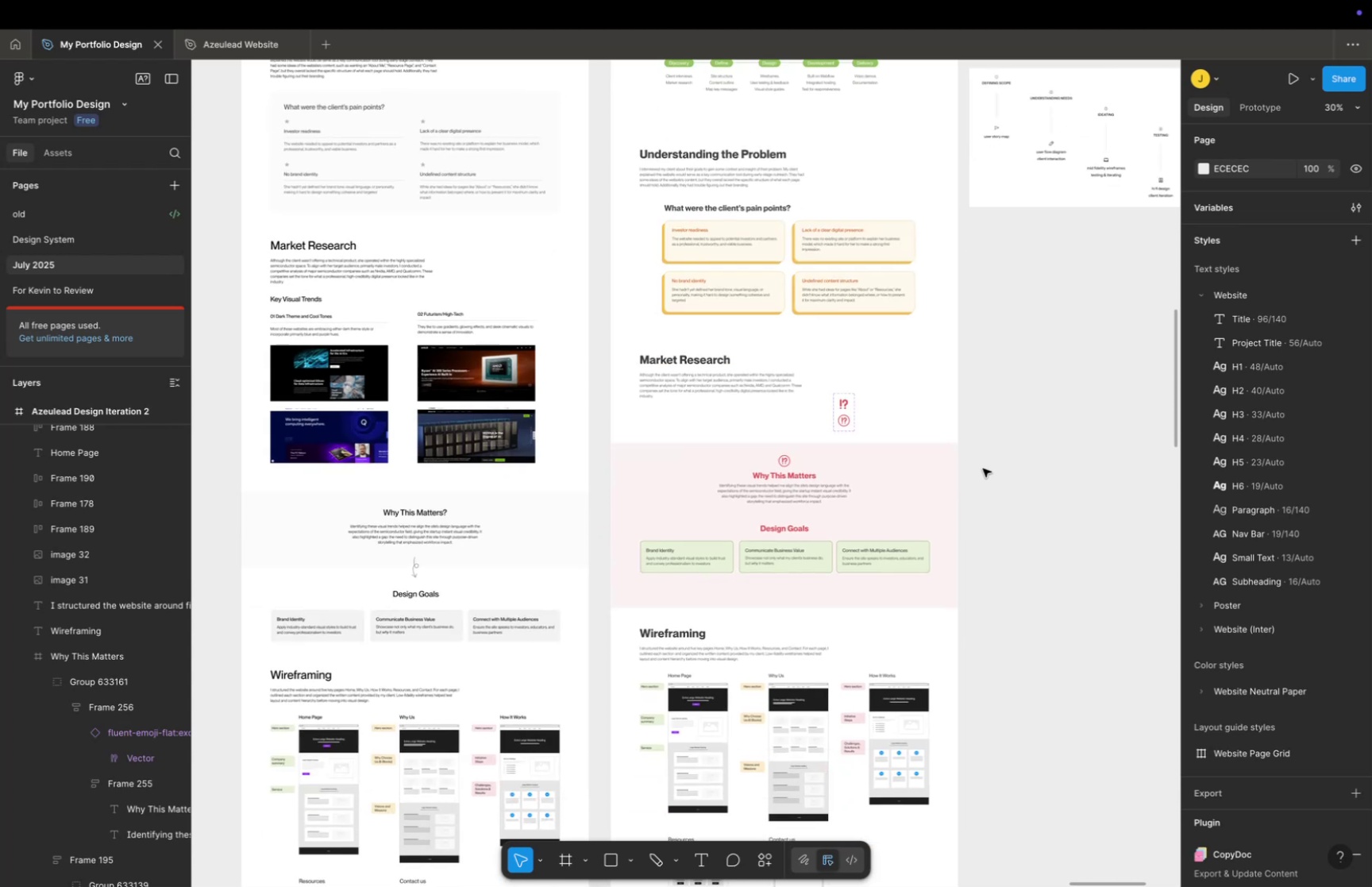 
hold_key(key=CommandLeft, duration=2.58)
scroll: coordinate [928, 520], scroll_direction: up, amount: 17.0
 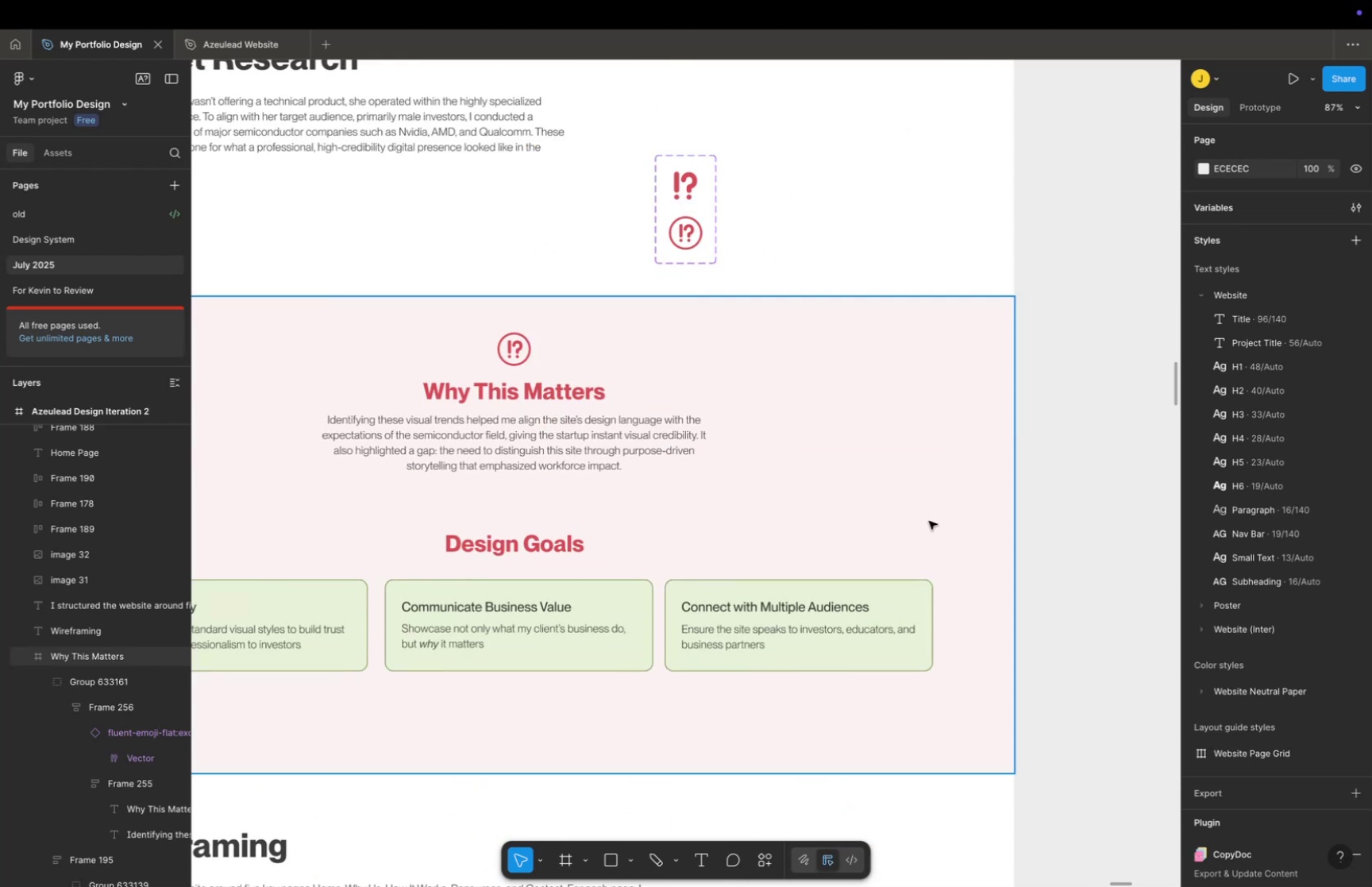 
scroll: coordinate [951, 518], scroll_direction: down, amount: 2.0
 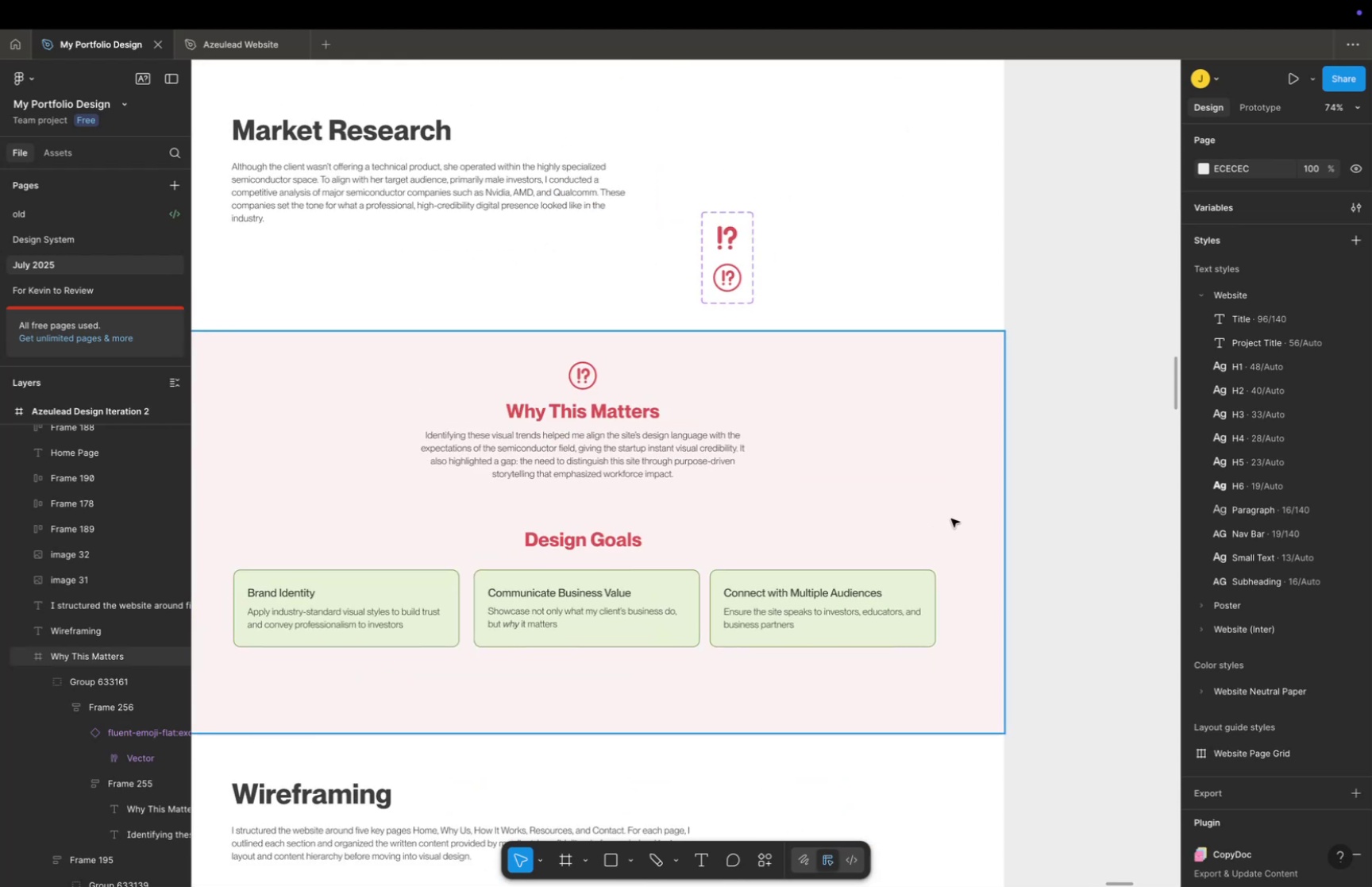 
left_click([964, 512])
 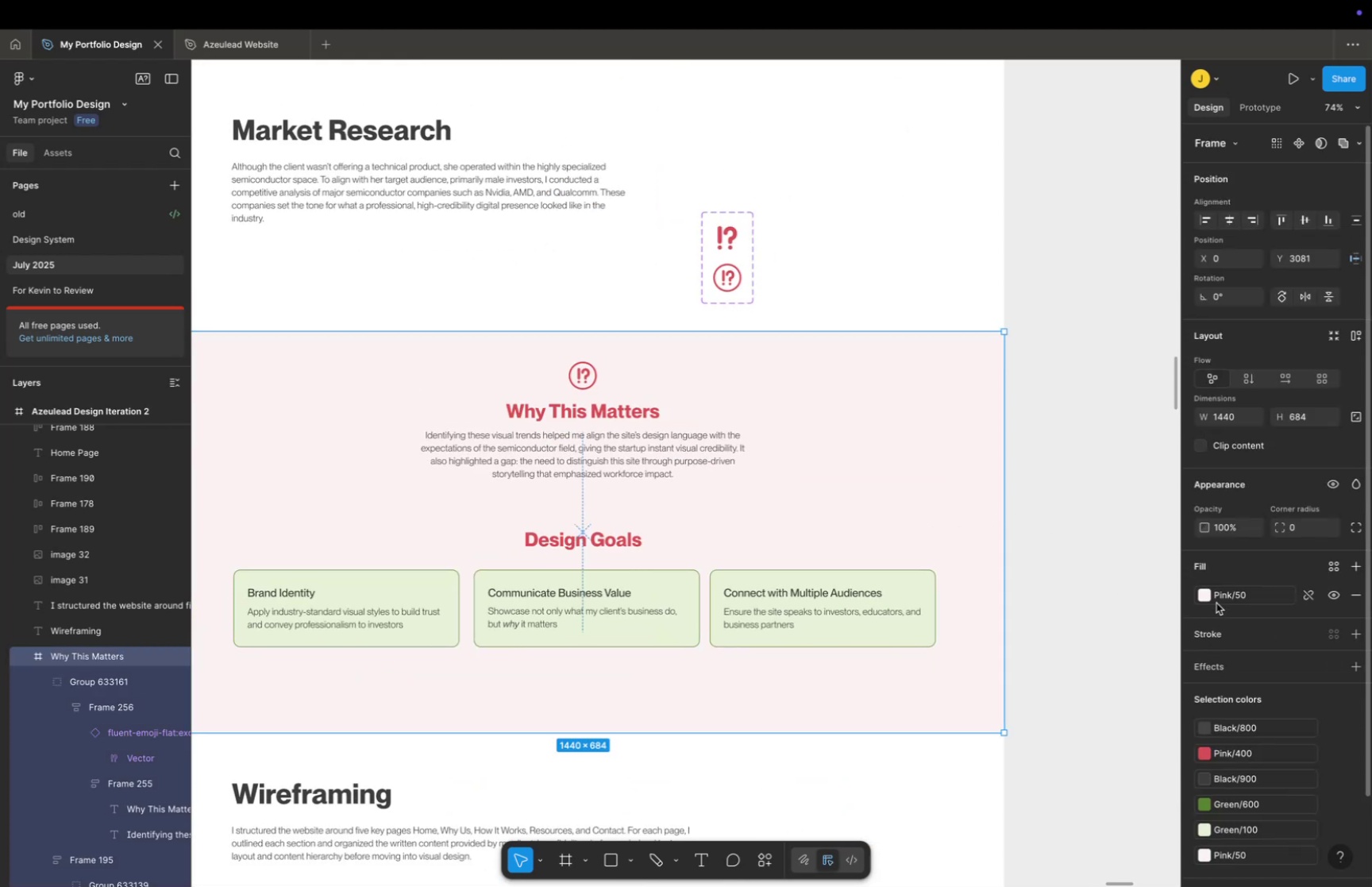 
key(Meta+Z)
 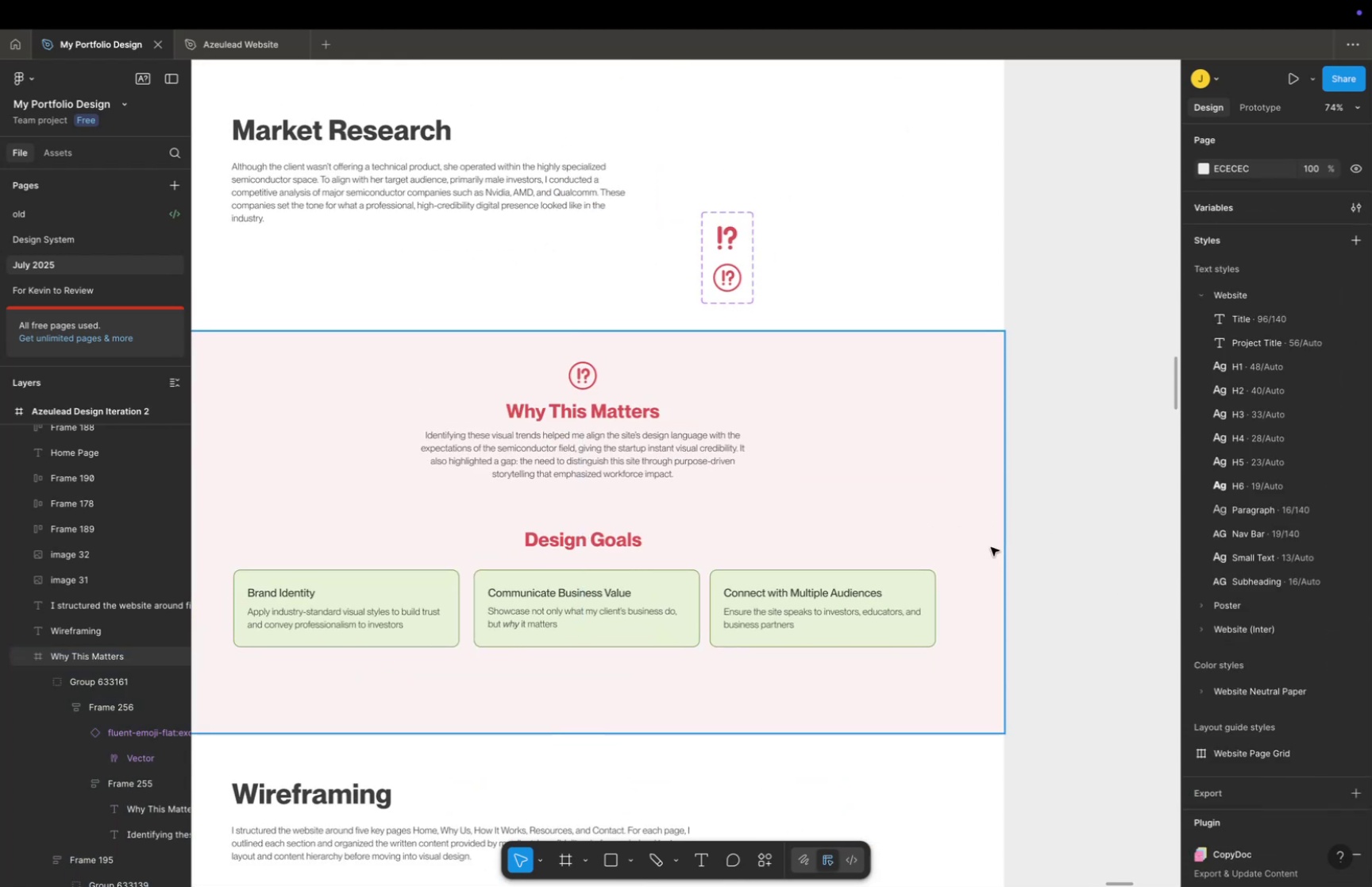 
key(Meta+Z)
 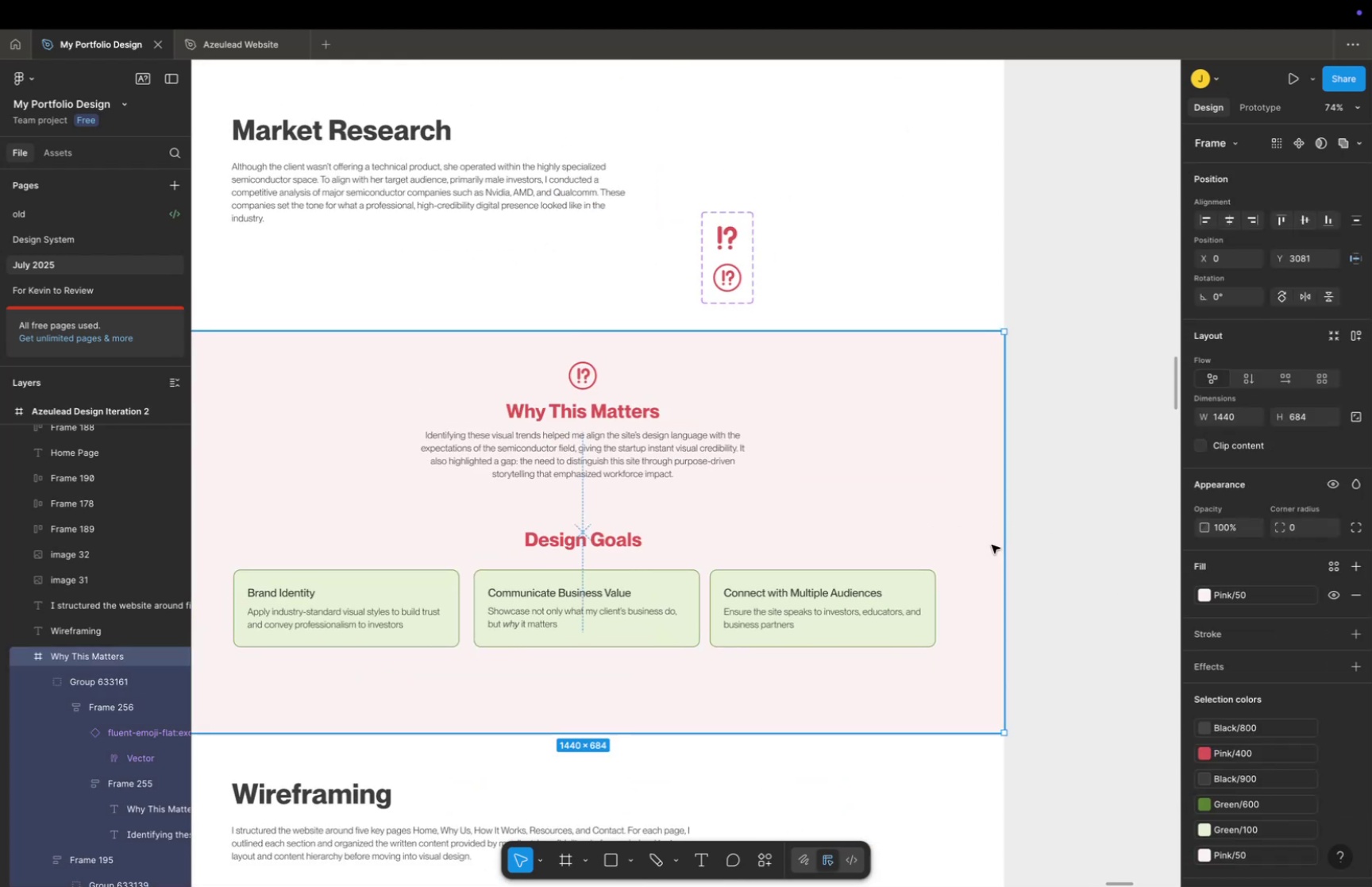 
key(Meta+Z)
 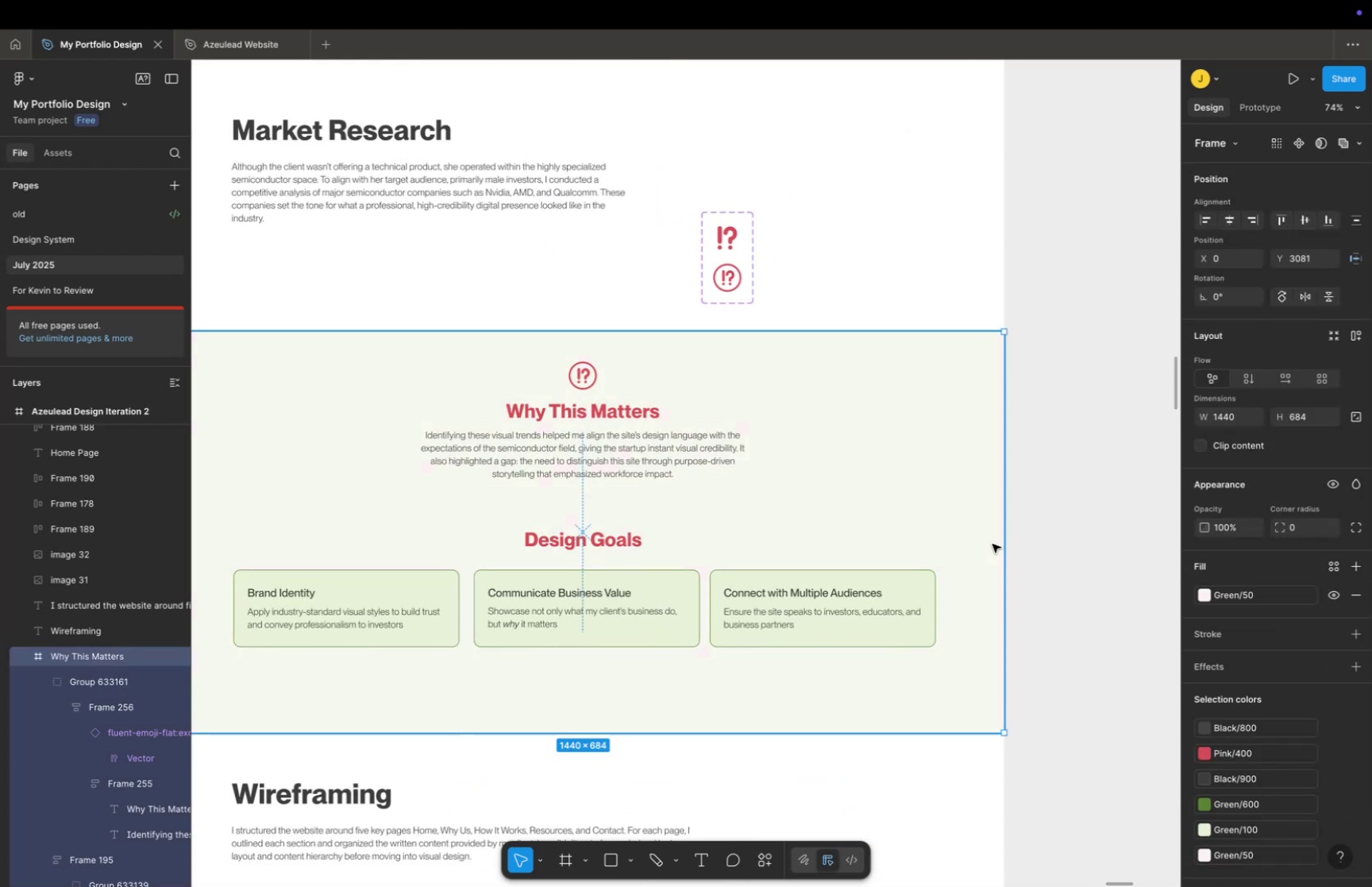 
key(Meta+Z)
 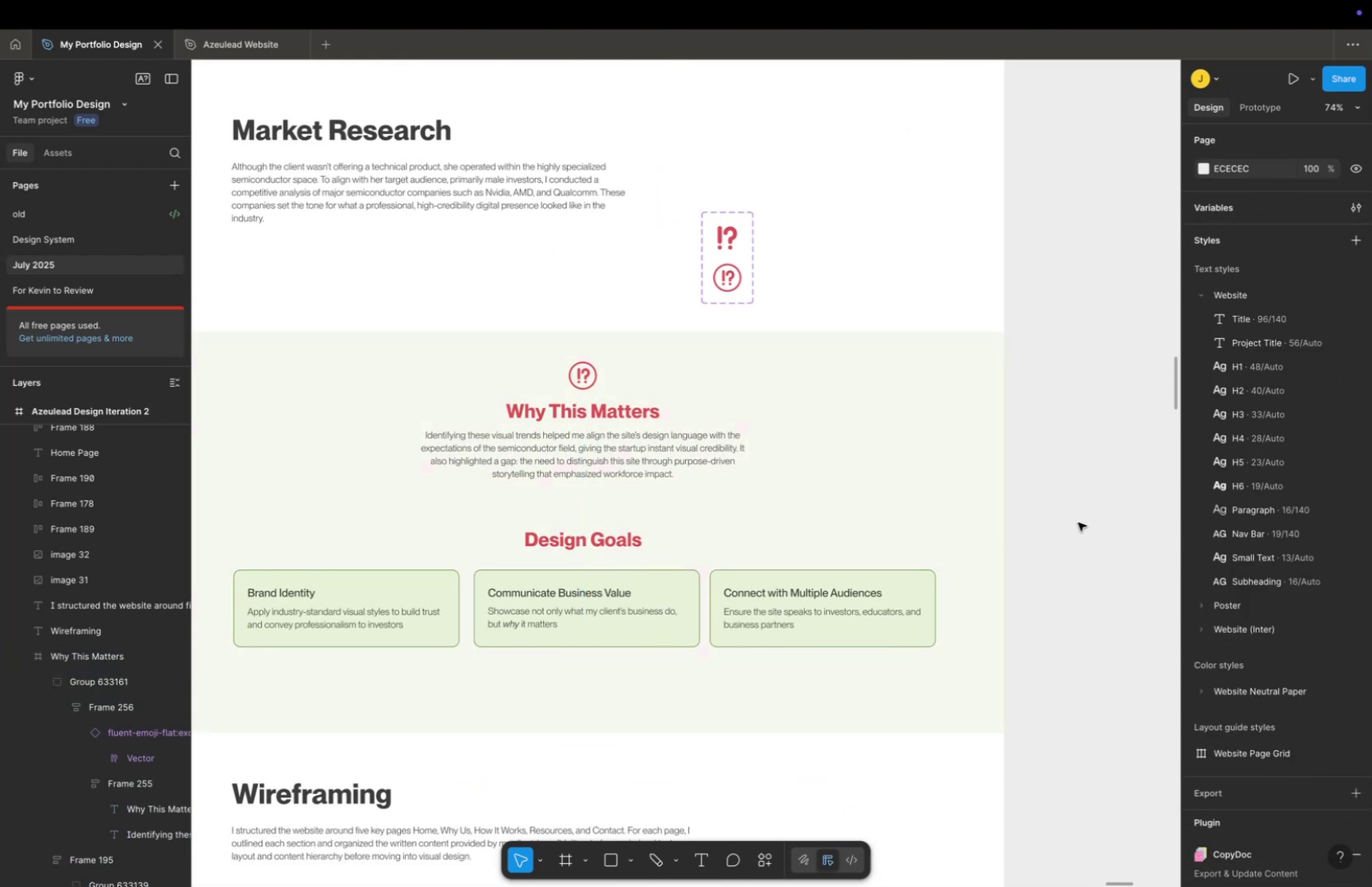 
key(Space)
 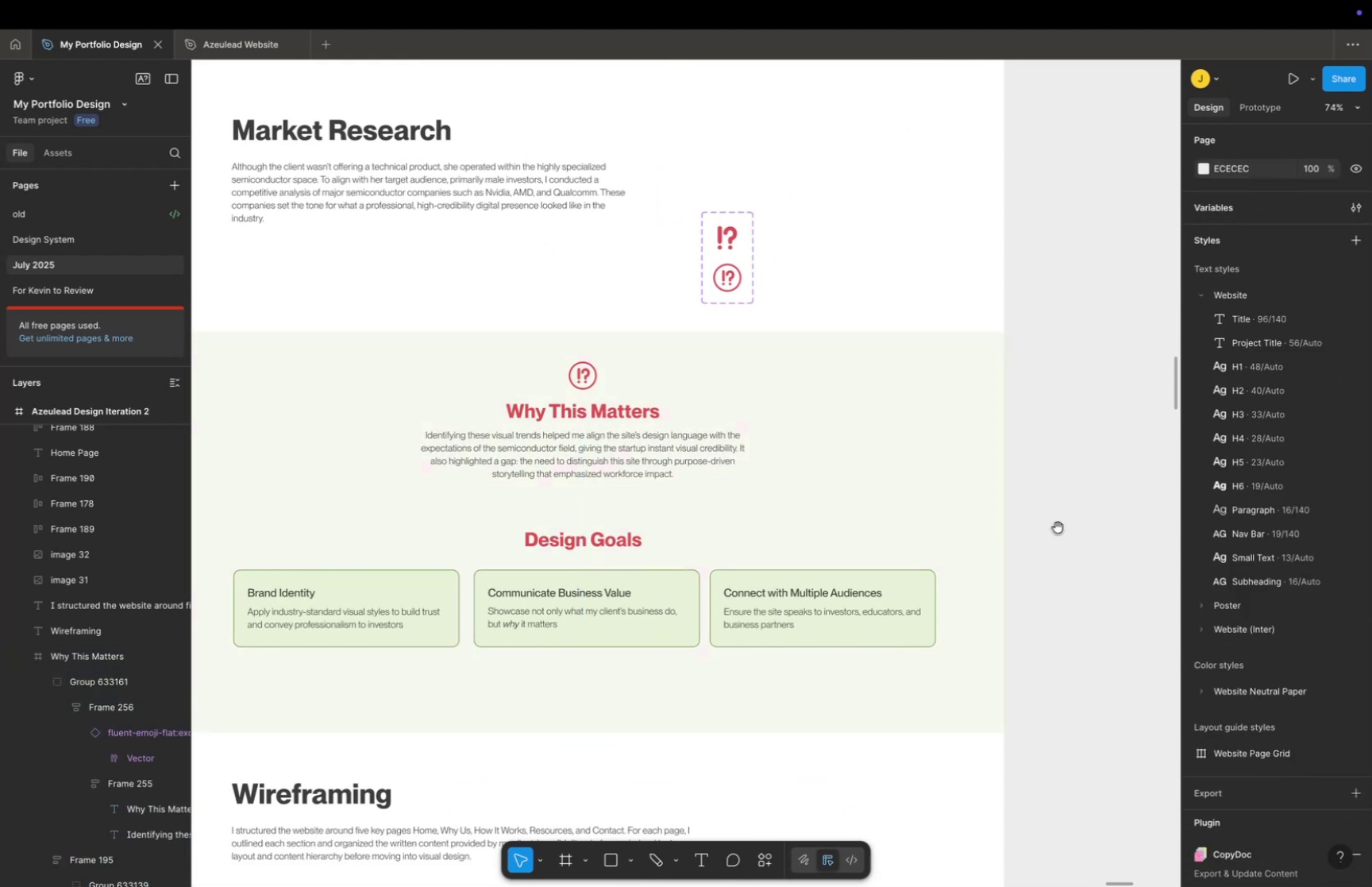 
left_click_drag(start_coordinate=[1031, 530], to_coordinate=[1037, 518])
 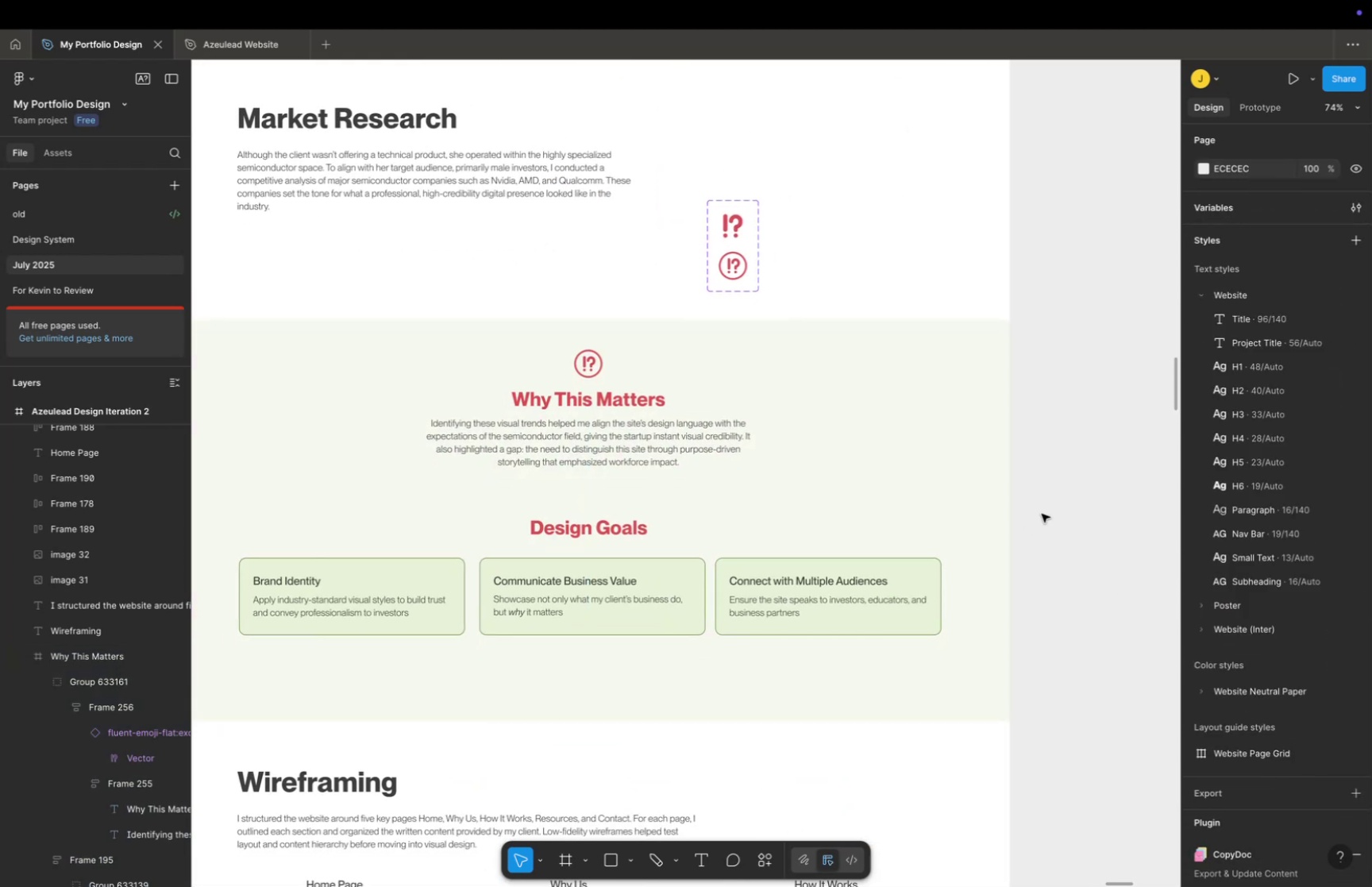 
key(Meta+CommandLeft)
 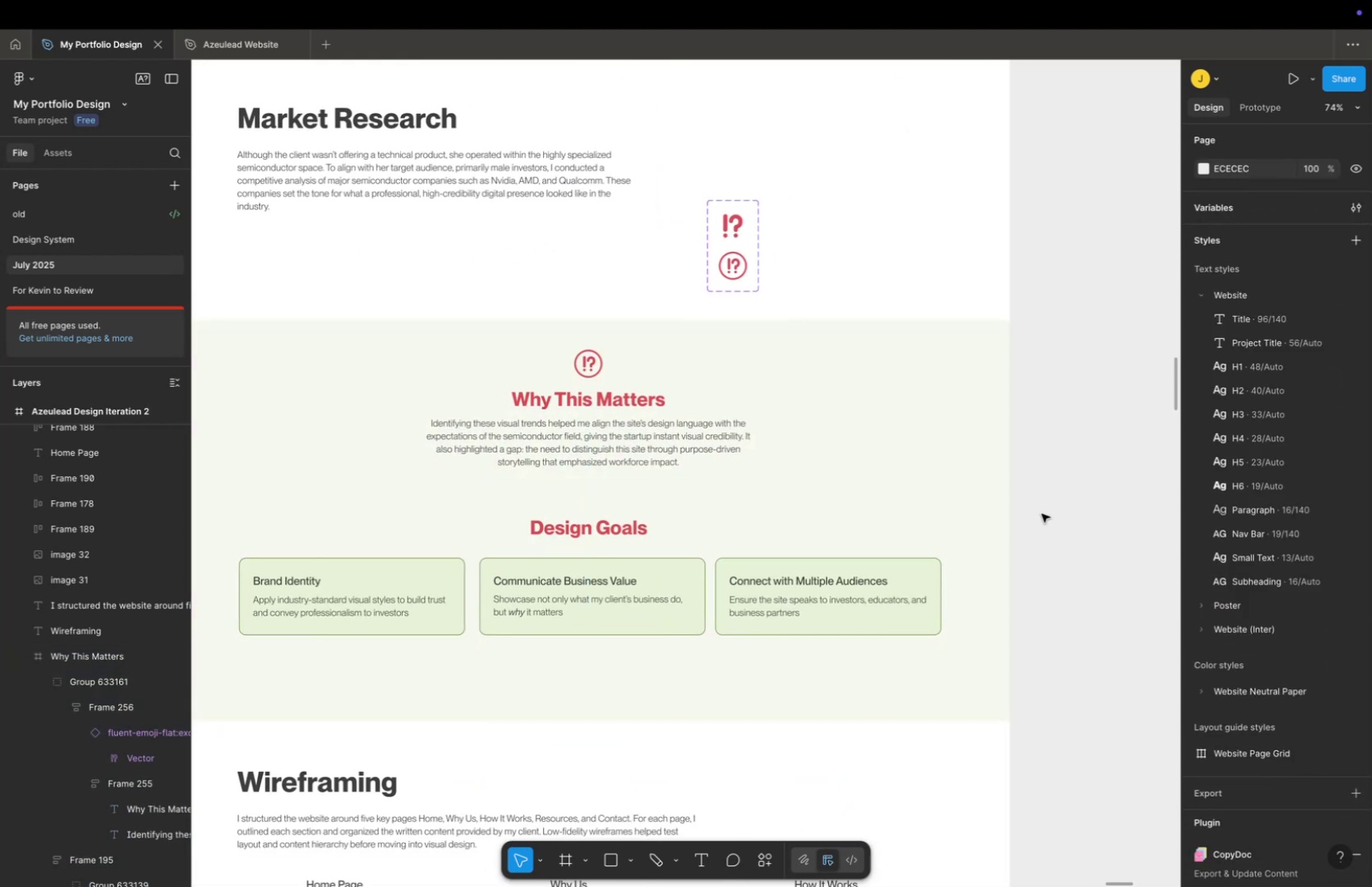 
scroll: coordinate [1042, 513], scroll_direction: down, amount: 5.0
 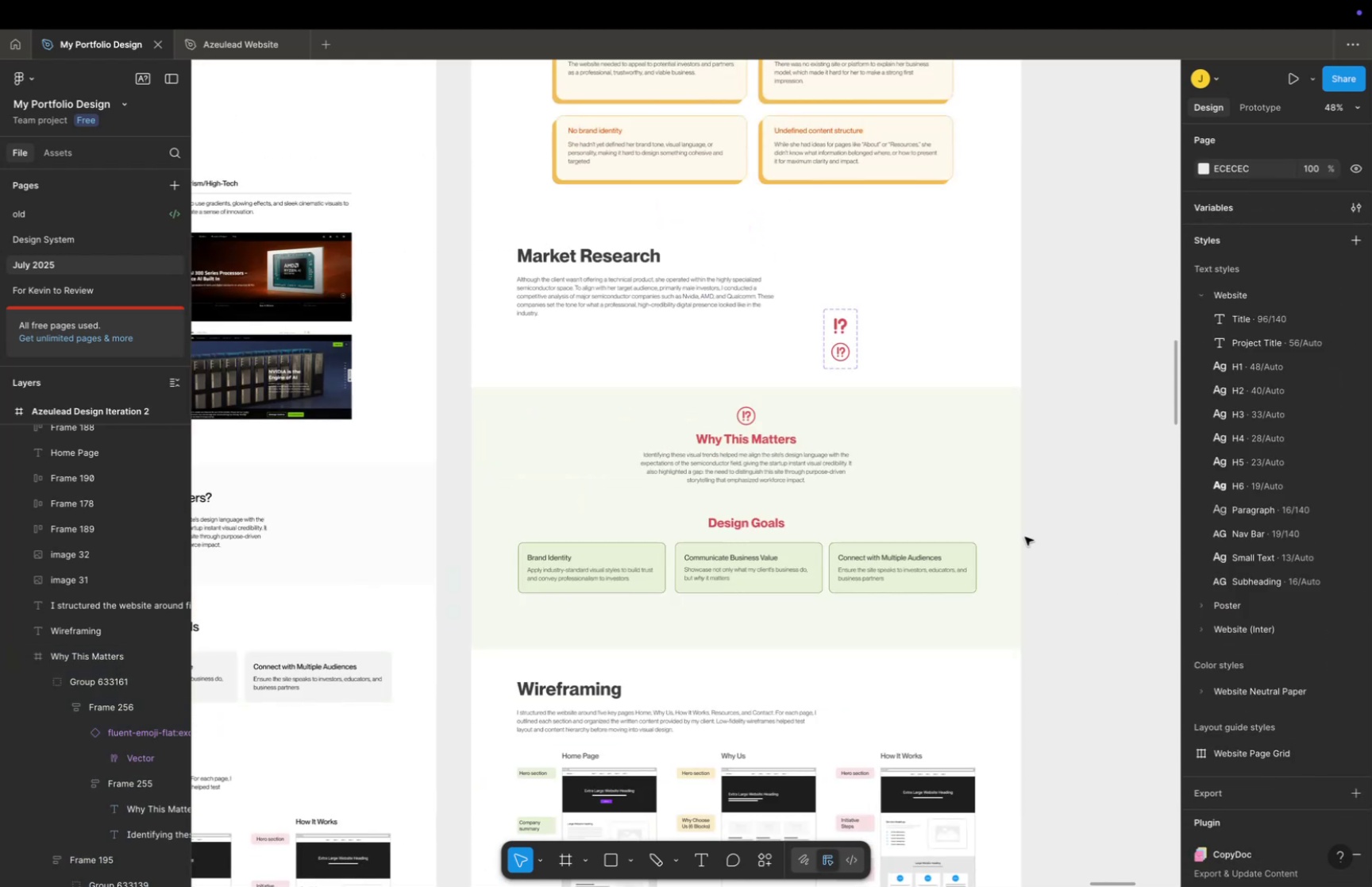 
hold_key(key=CommandLeft, duration=1.03)
scroll: coordinate [1003, 554], scroll_direction: up, amount: 5.0
 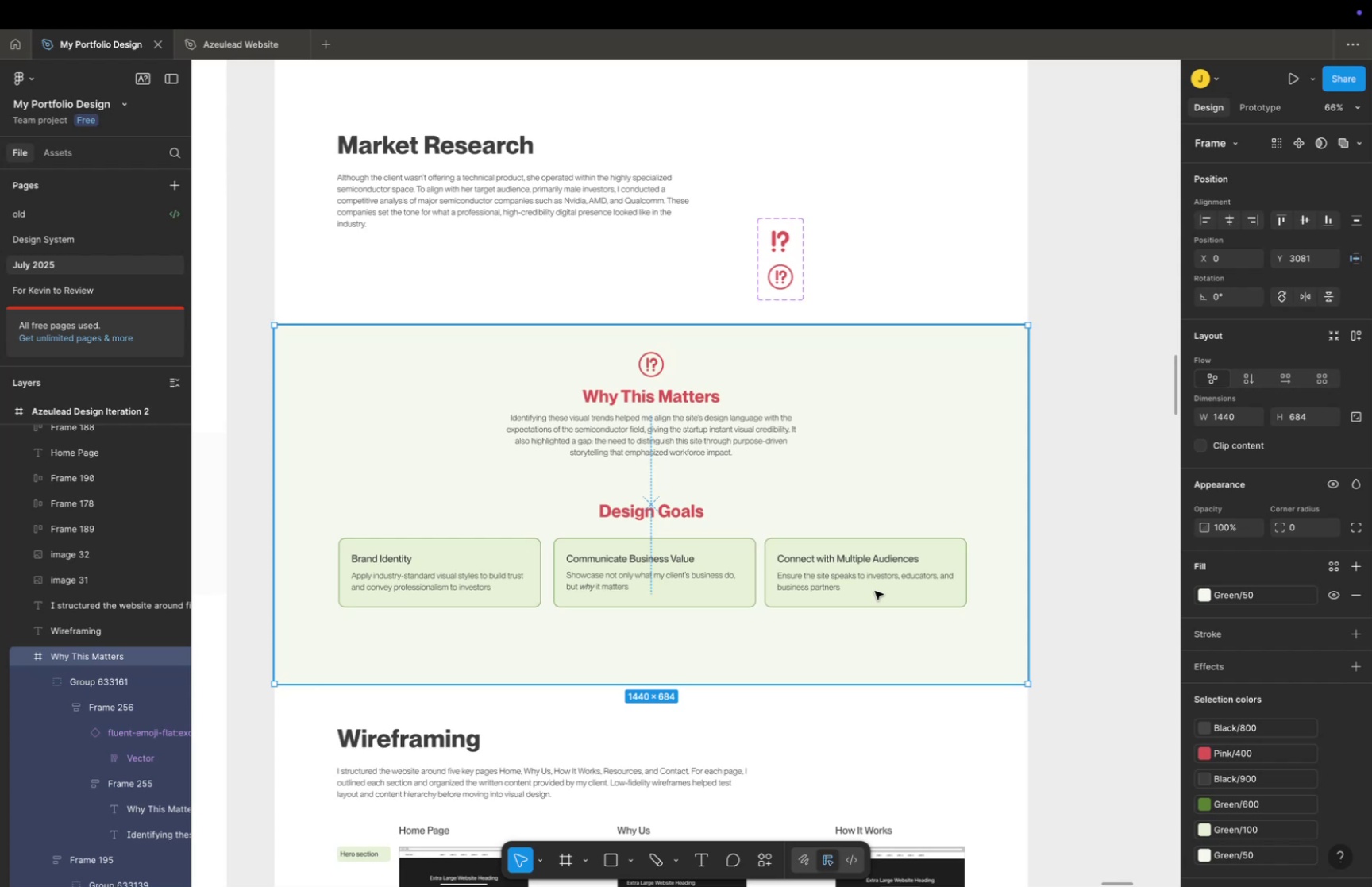 
double_click([875, 590])
 